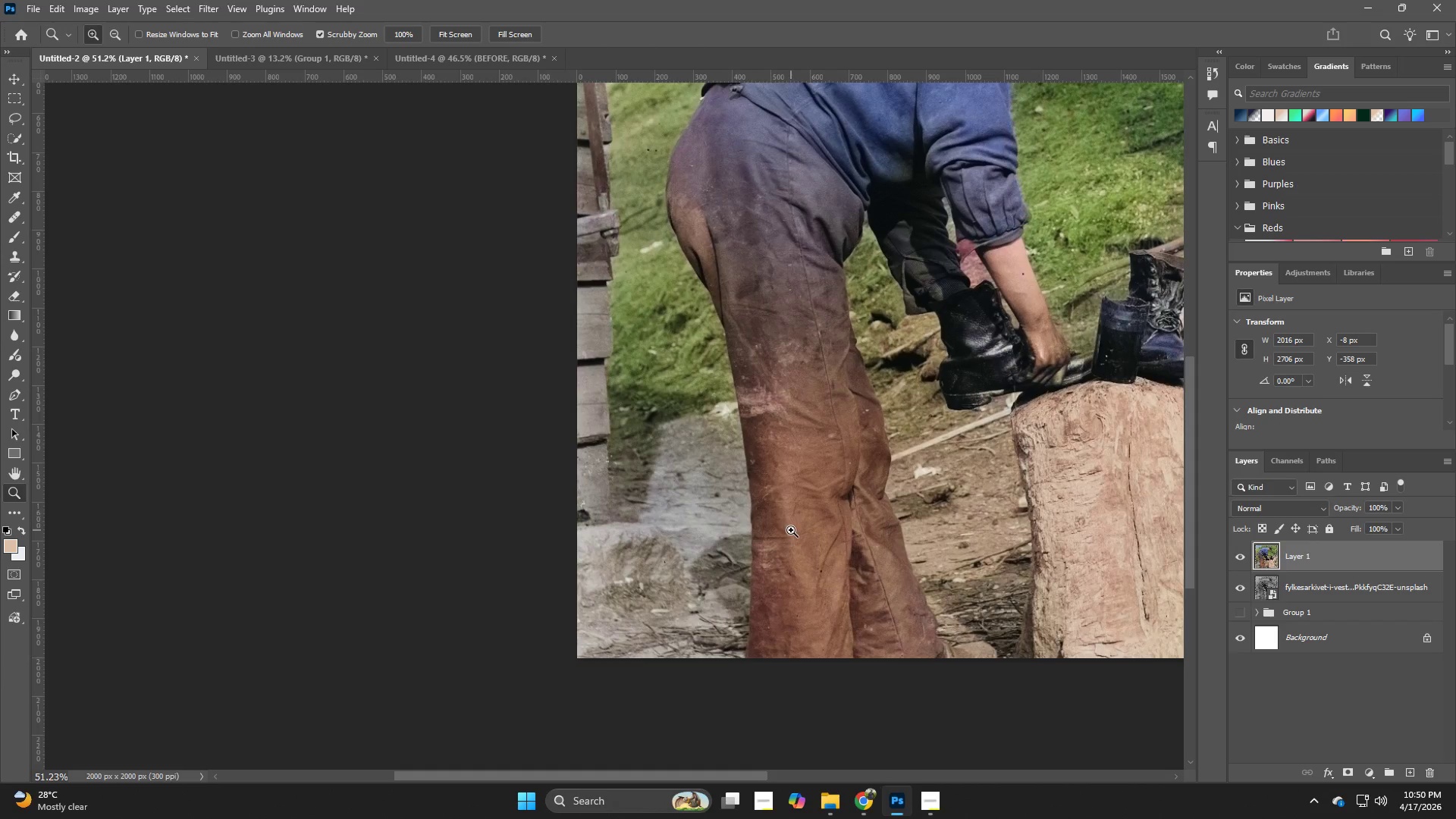 
left_click_drag(start_coordinate=[896, 533], to_coordinate=[856, 547])
 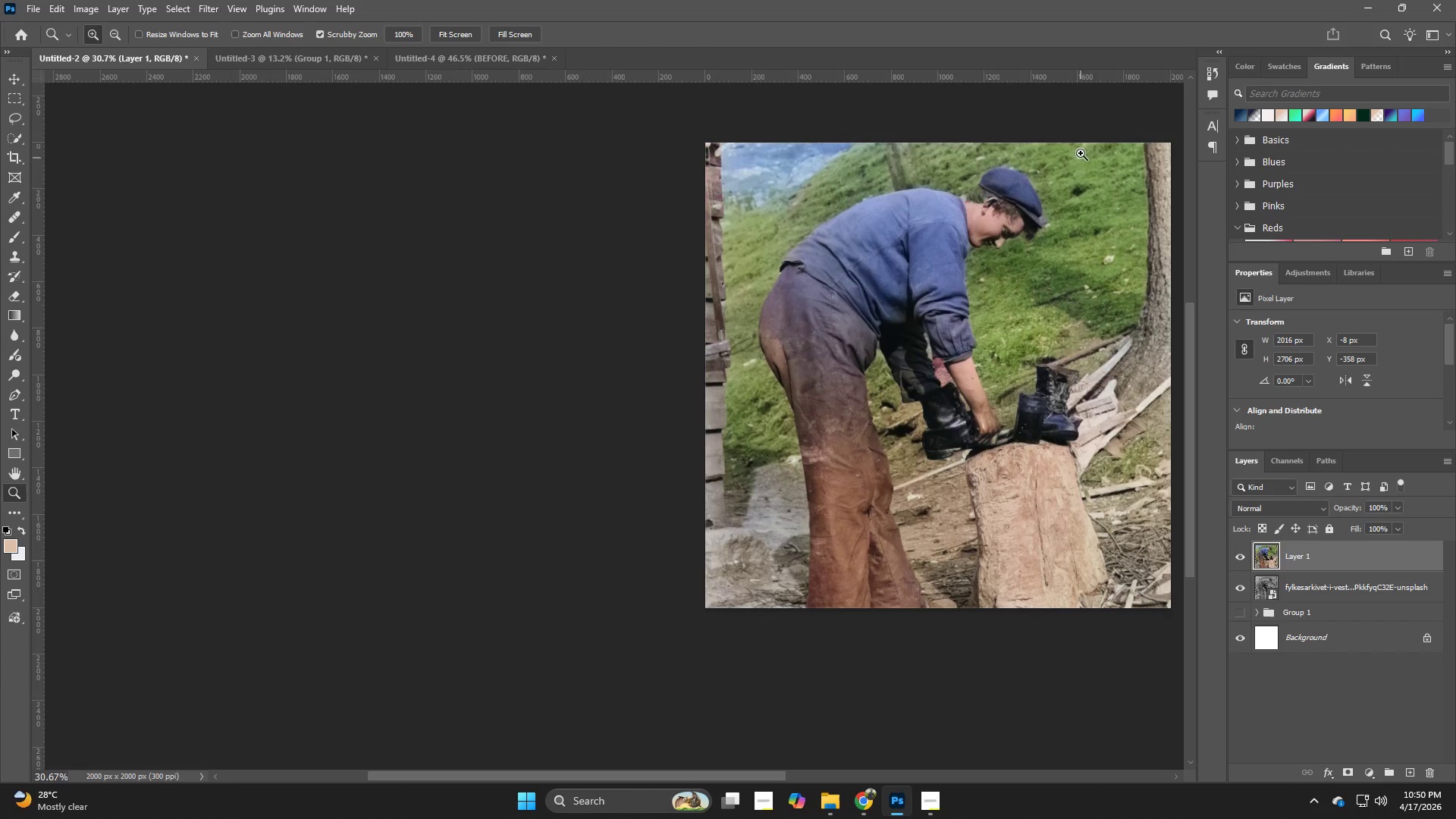 
left_click_drag(start_coordinate=[1013, 177], to_coordinate=[1112, 331])
 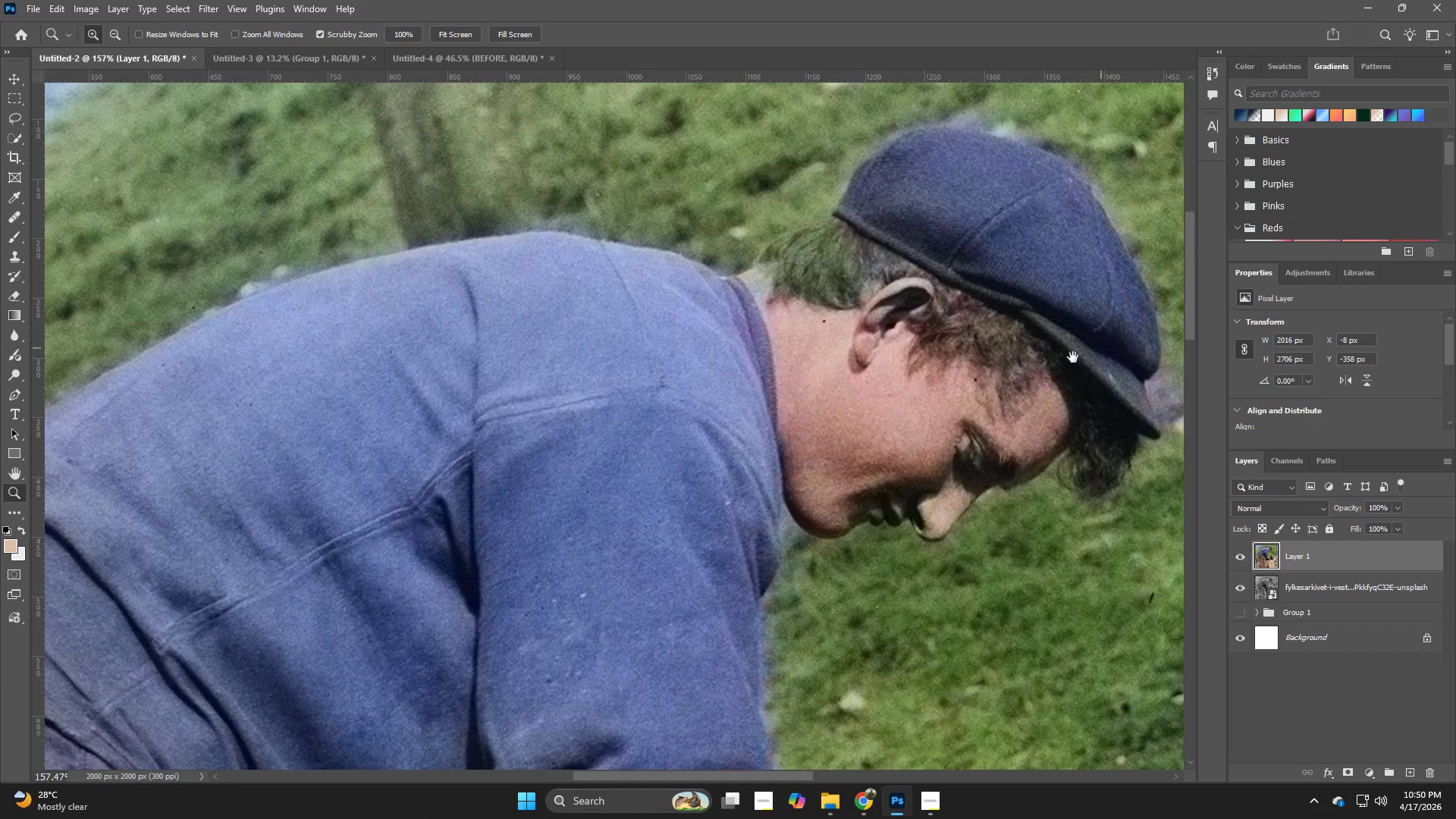 
hold_key(key=Space, duration=0.55)
 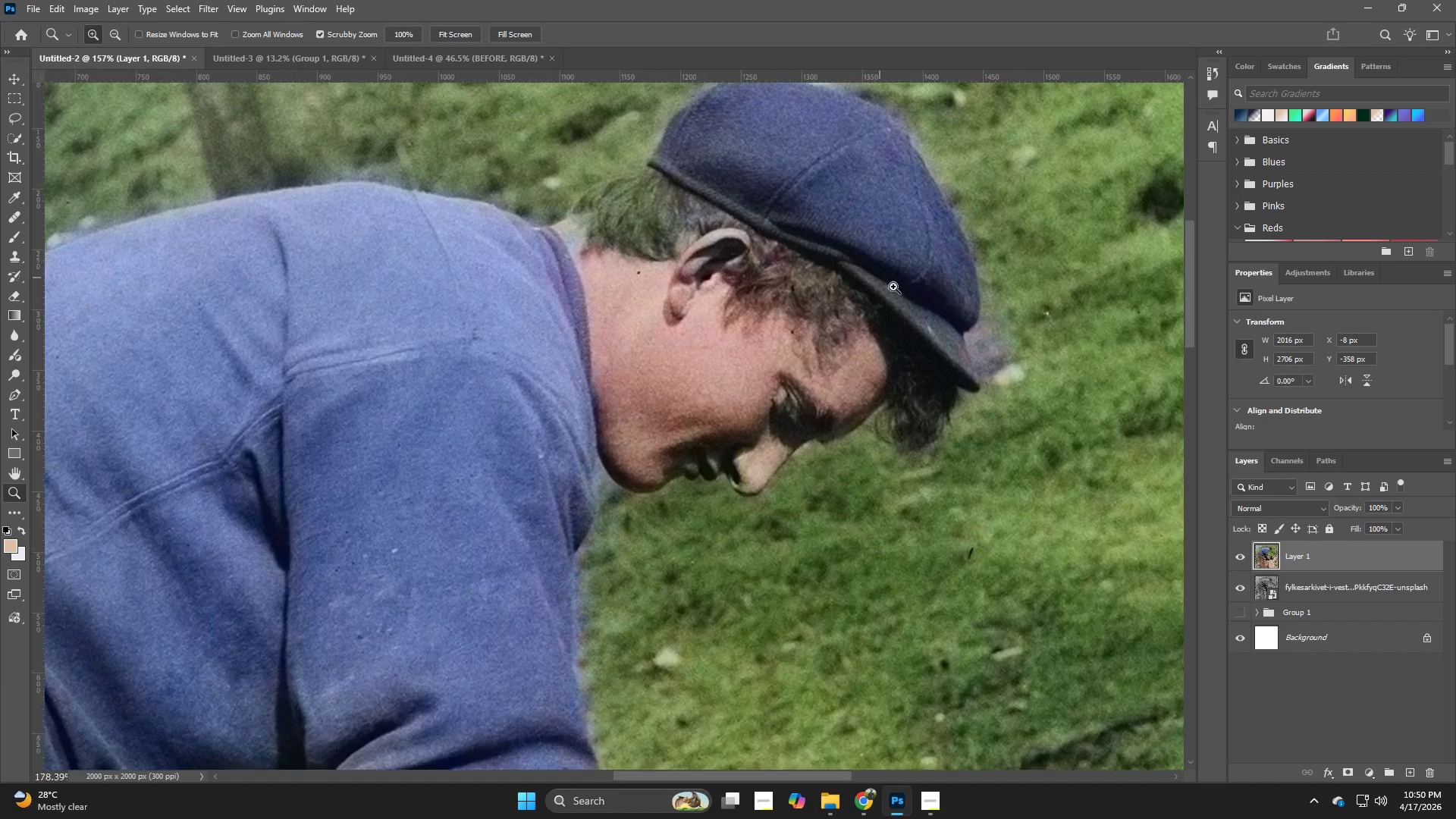 
left_click_drag(start_coordinate=[1056, 357], to_coordinate=[874, 309])
 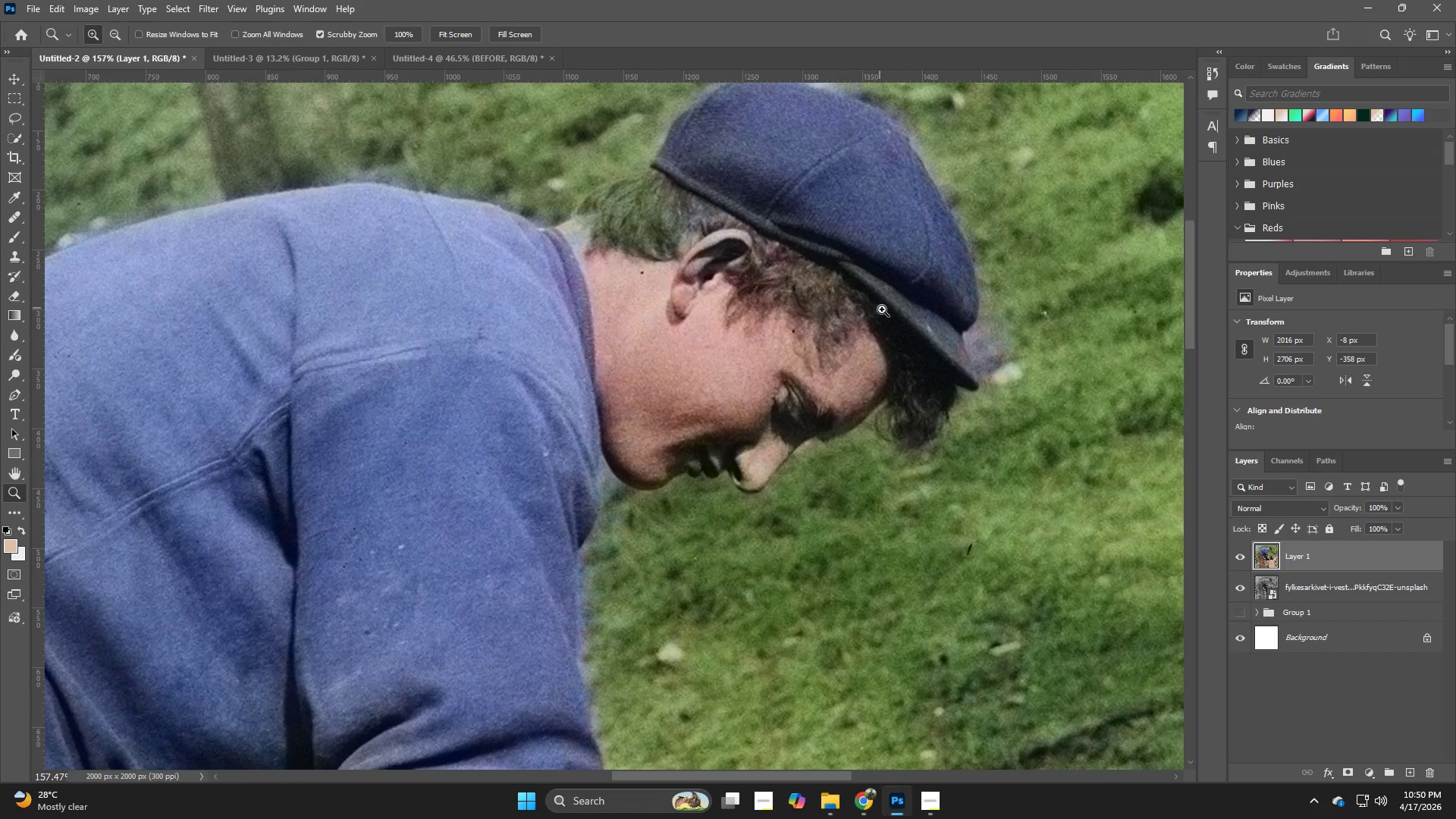 
hold_key(key=Space, duration=1.55)
 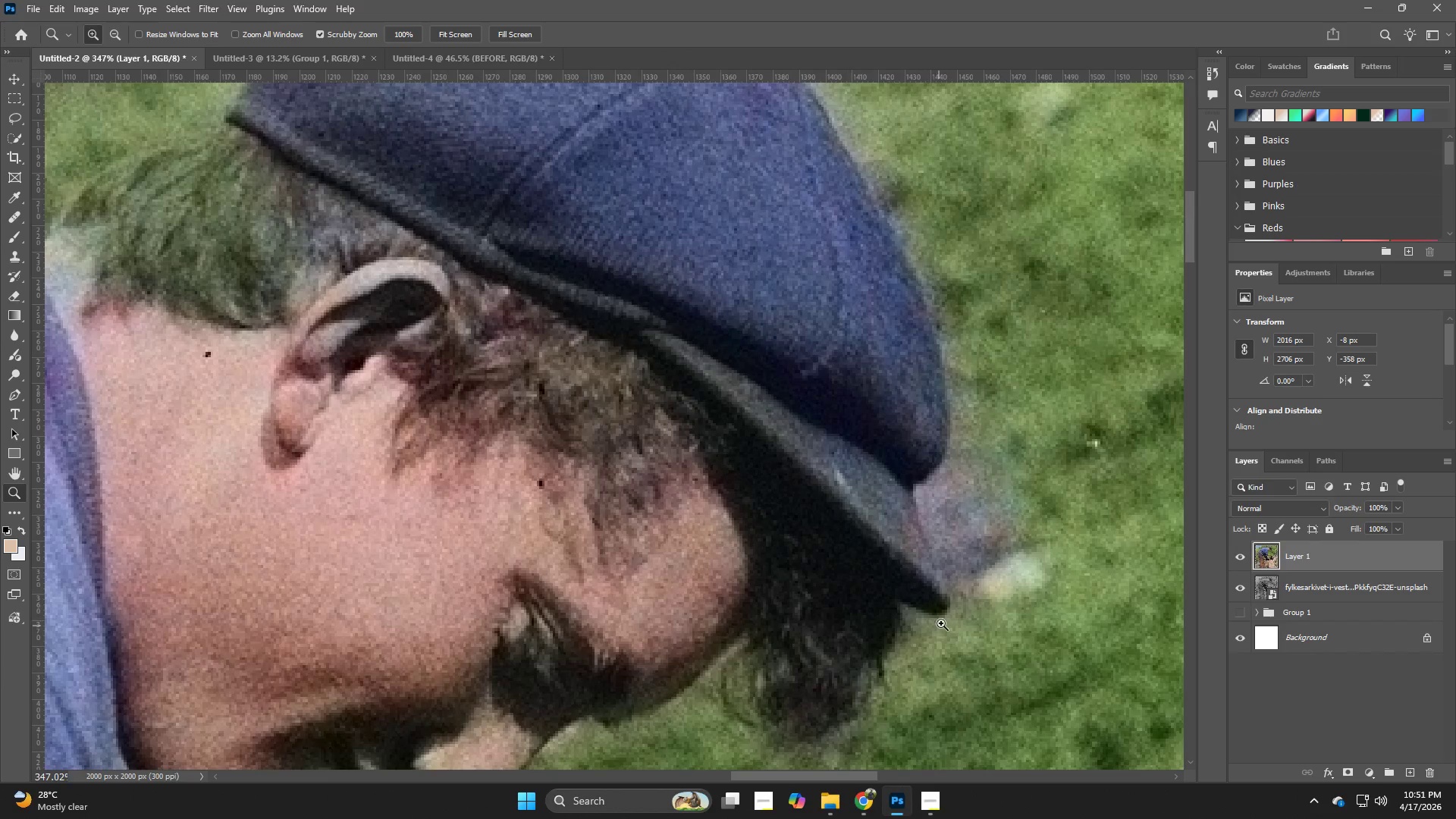 
hold_key(key=Z, duration=0.69)
 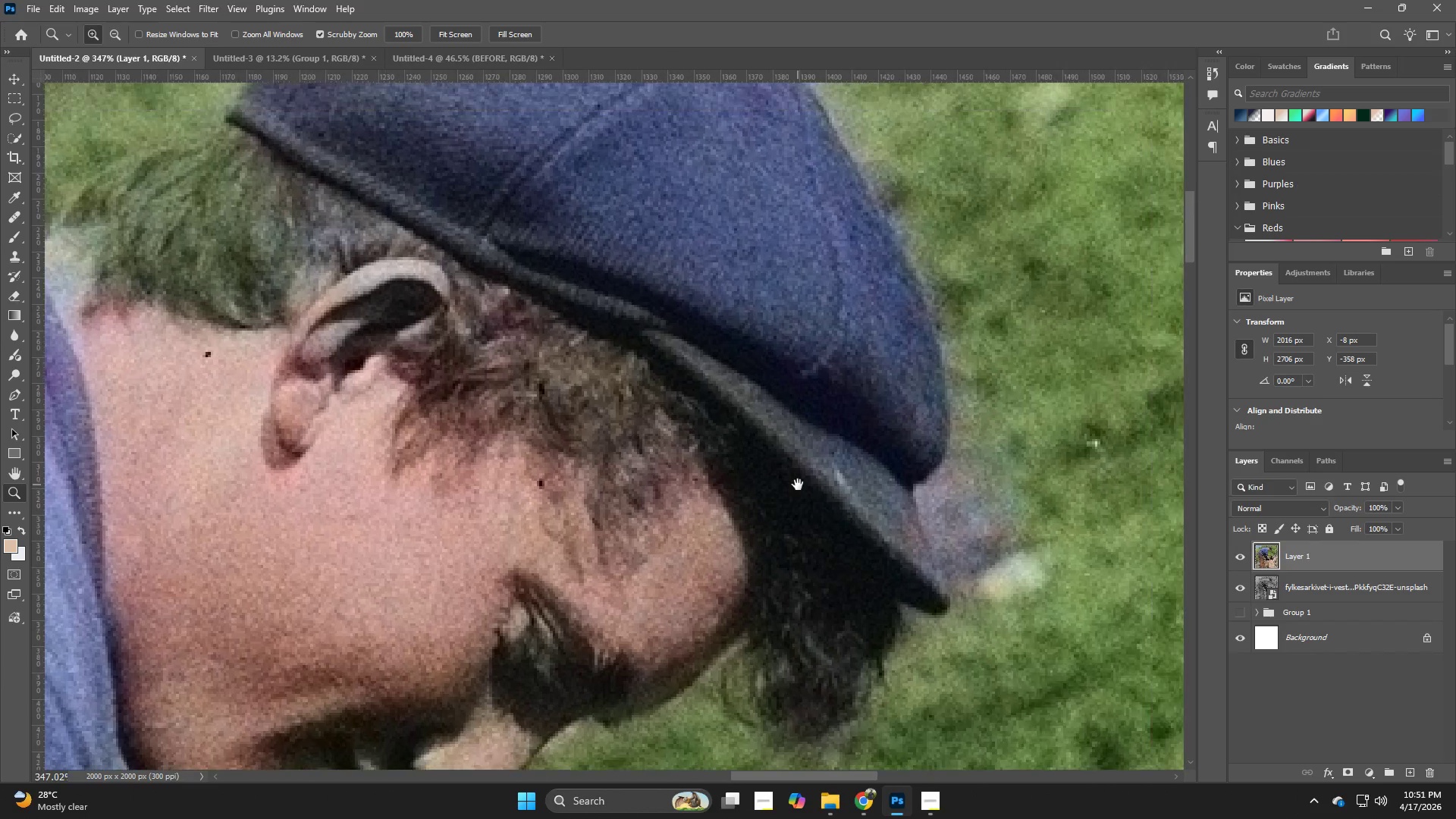 
left_click_drag(start_coordinate=[869, 270], to_coordinate=[922, 315])
 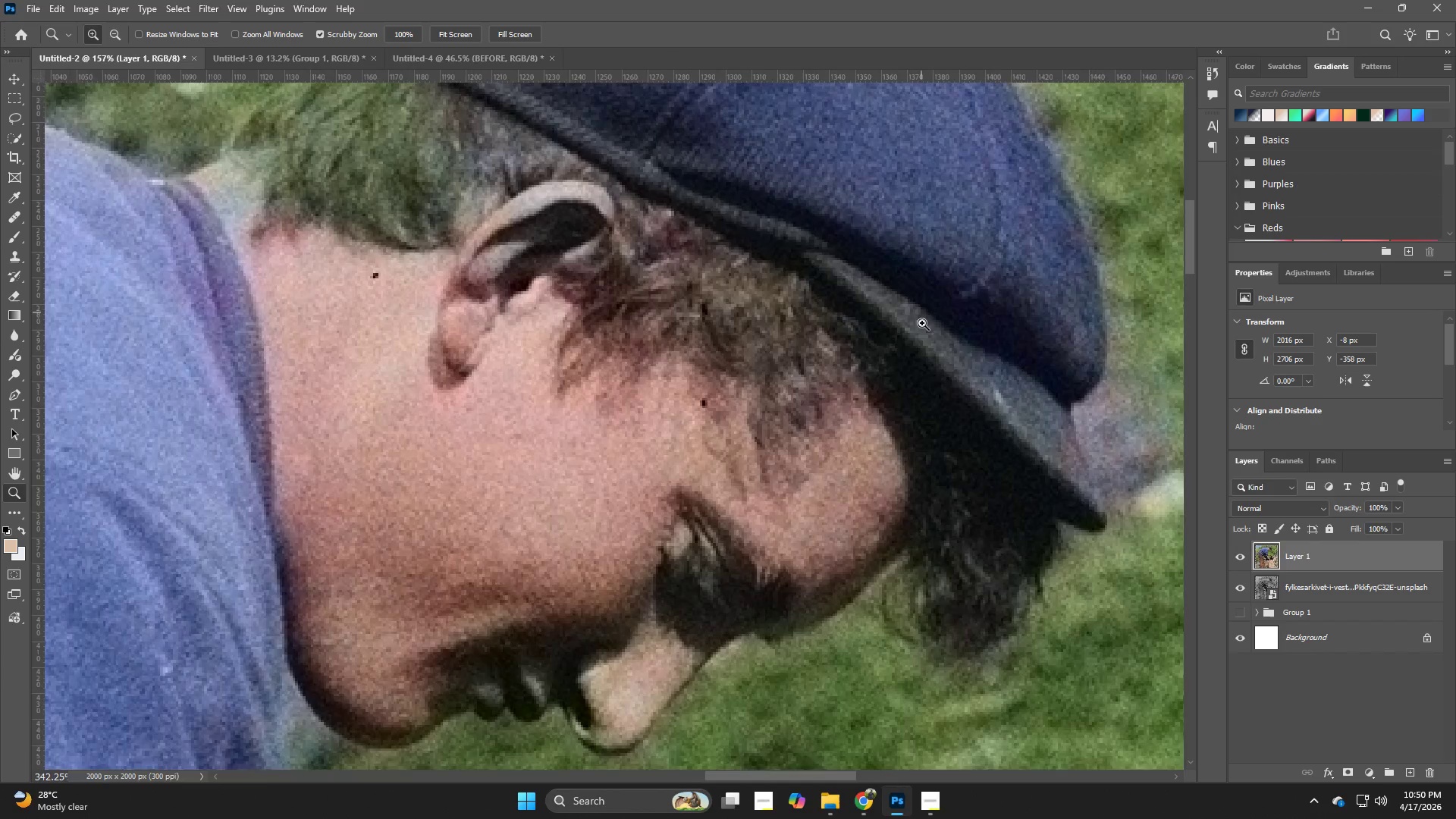 
hold_key(key=Z, duration=1.81)
 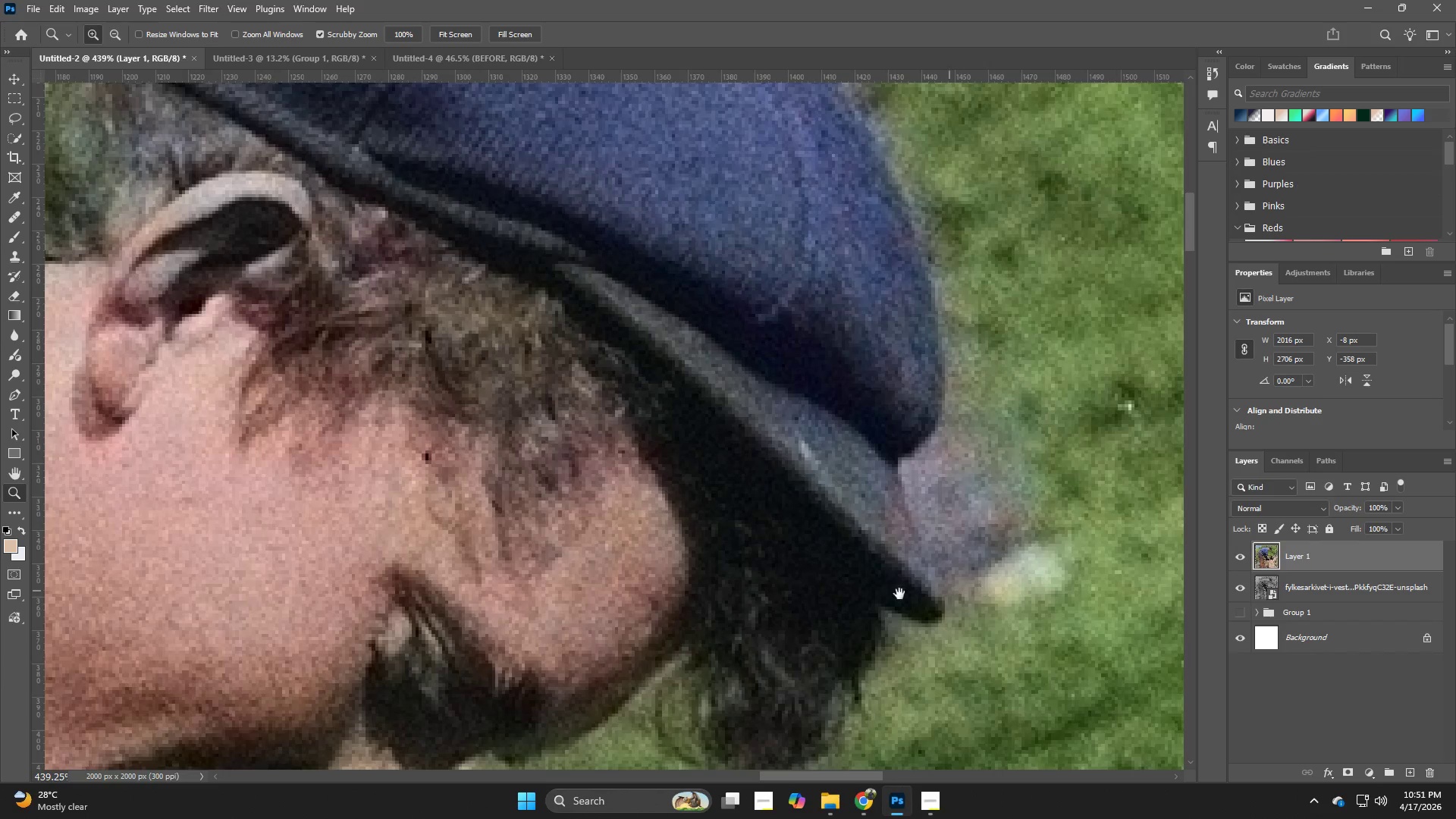 
left_click_drag(start_coordinate=[959, 406], to_coordinate=[798, 485])
 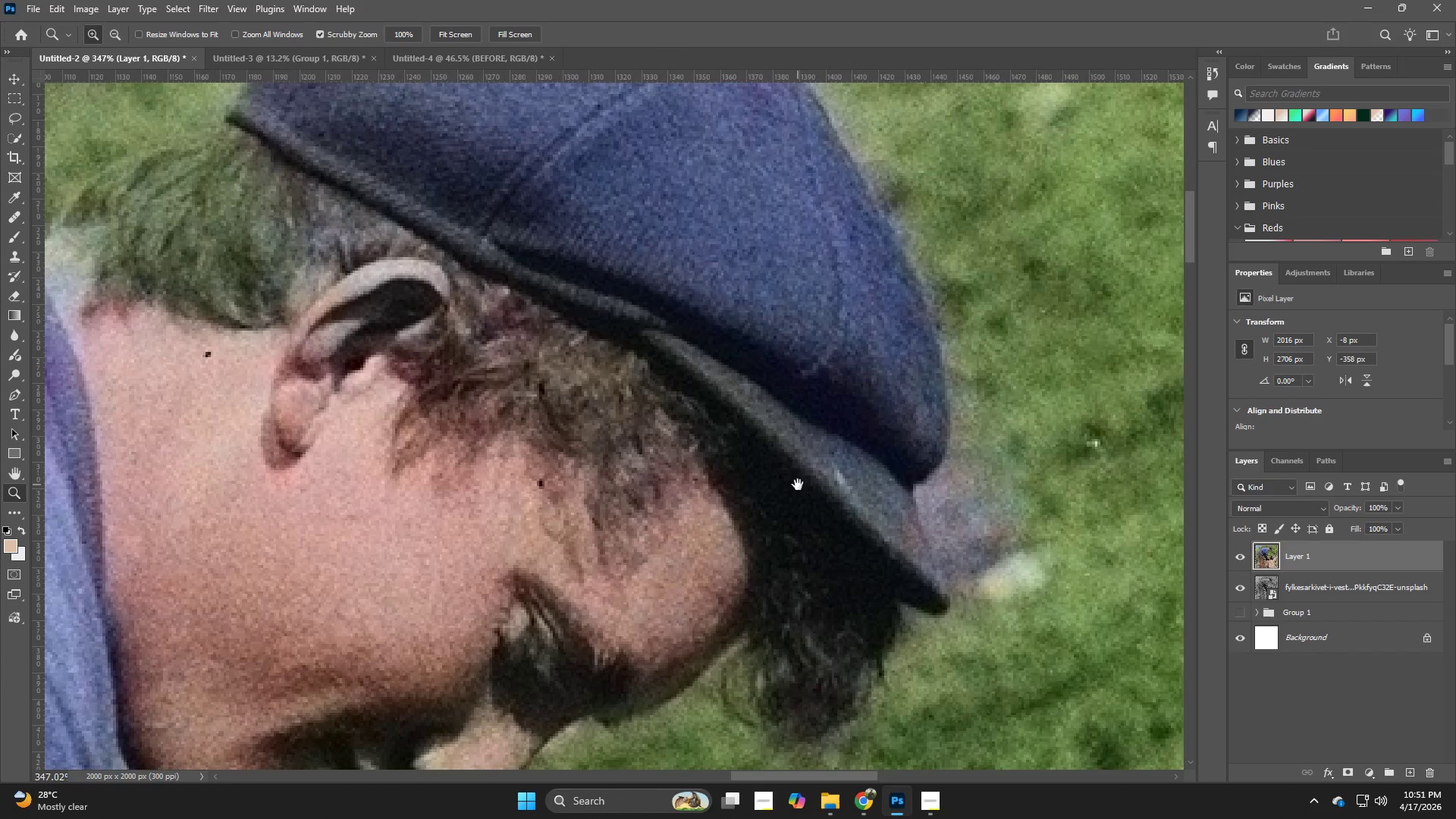 
type(   zzzzz)
 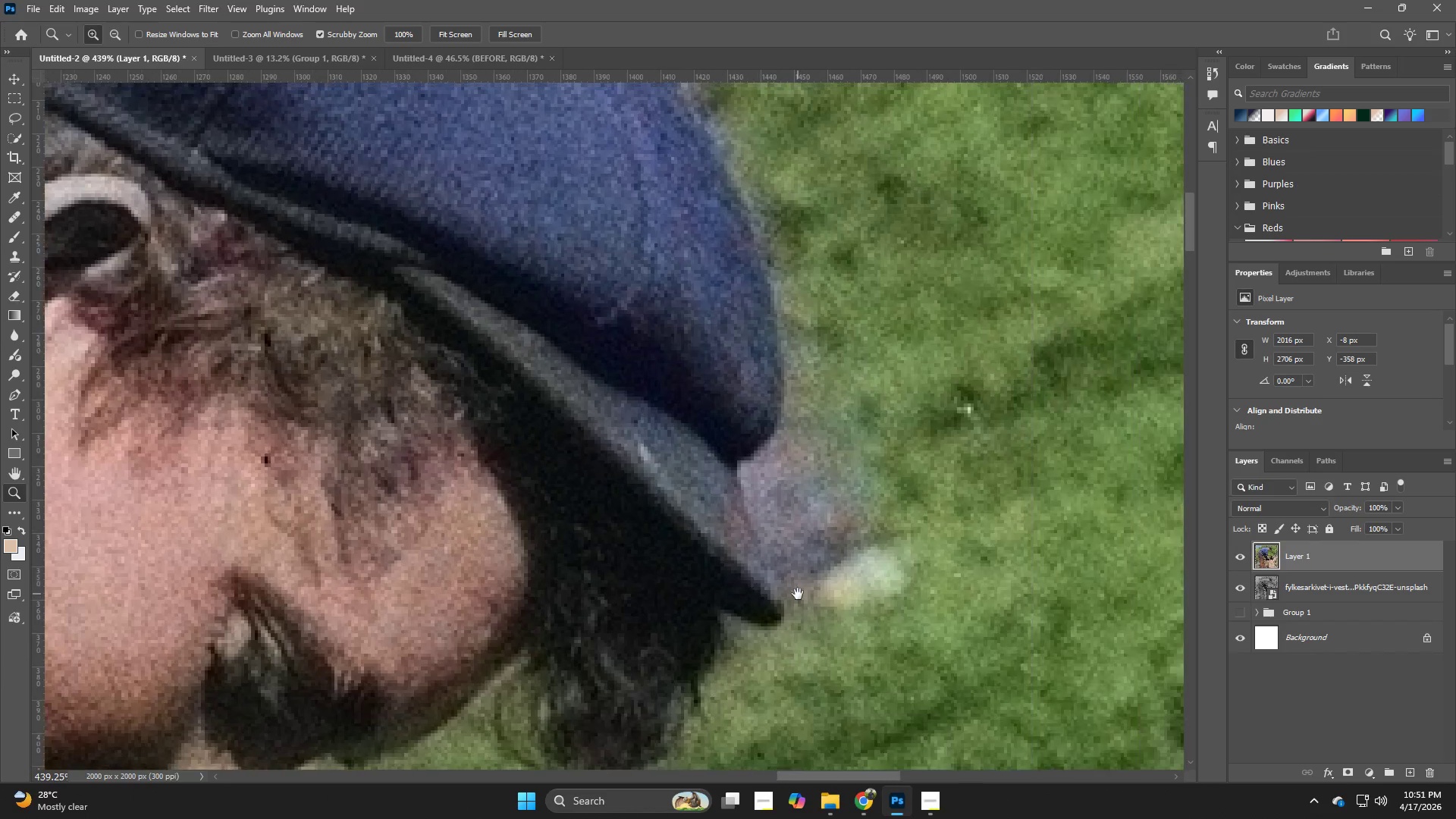 
hold_key(key=Space, duration=1.94)
 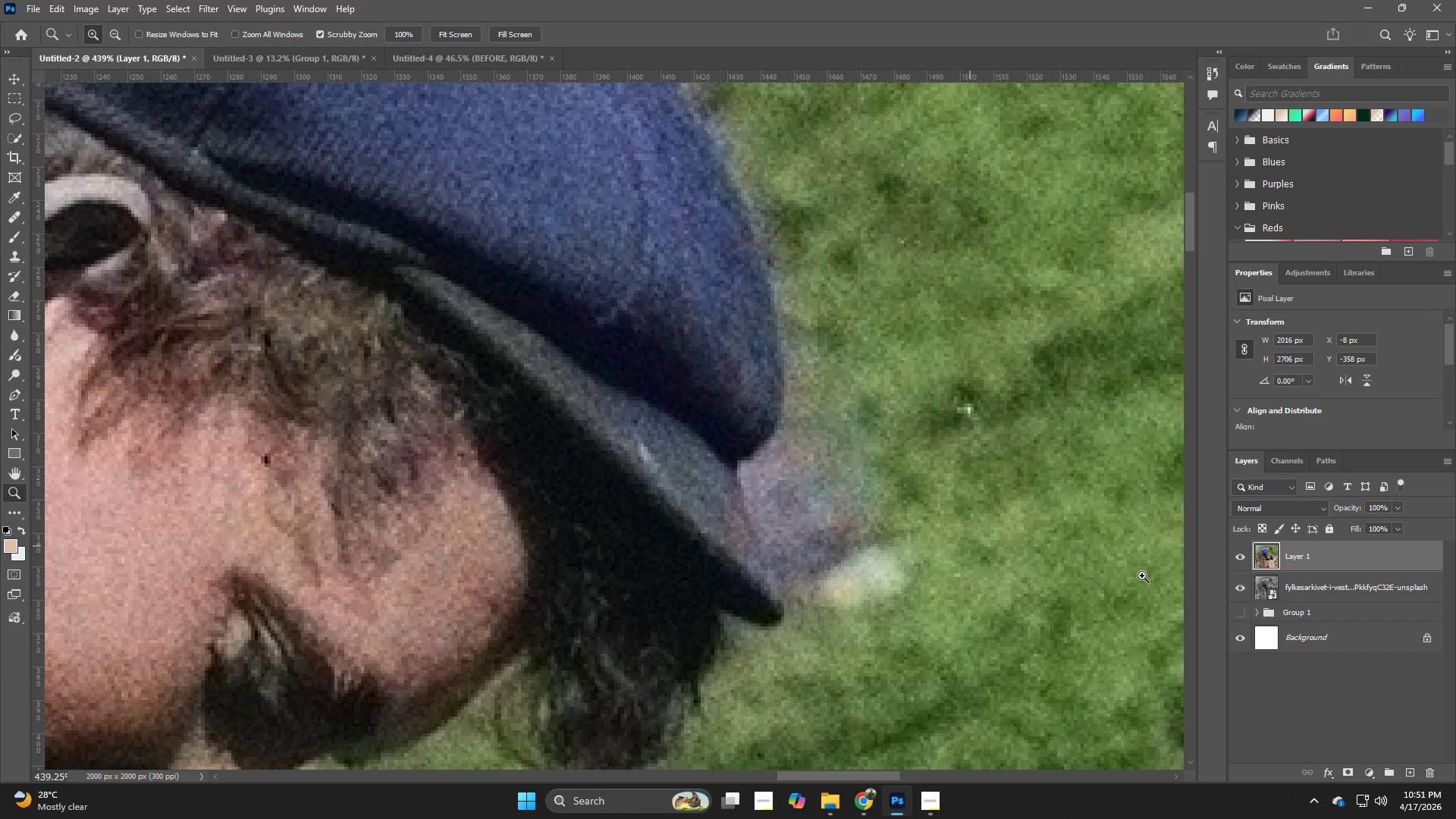 
left_click_drag(start_coordinate=[968, 583], to_coordinate=[992, 588])
 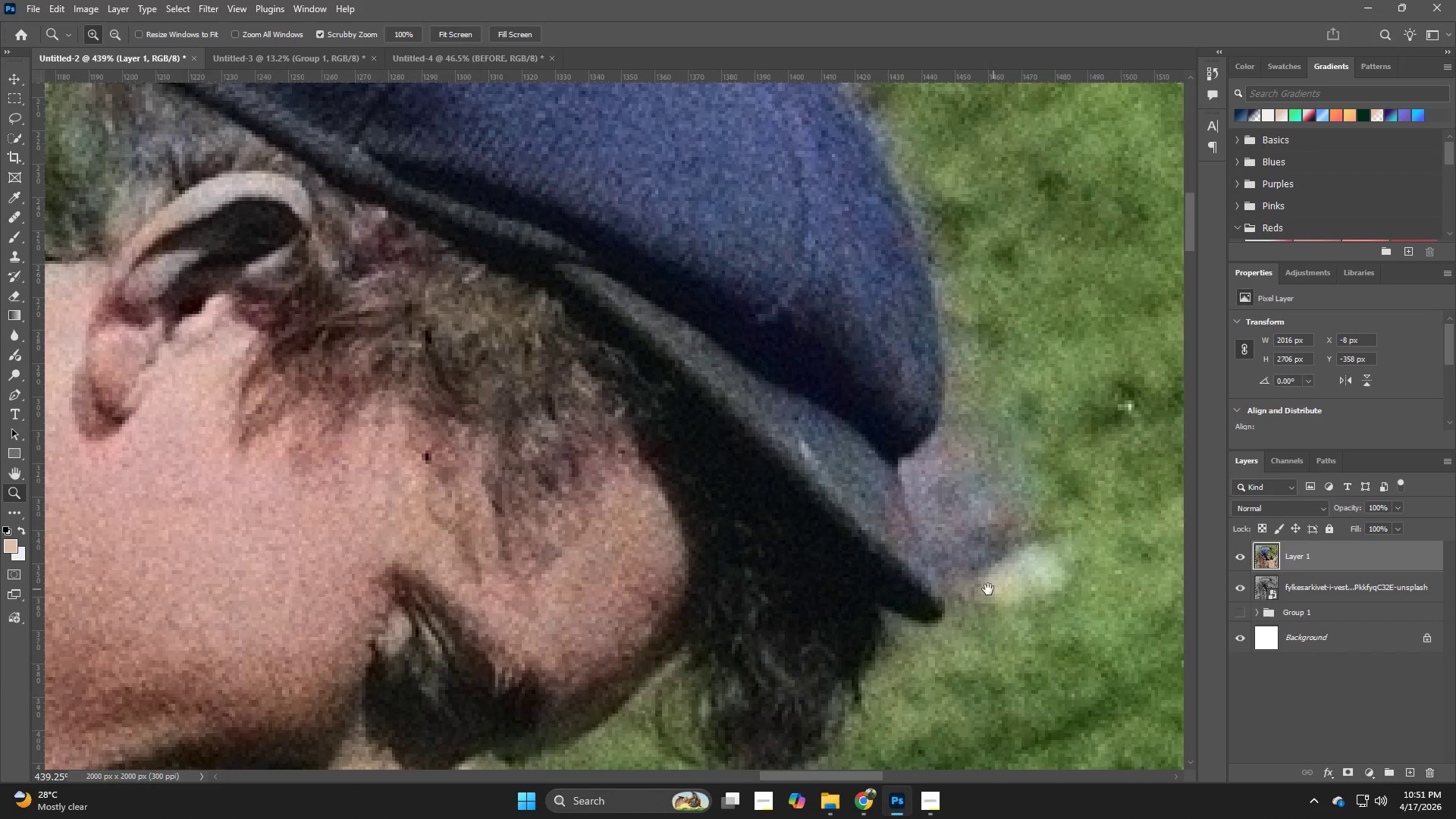 
left_click_drag(start_coordinate=[959, 591], to_coordinate=[798, 594])
 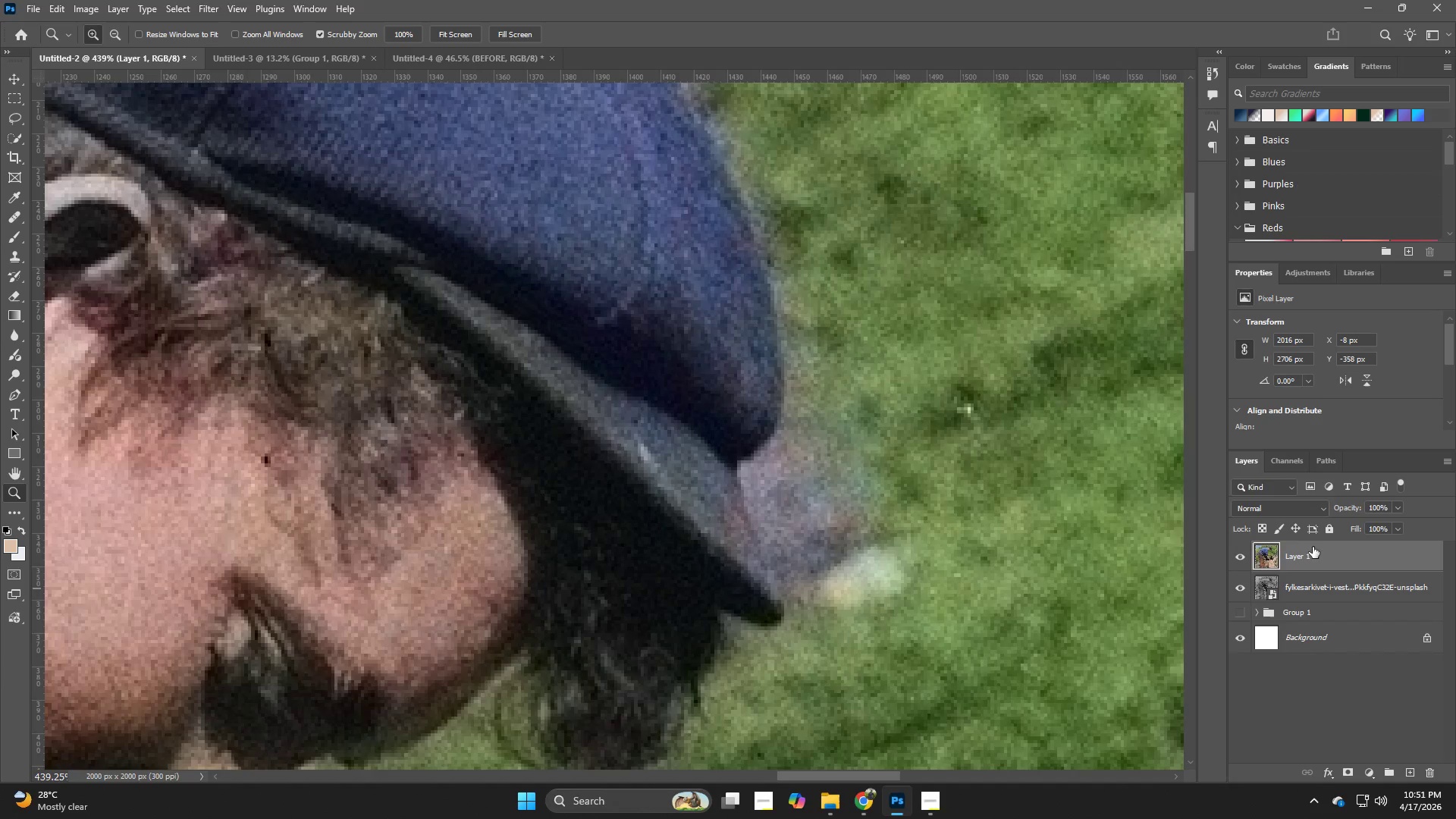 
left_click([1303, 505])
 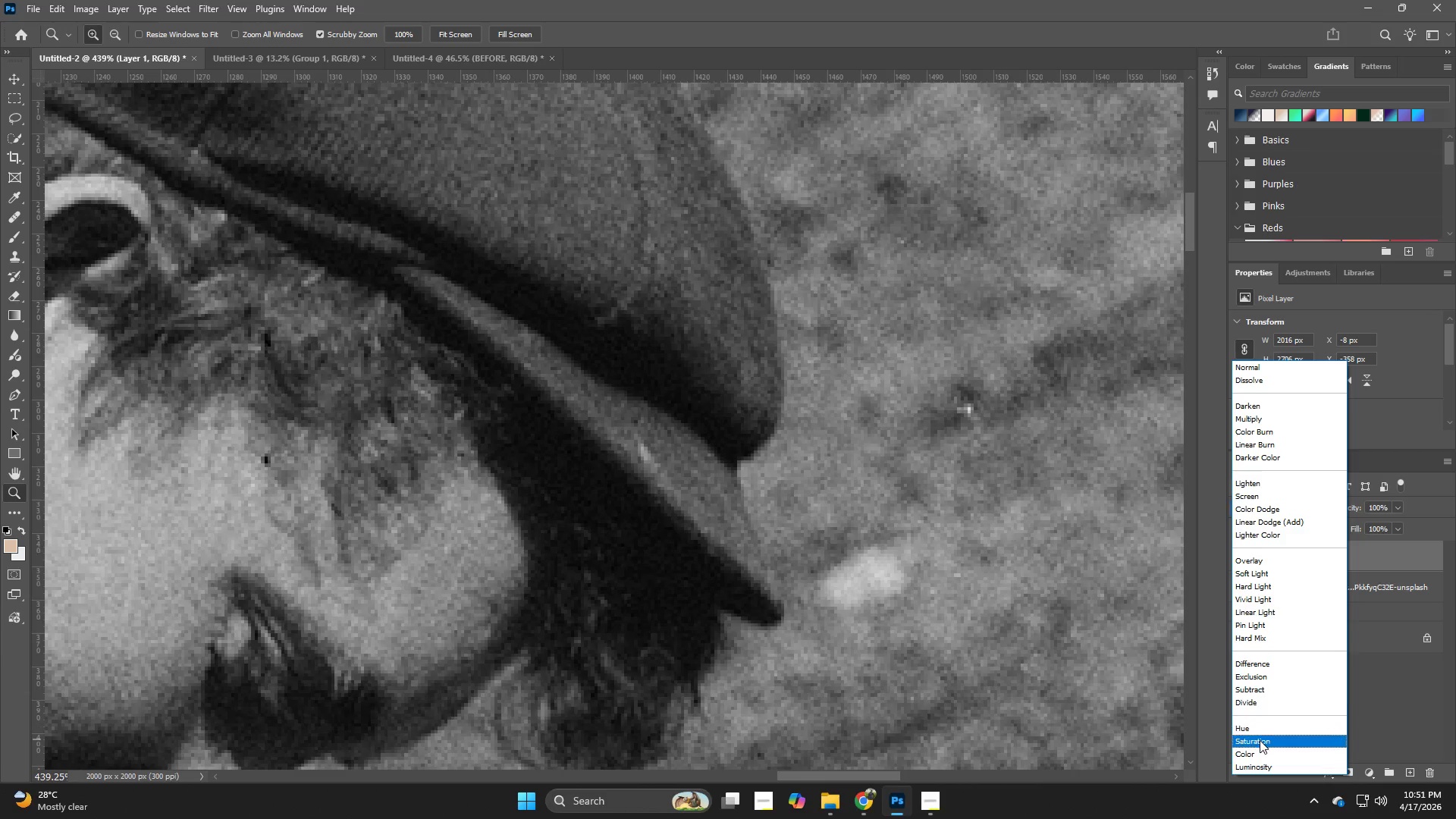 
left_click([1259, 752])
 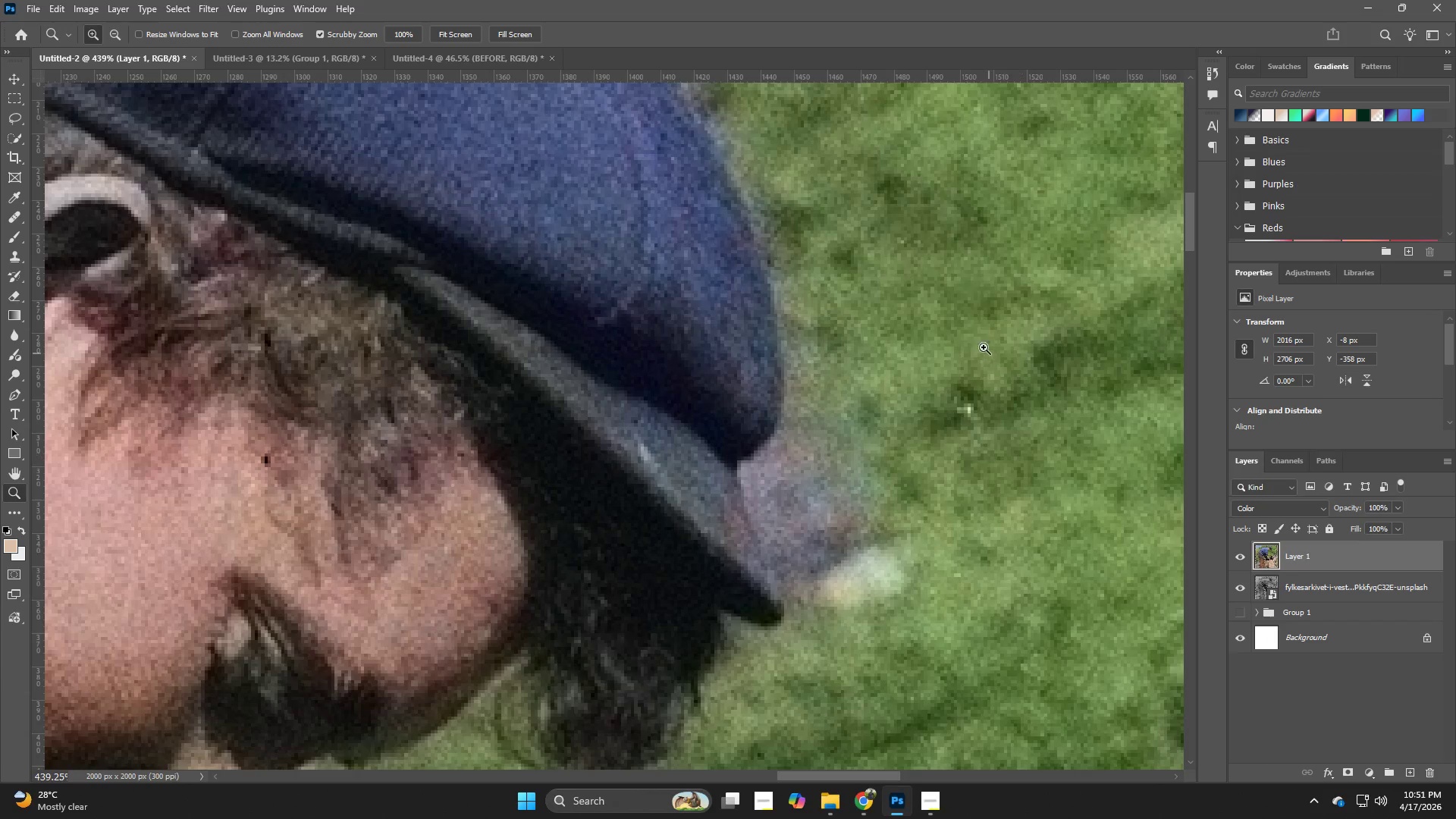 
key(S)
 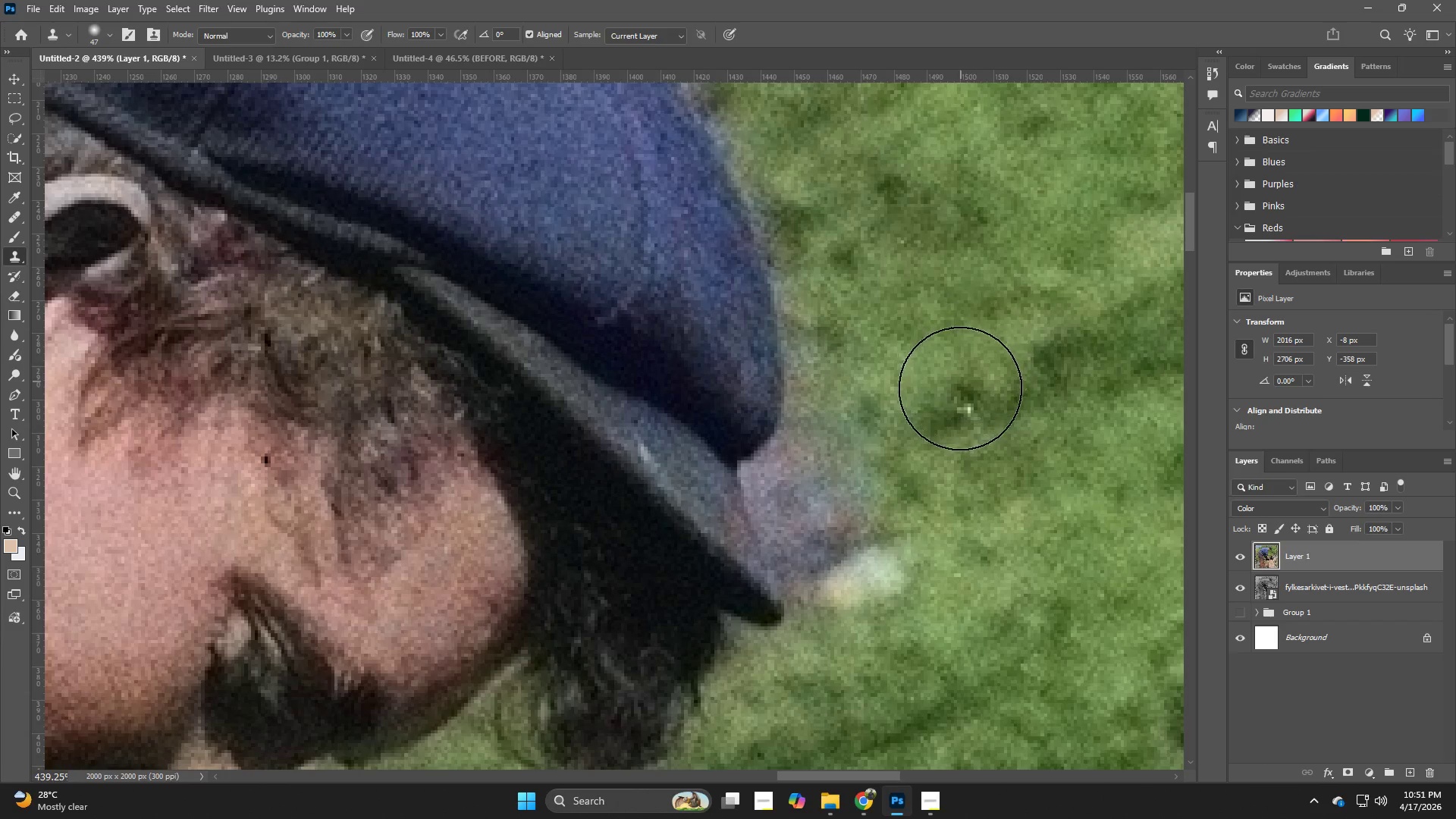 
hold_key(key=AltLeft, duration=0.69)
left_click([928, 366])
 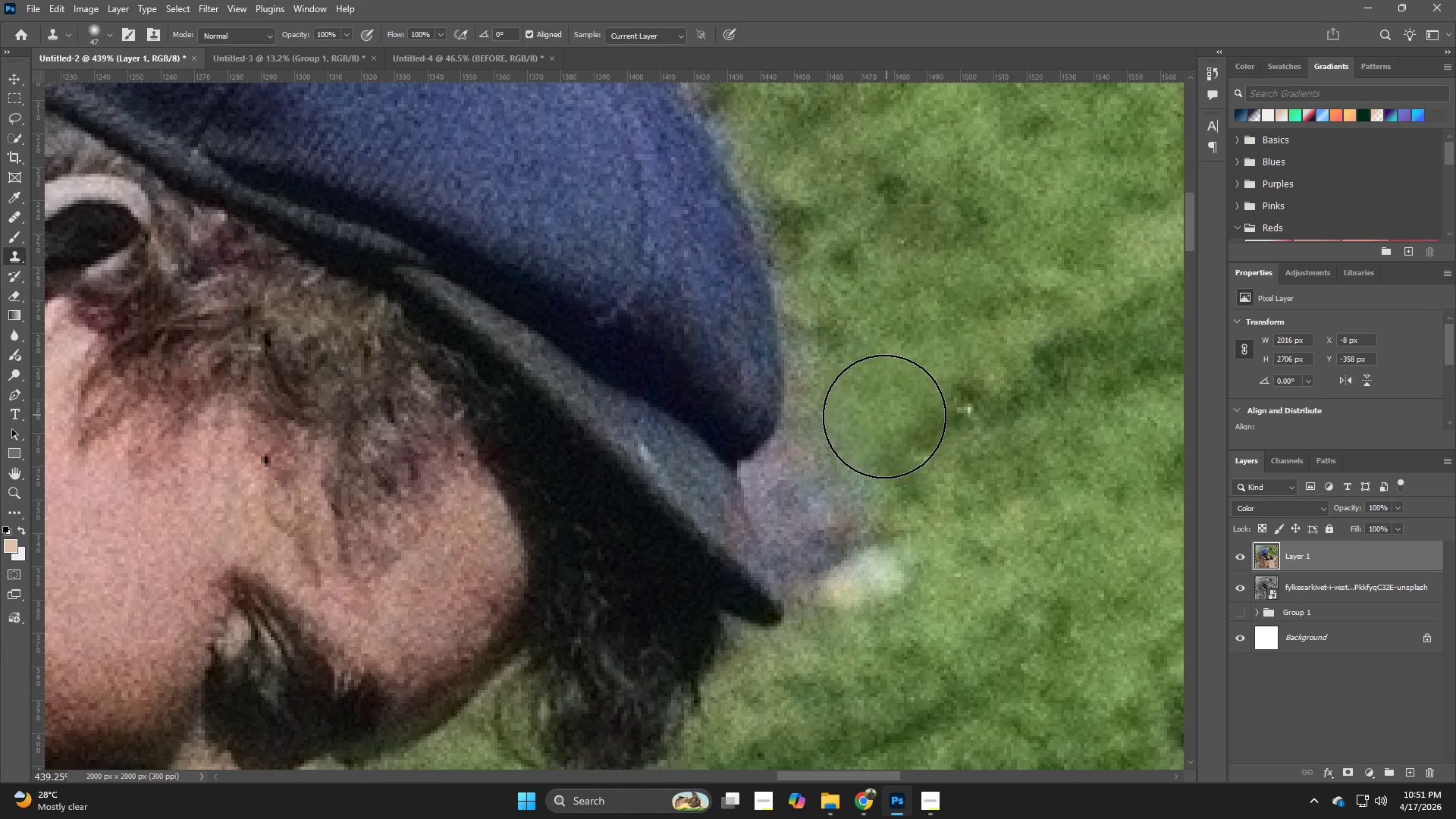 
left_click_drag(start_coordinate=[846, 451], to_coordinate=[861, 561])
 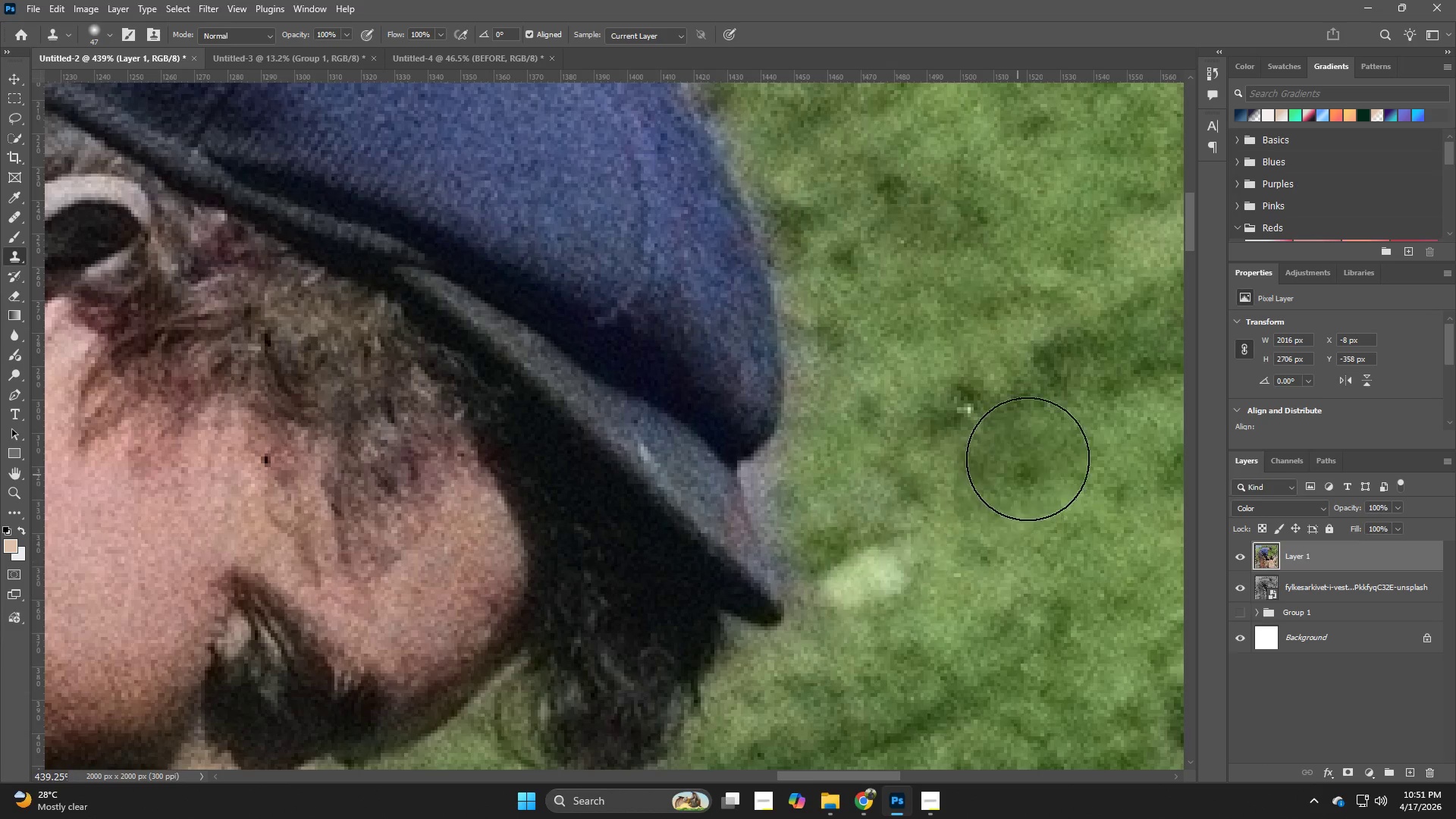 
key(Control+ControlLeft)
 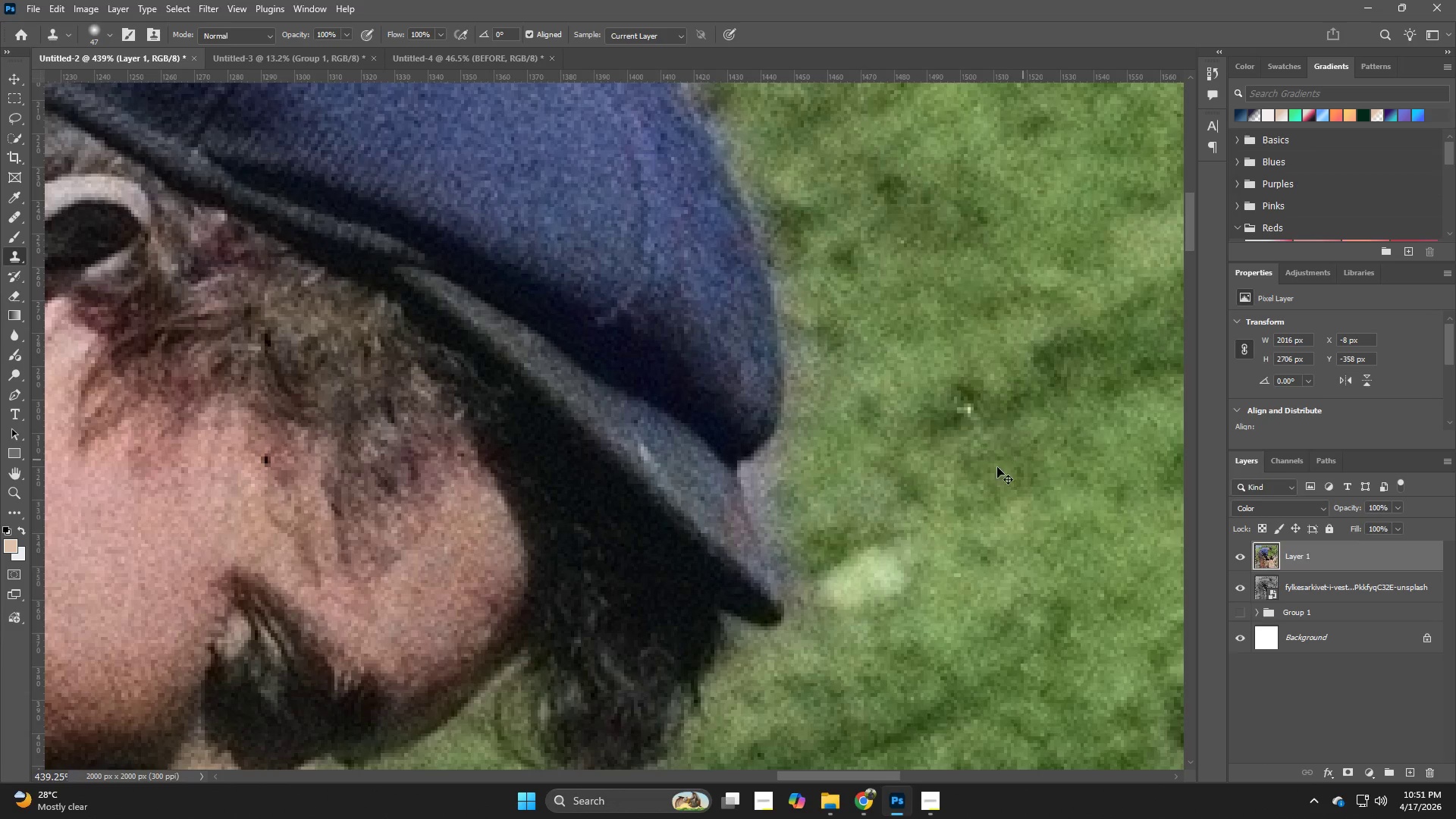 
key(Control+Z)
 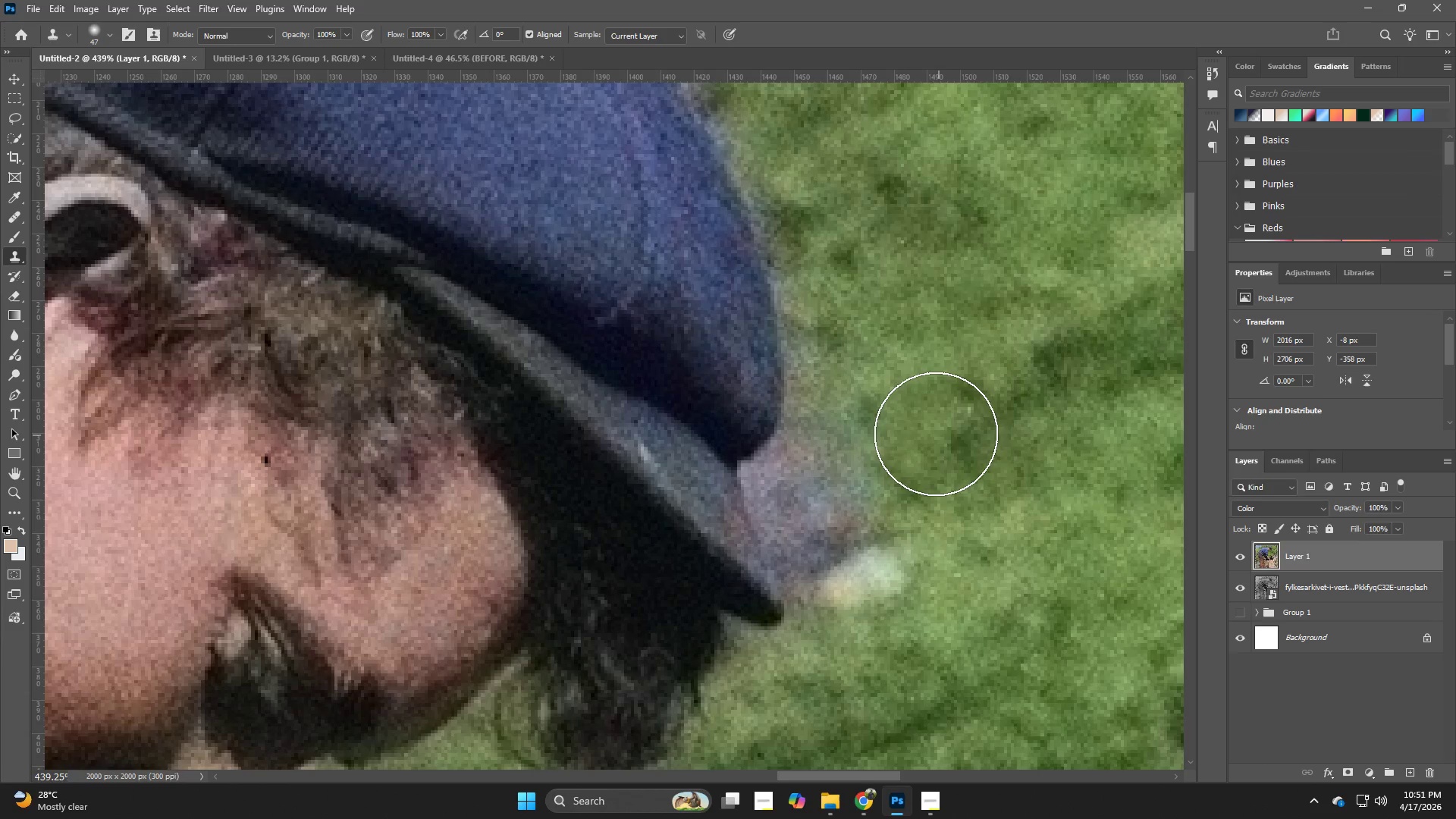 
key(B)
 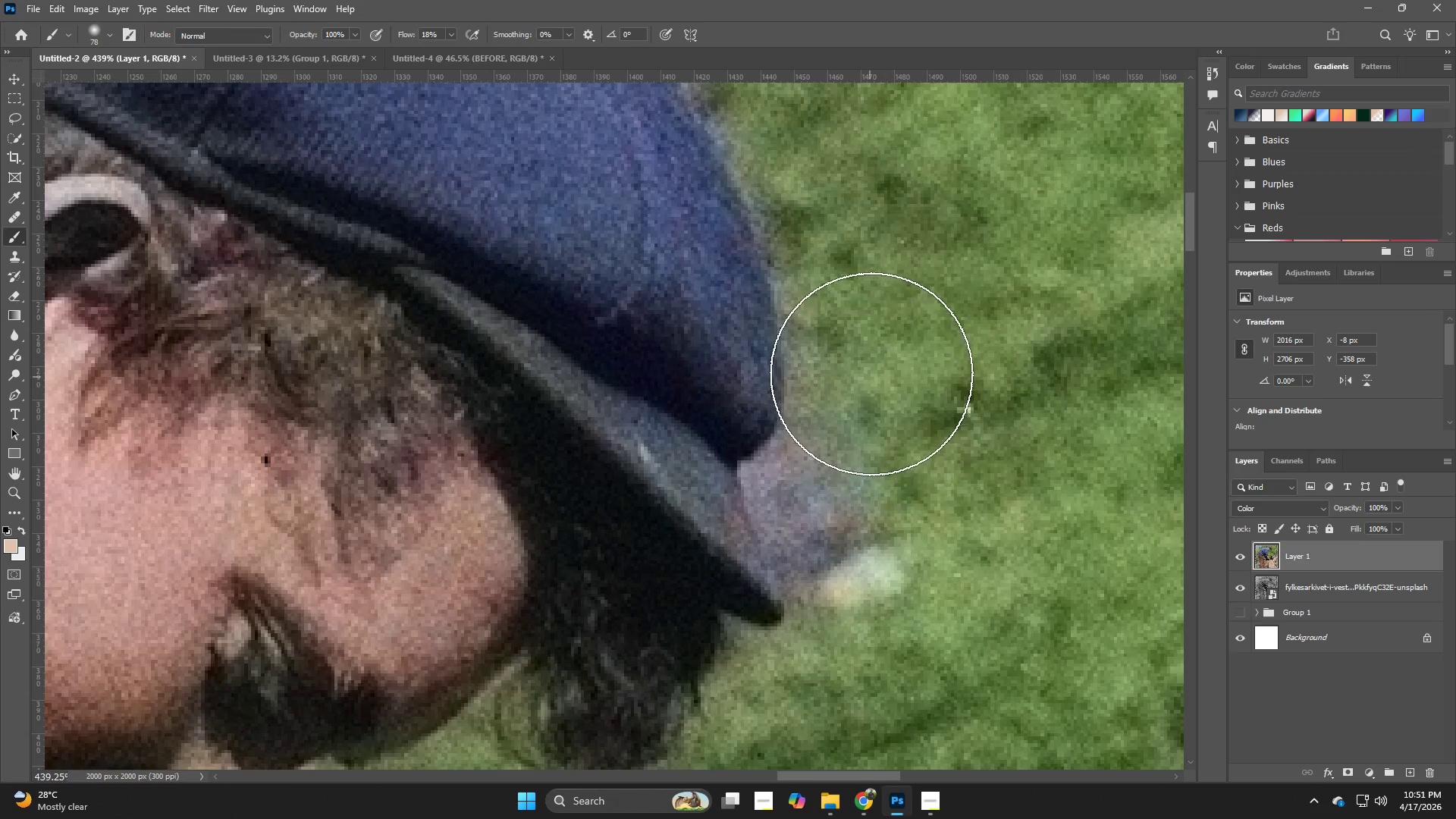 
hold_key(key=AltLeft, duration=0.64)
left_click([919, 346])
 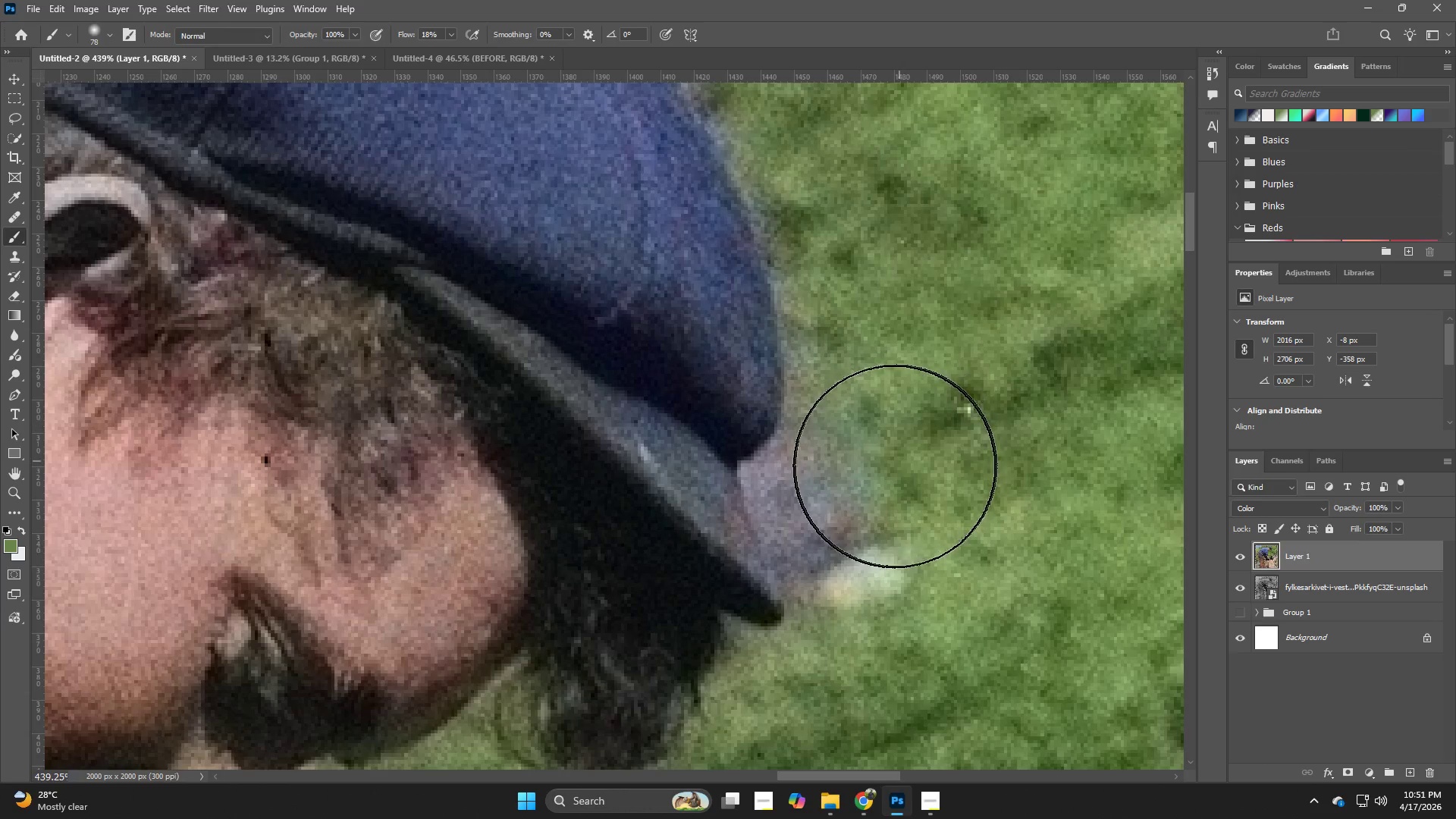 
hold_key(key=AltLeft, duration=0.62)
 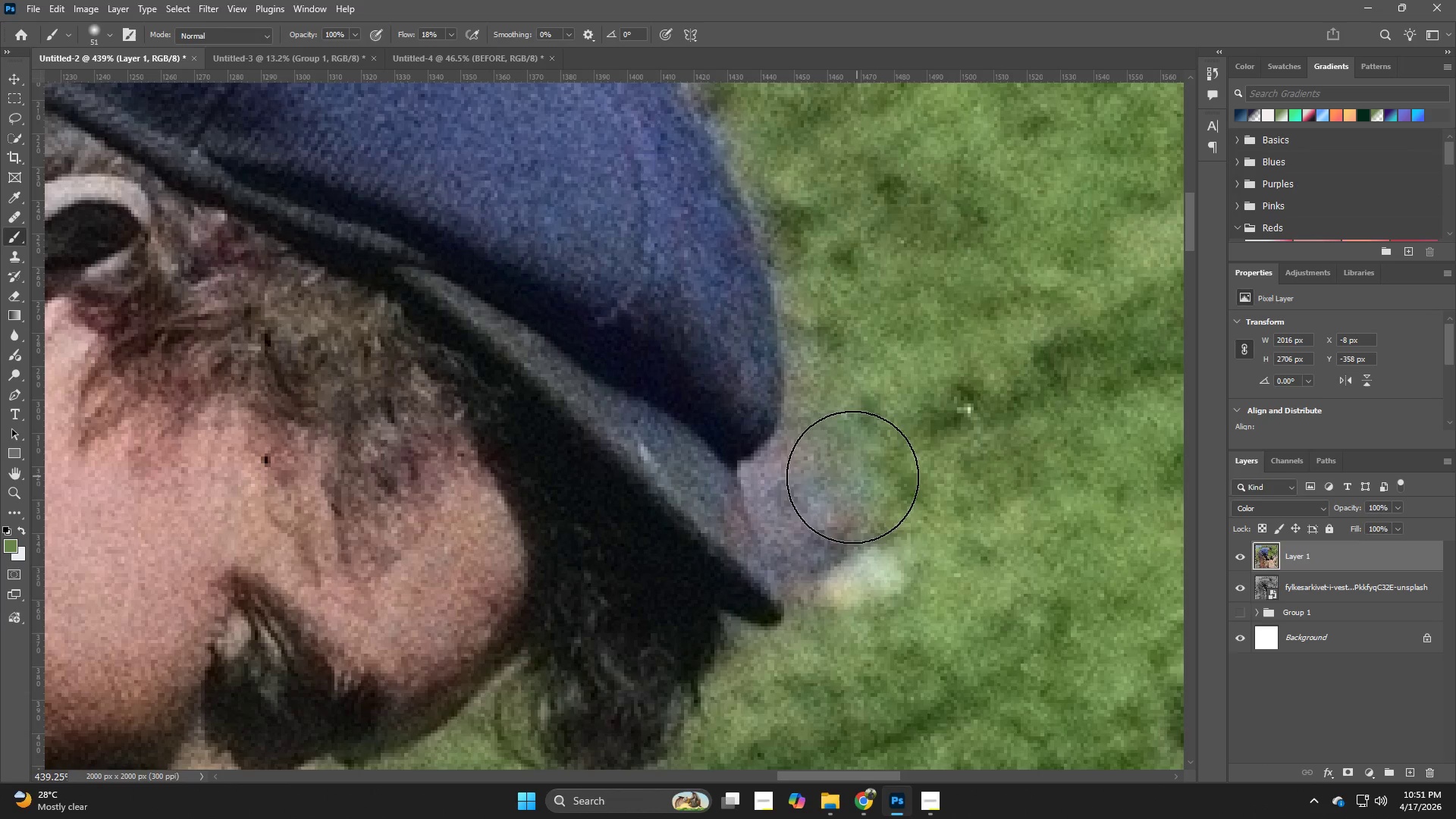 
left_click_drag(start_coordinate=[852, 477], to_coordinate=[863, 576])
 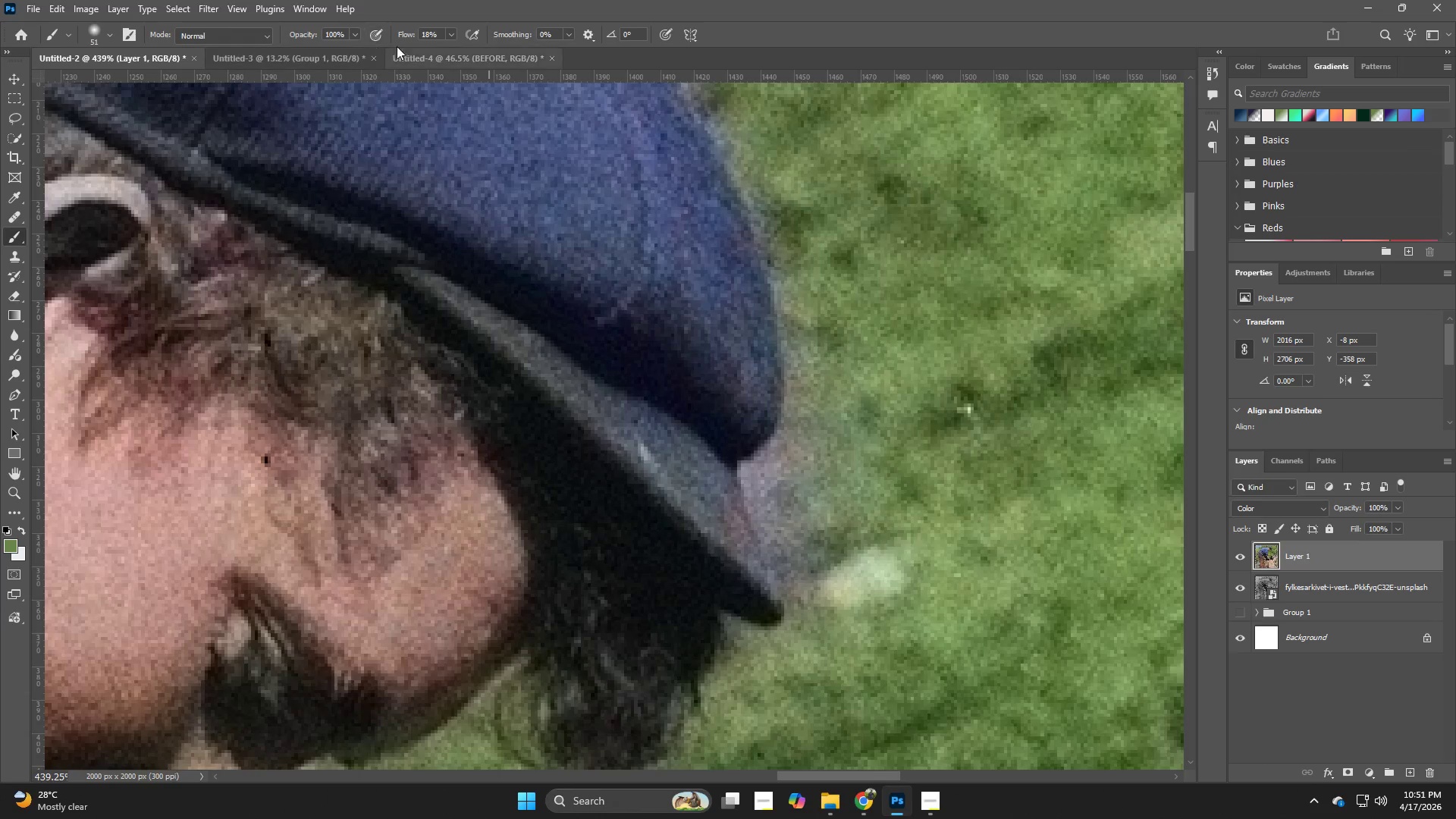 
left_click_drag(start_coordinate=[398, 34], to_coordinate=[602, 85])
 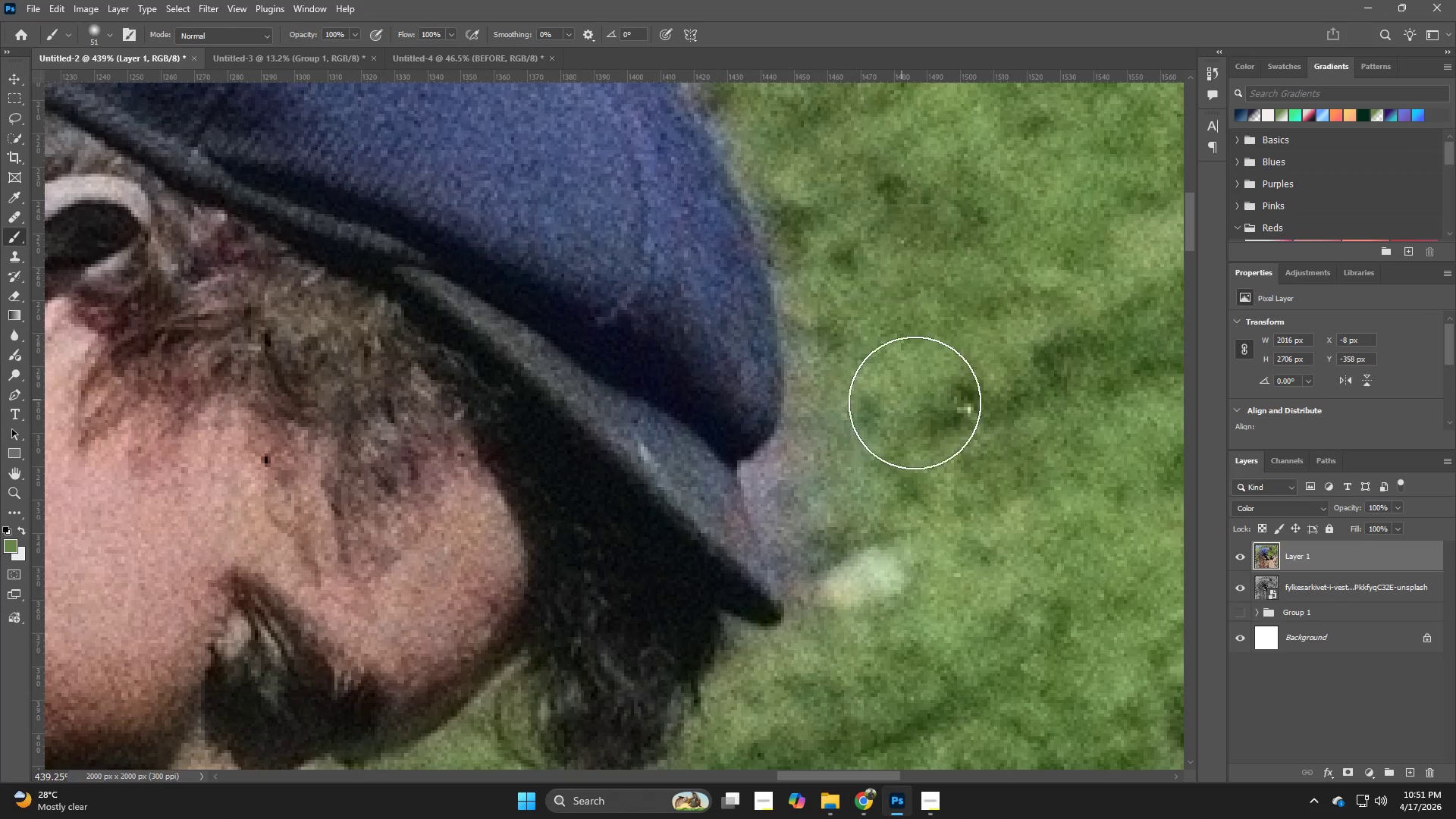 
hold_key(key=AltLeft, duration=0.58)
left_click([969, 299])
 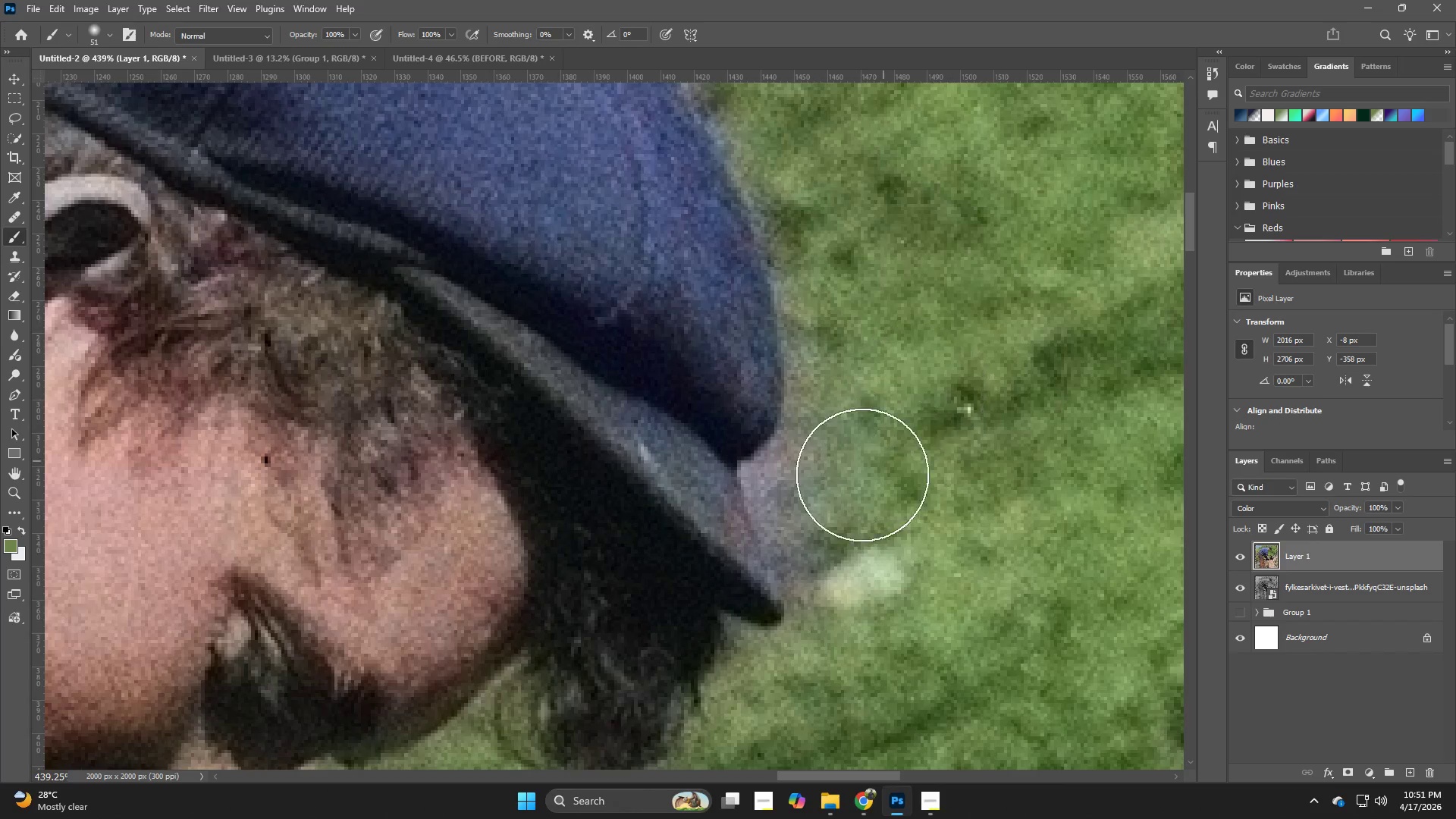 
left_click_drag(start_coordinate=[824, 469], to_coordinate=[862, 552])
 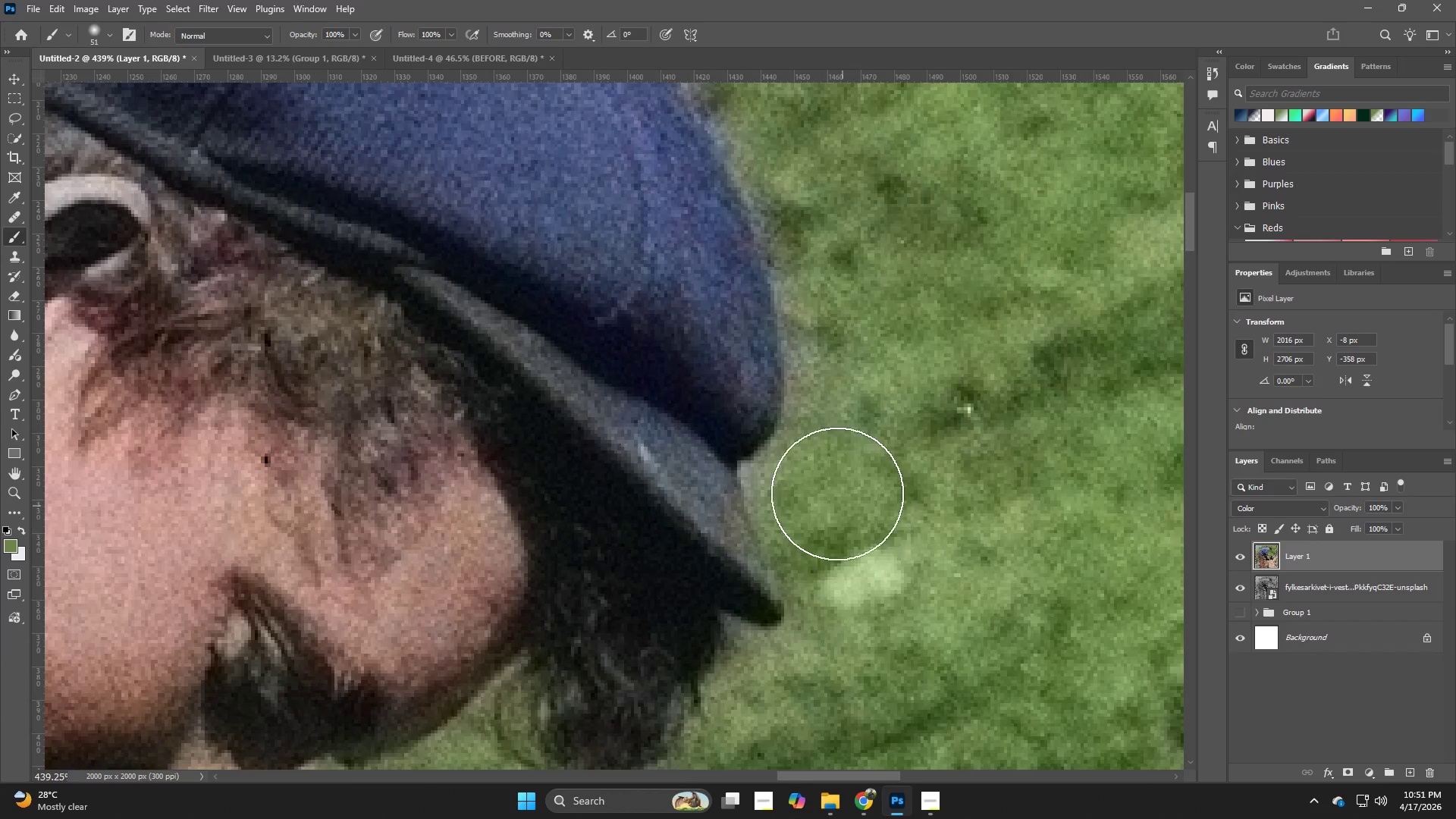 
hold_key(key=AltLeft, duration=0.64)
 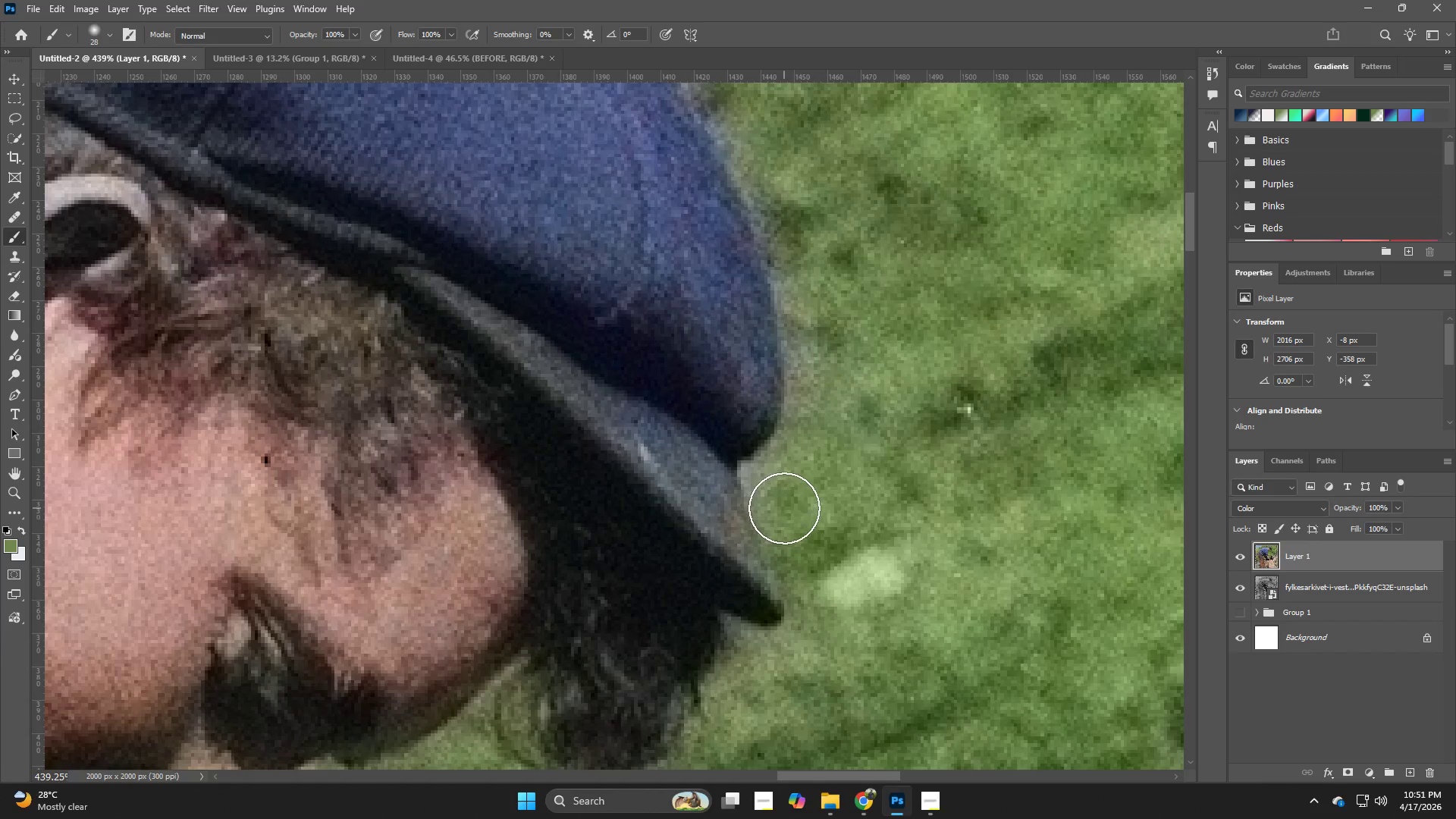 
left_click_drag(start_coordinate=[784, 504], to_coordinate=[808, 271])
 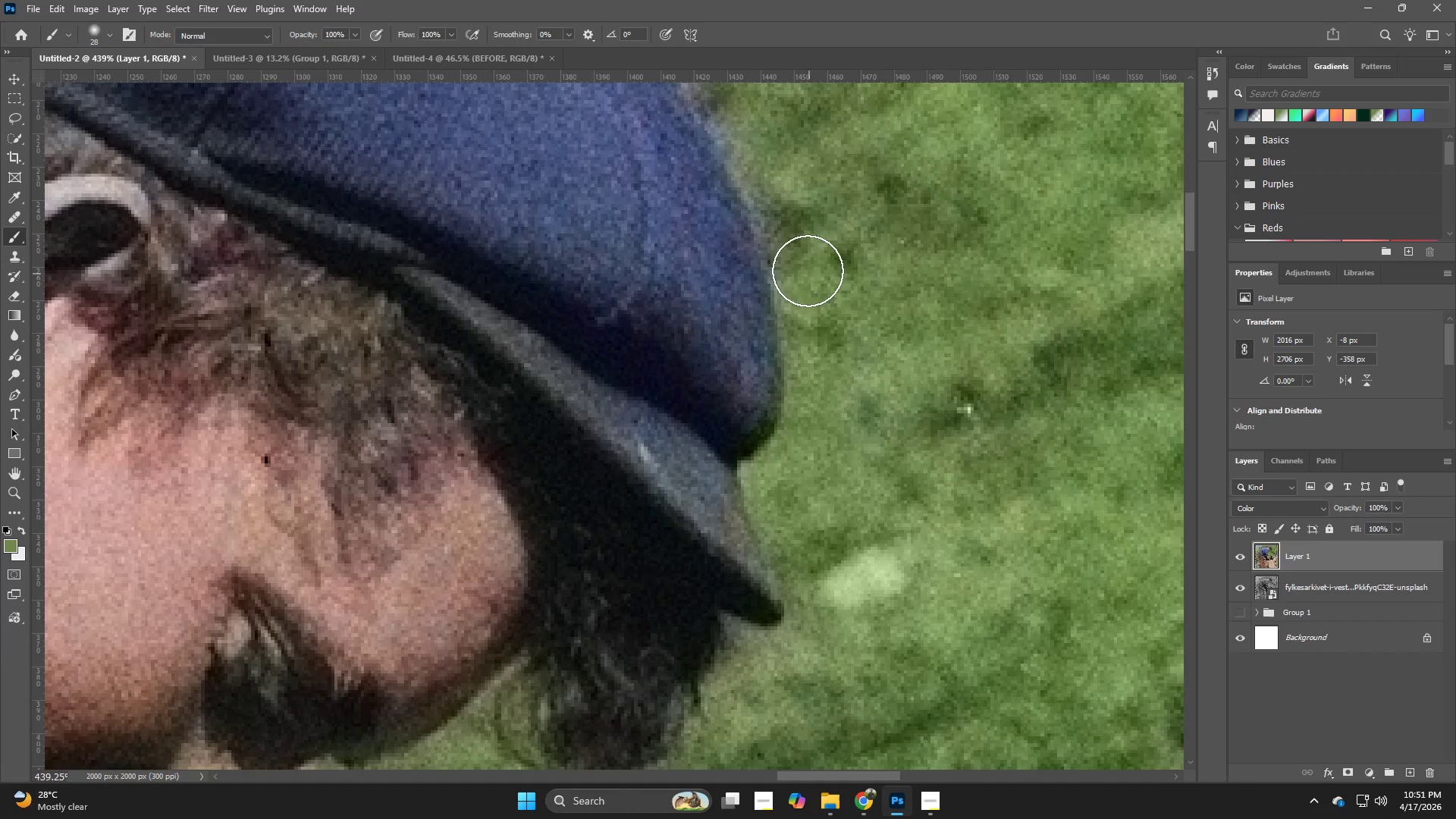 
hold_key(key=Space, duration=0.59)
 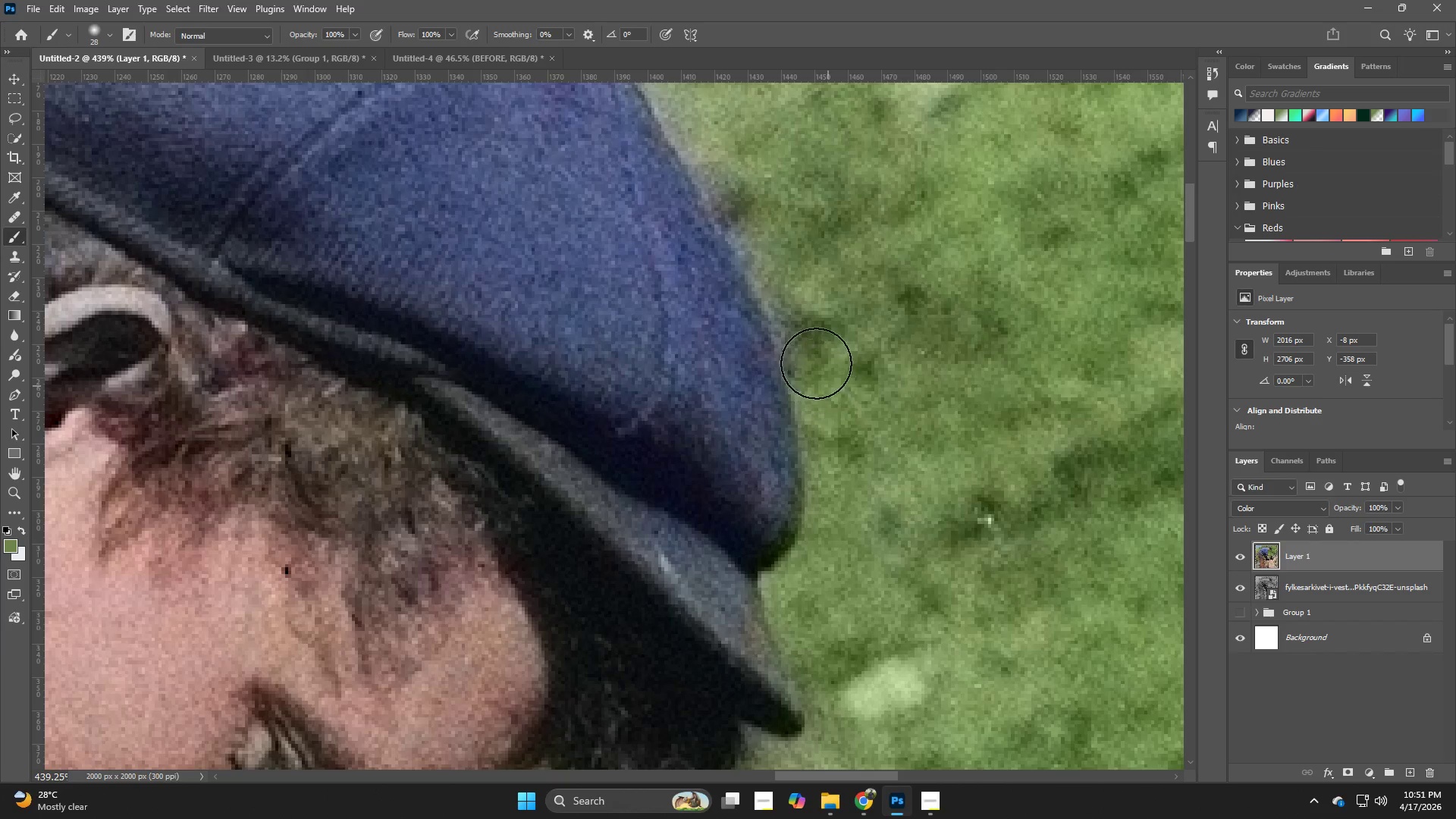 
left_click_drag(start_coordinate=[808, 287], to_coordinate=[828, 397])
 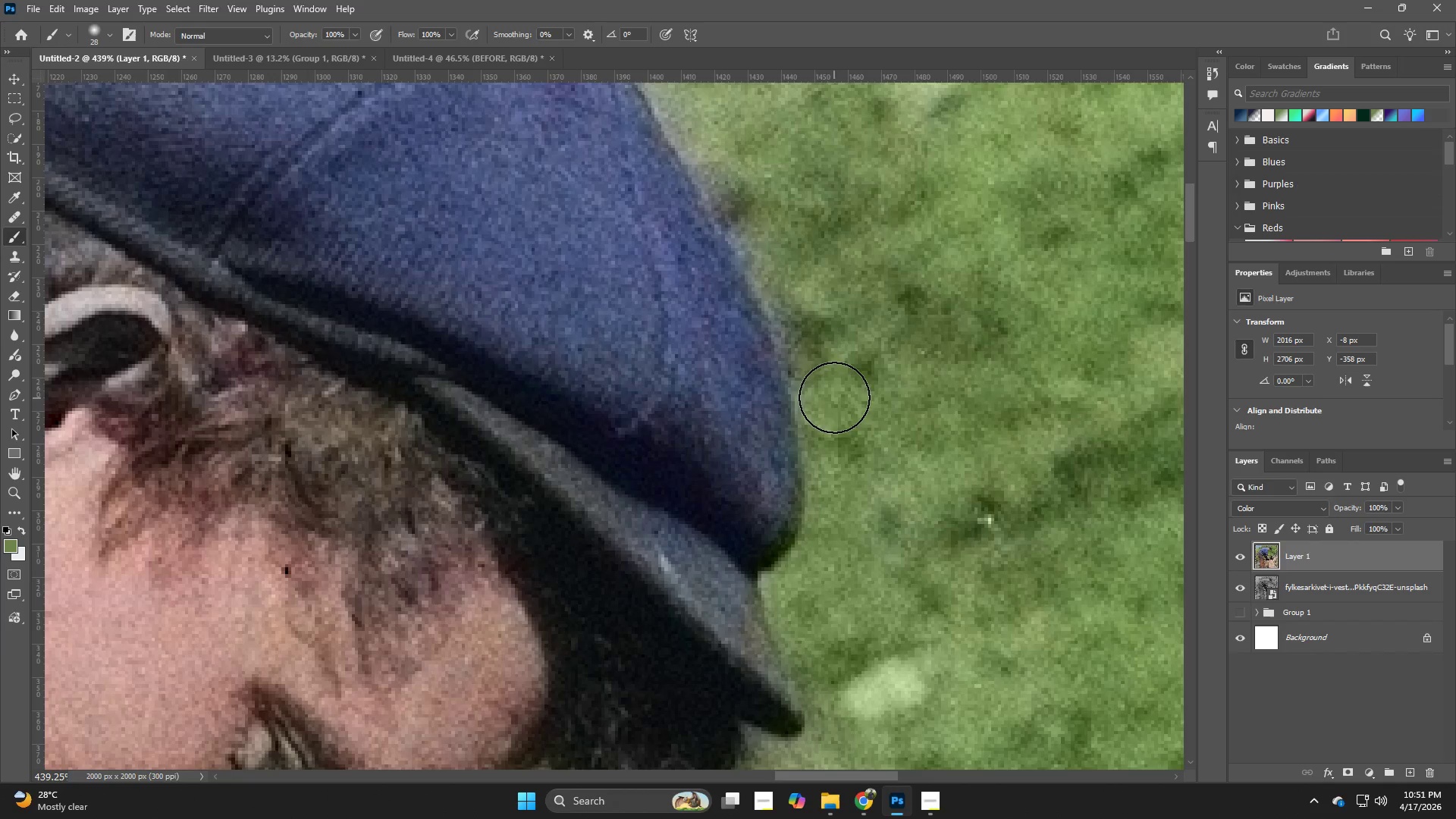 
left_click_drag(start_coordinate=[828, 386], to_coordinate=[772, 221])
 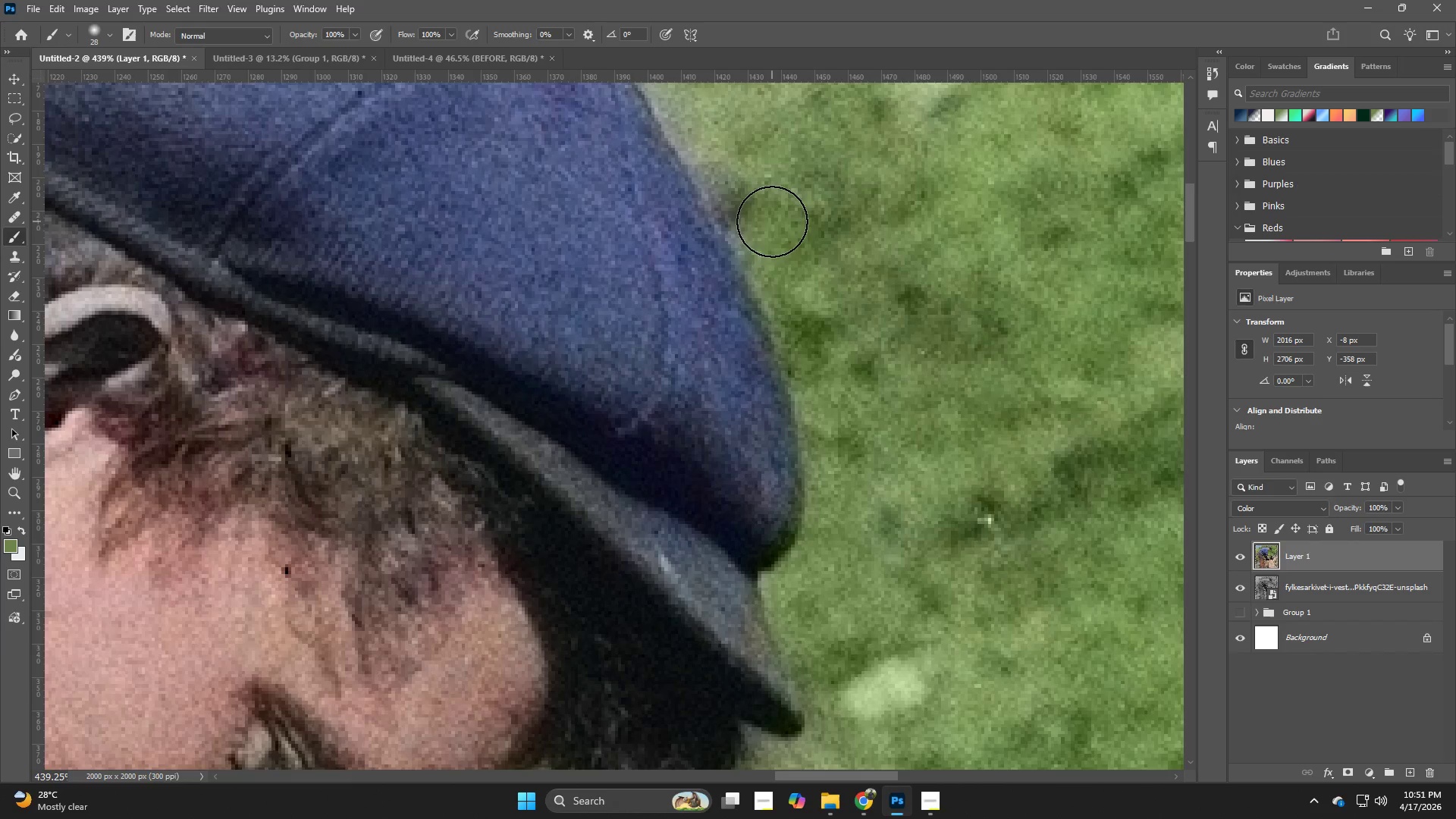 
hold_key(key=Space, duration=0.58)
 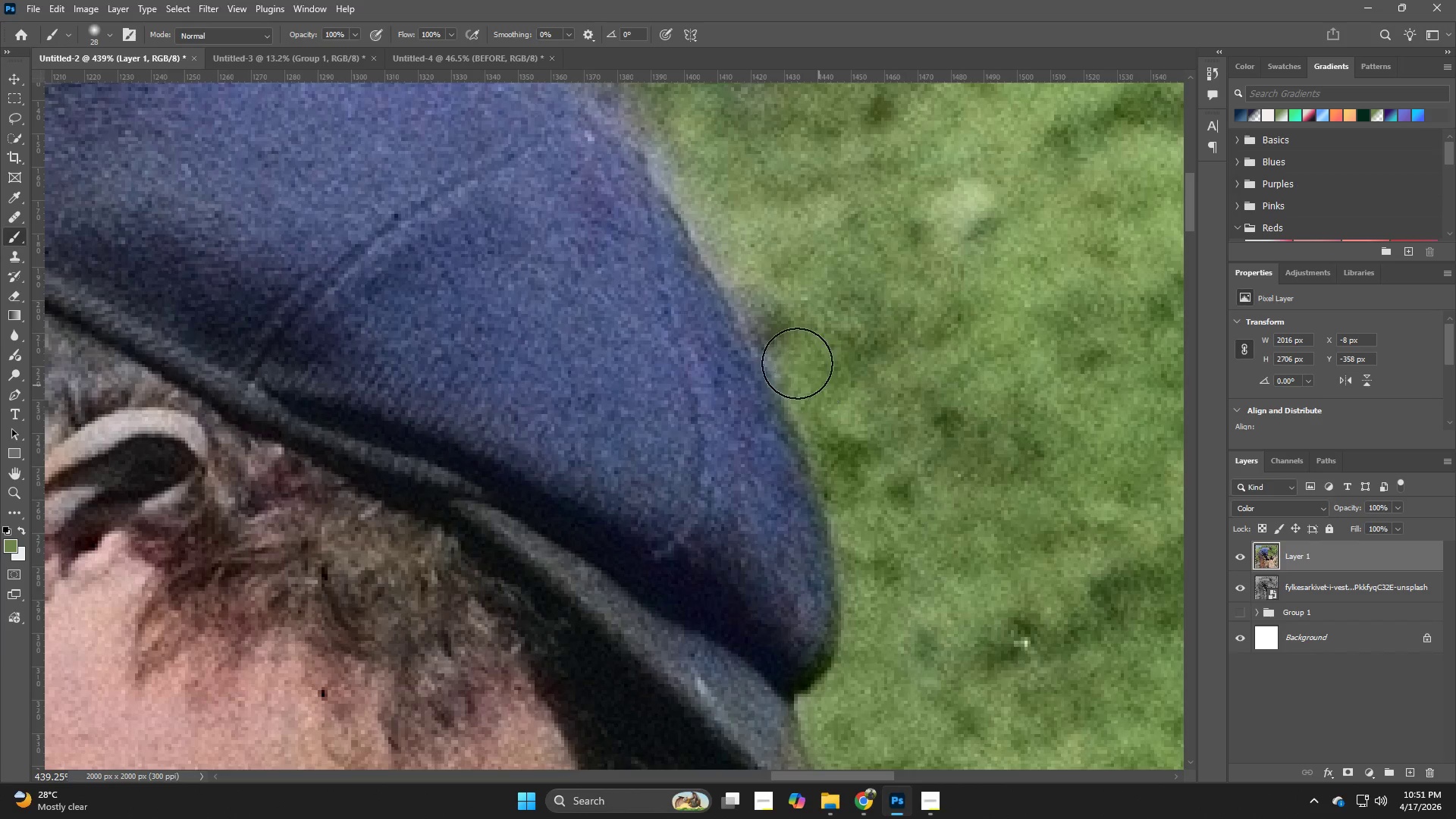 
left_click_drag(start_coordinate=[773, 253], to_coordinate=[808, 372])
 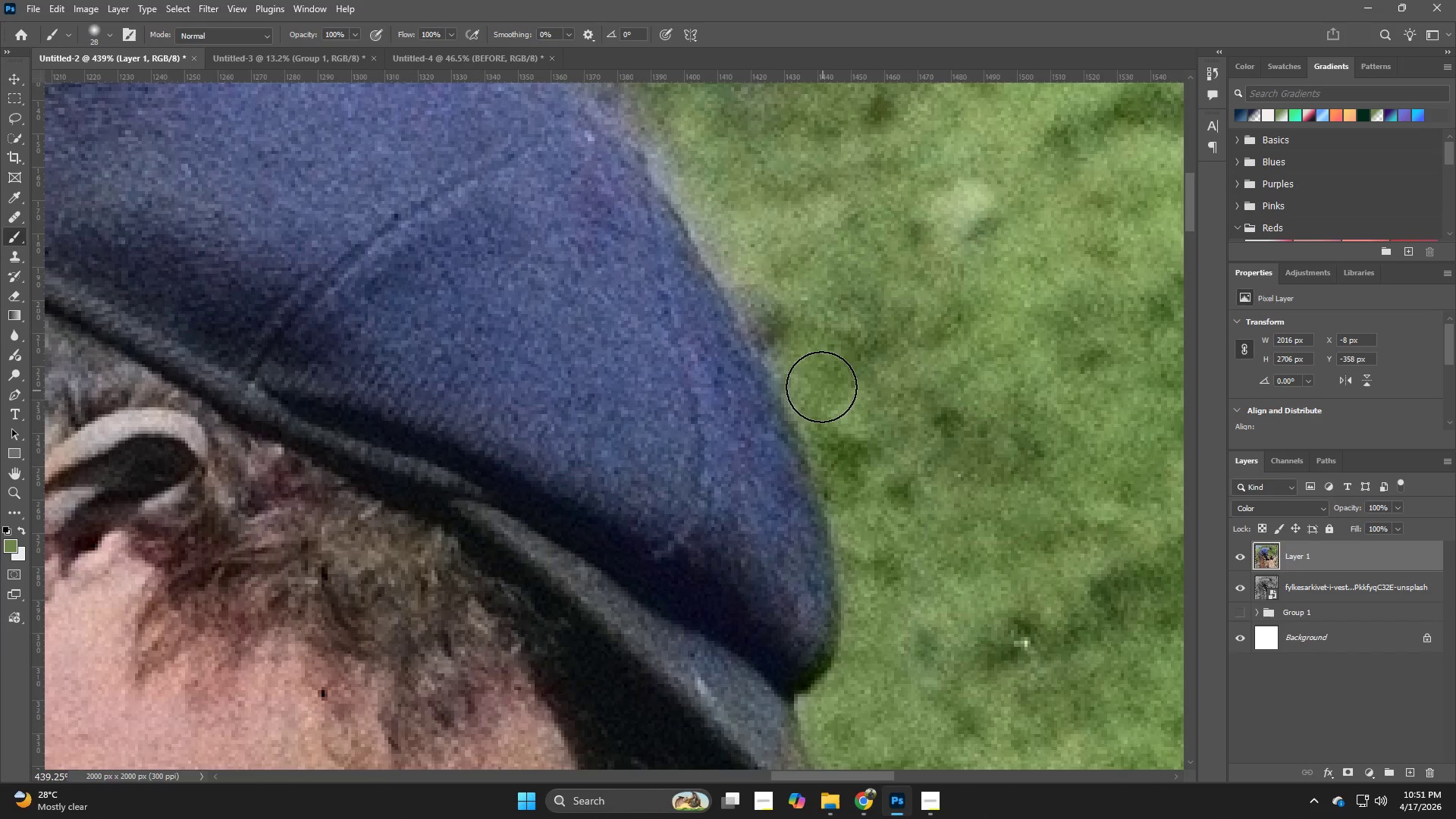 
left_click_drag(start_coordinate=[819, 385], to_coordinate=[740, 265])
 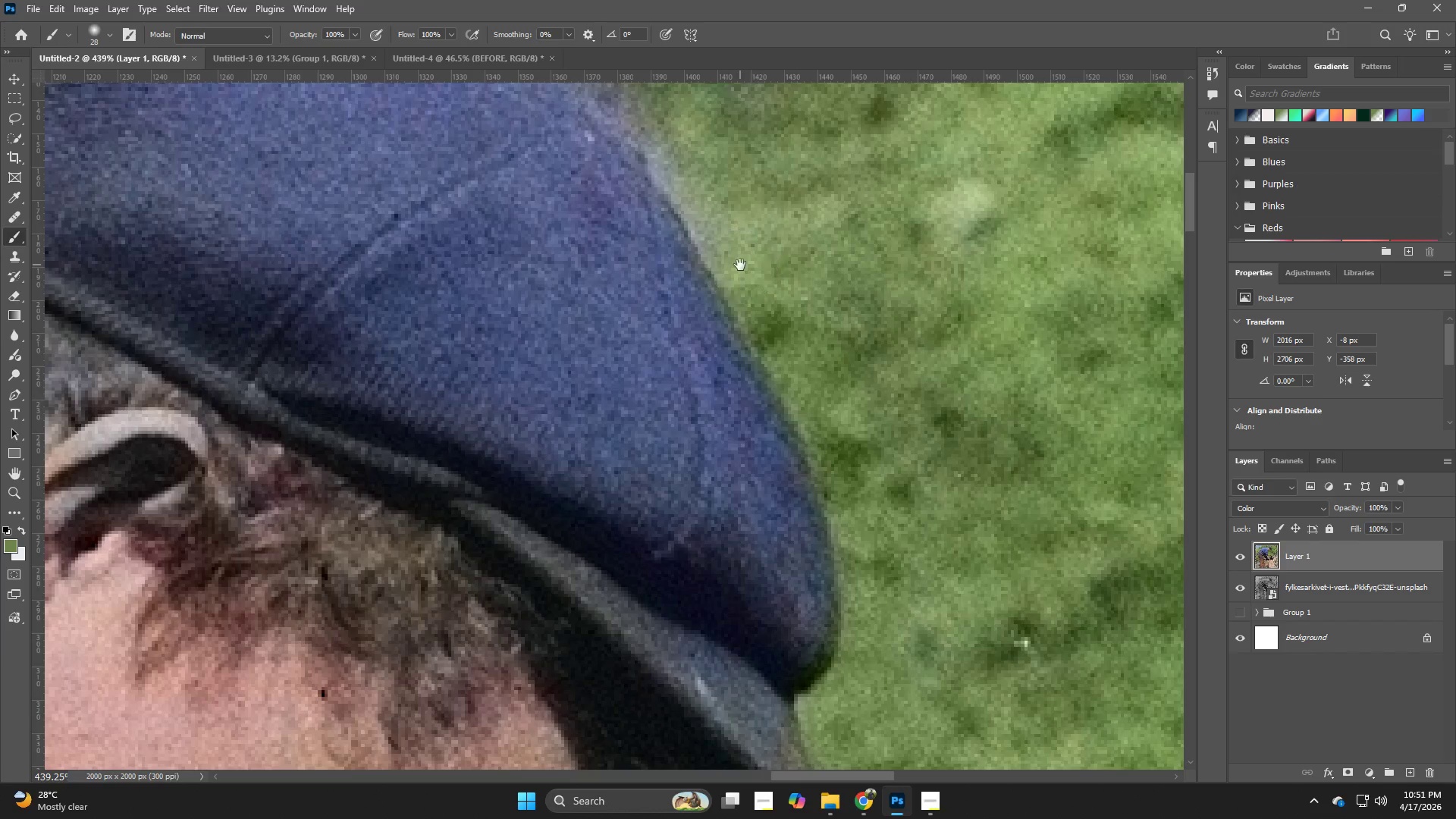 
hold_key(key=Space, duration=0.69)
 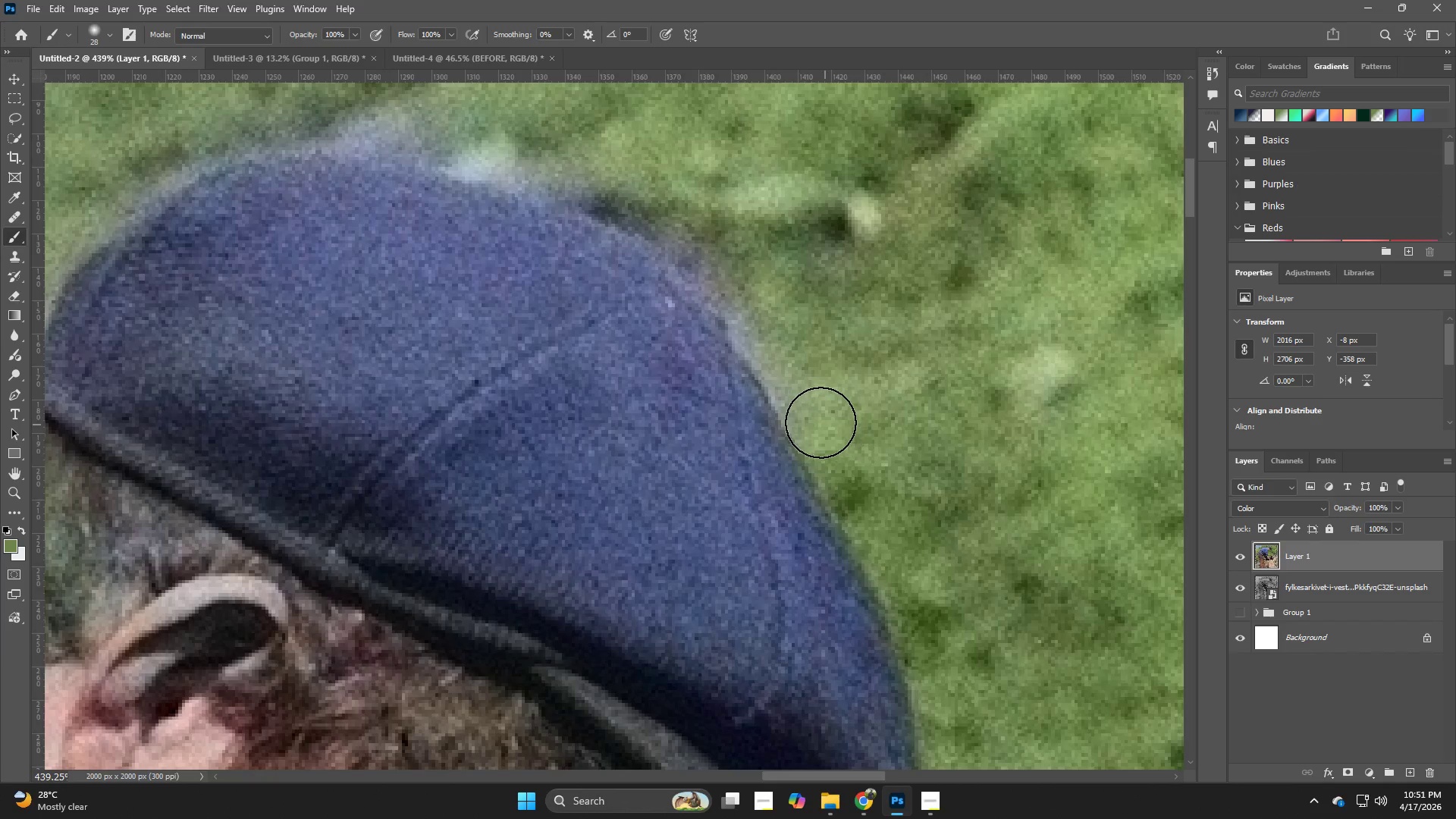 
left_click_drag(start_coordinate=[740, 265], to_coordinate=[809, 413])
 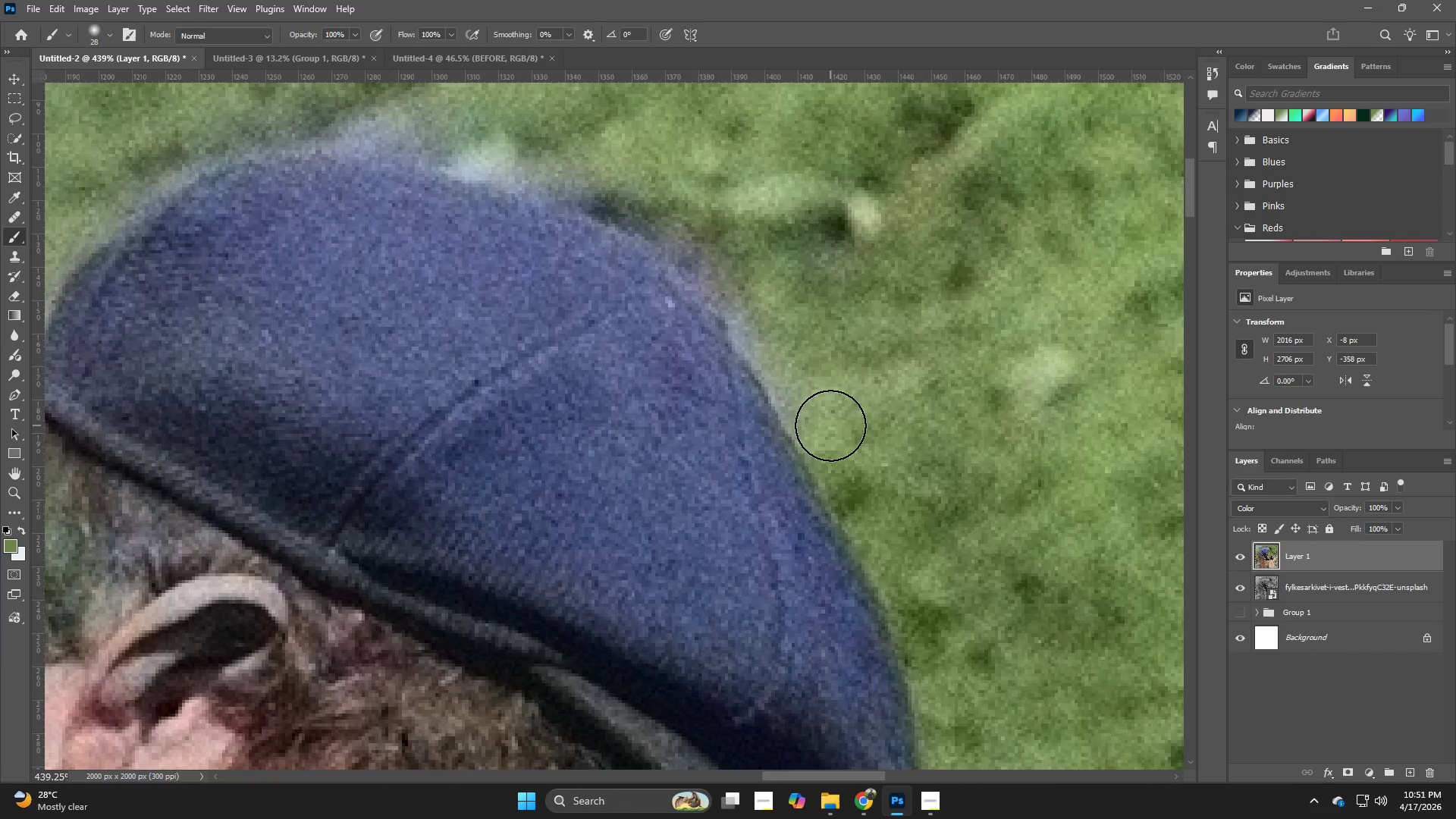 
left_click_drag(start_coordinate=[820, 422], to_coordinate=[764, 337])
 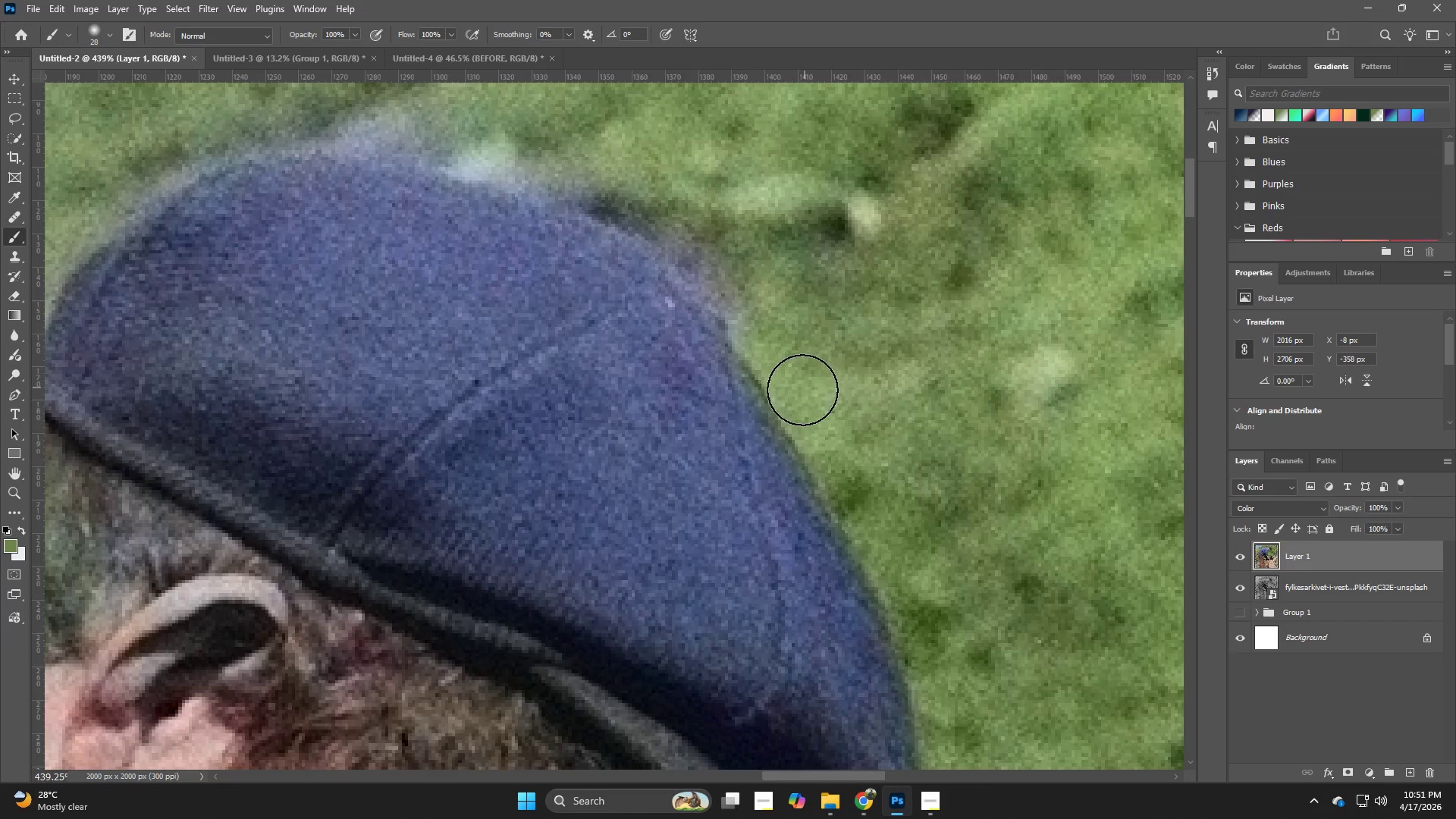 
hold_key(key=Z, duration=0.62)
 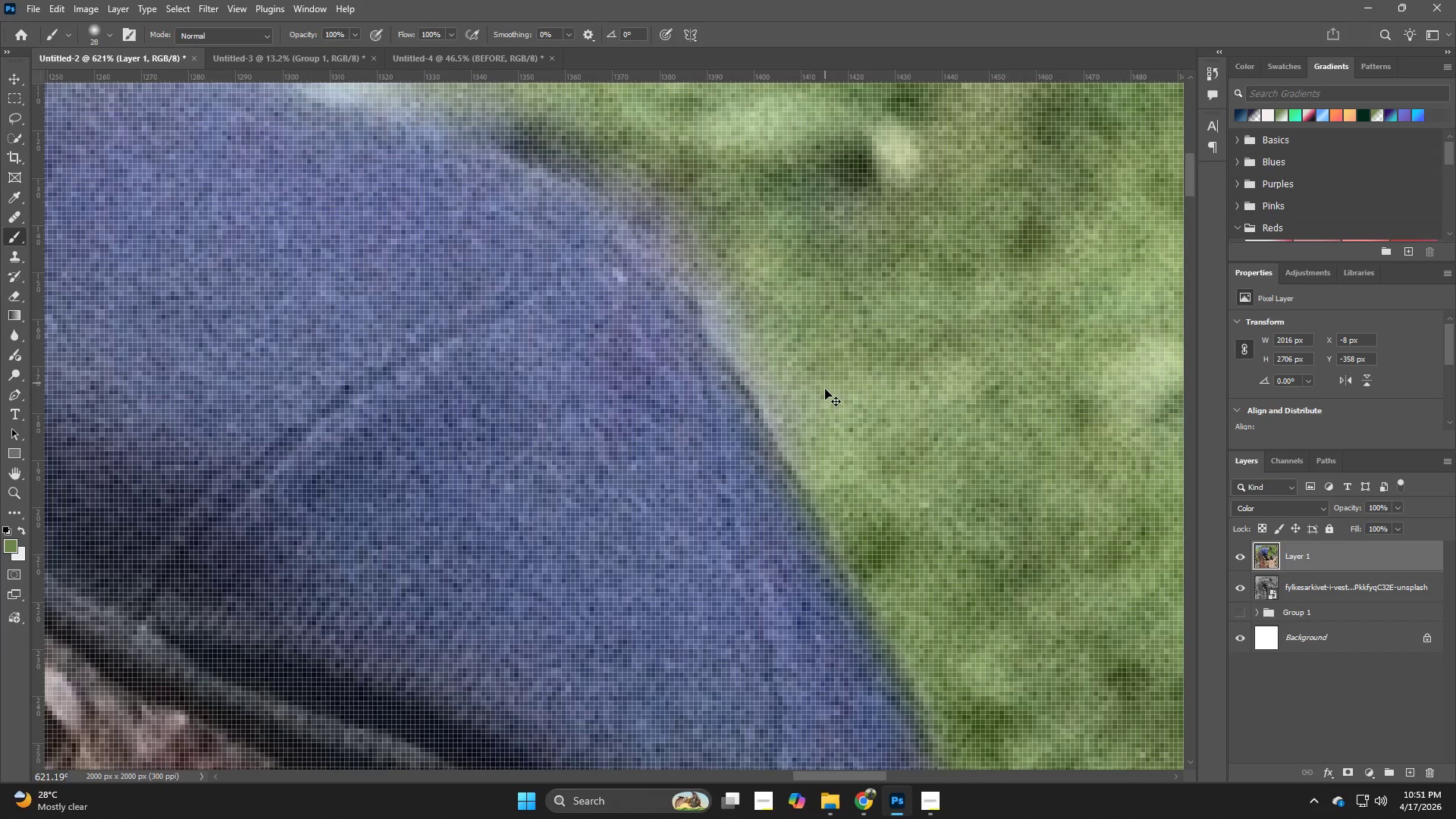 
left_click_drag(start_coordinate=[792, 368], to_coordinate=[822, 377])
 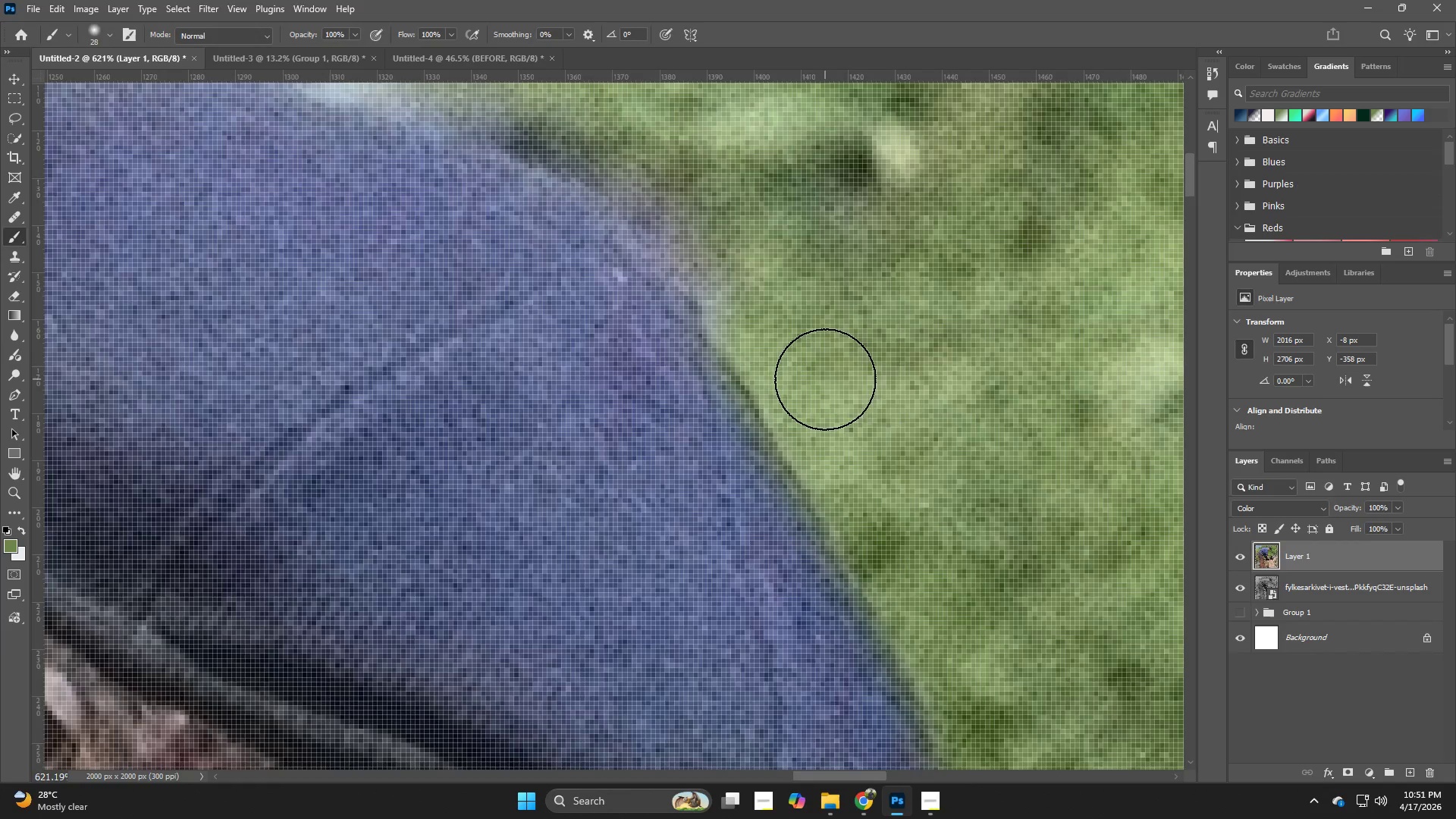 
key(Control+Z)
 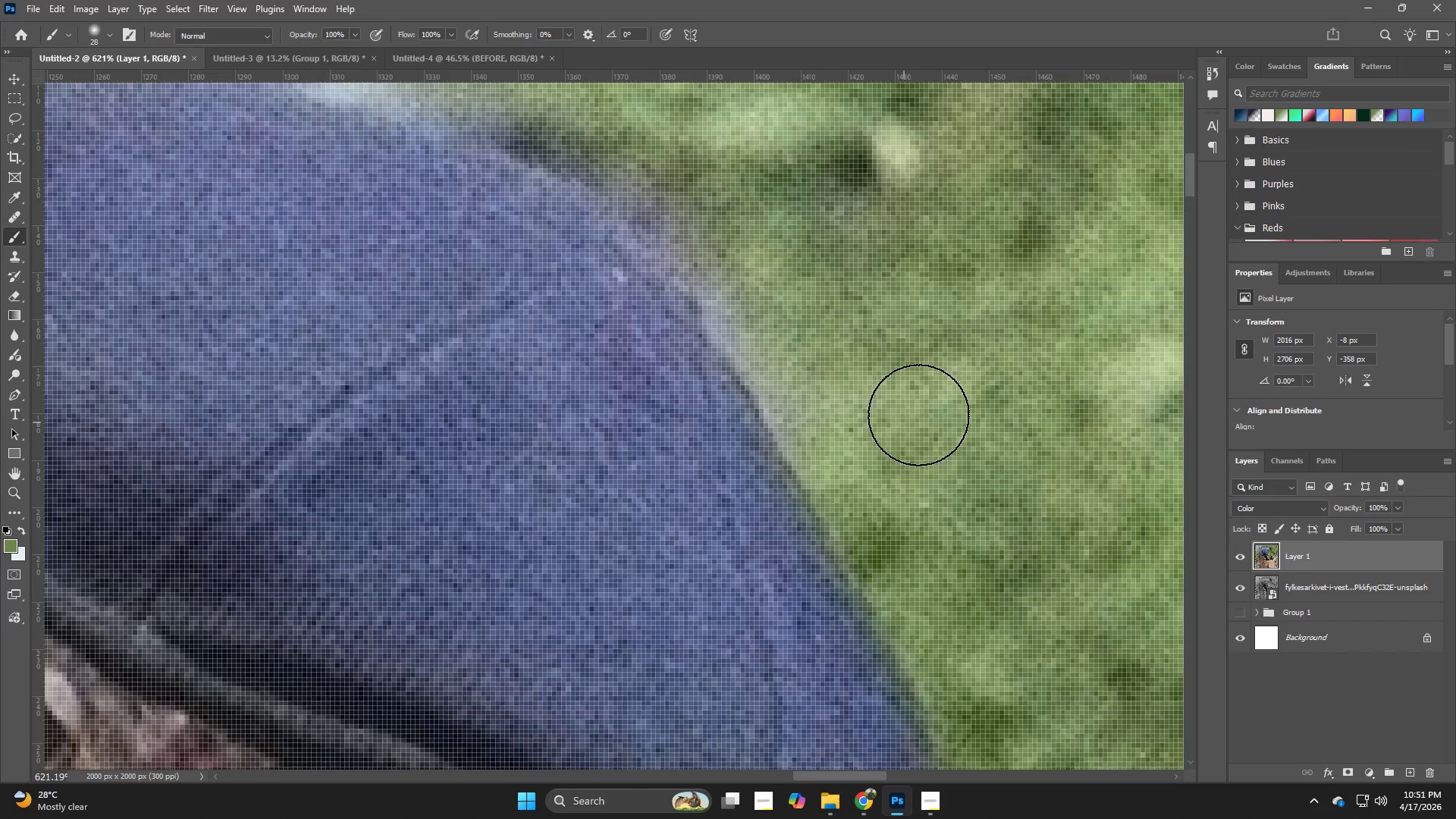 
type(sb)
 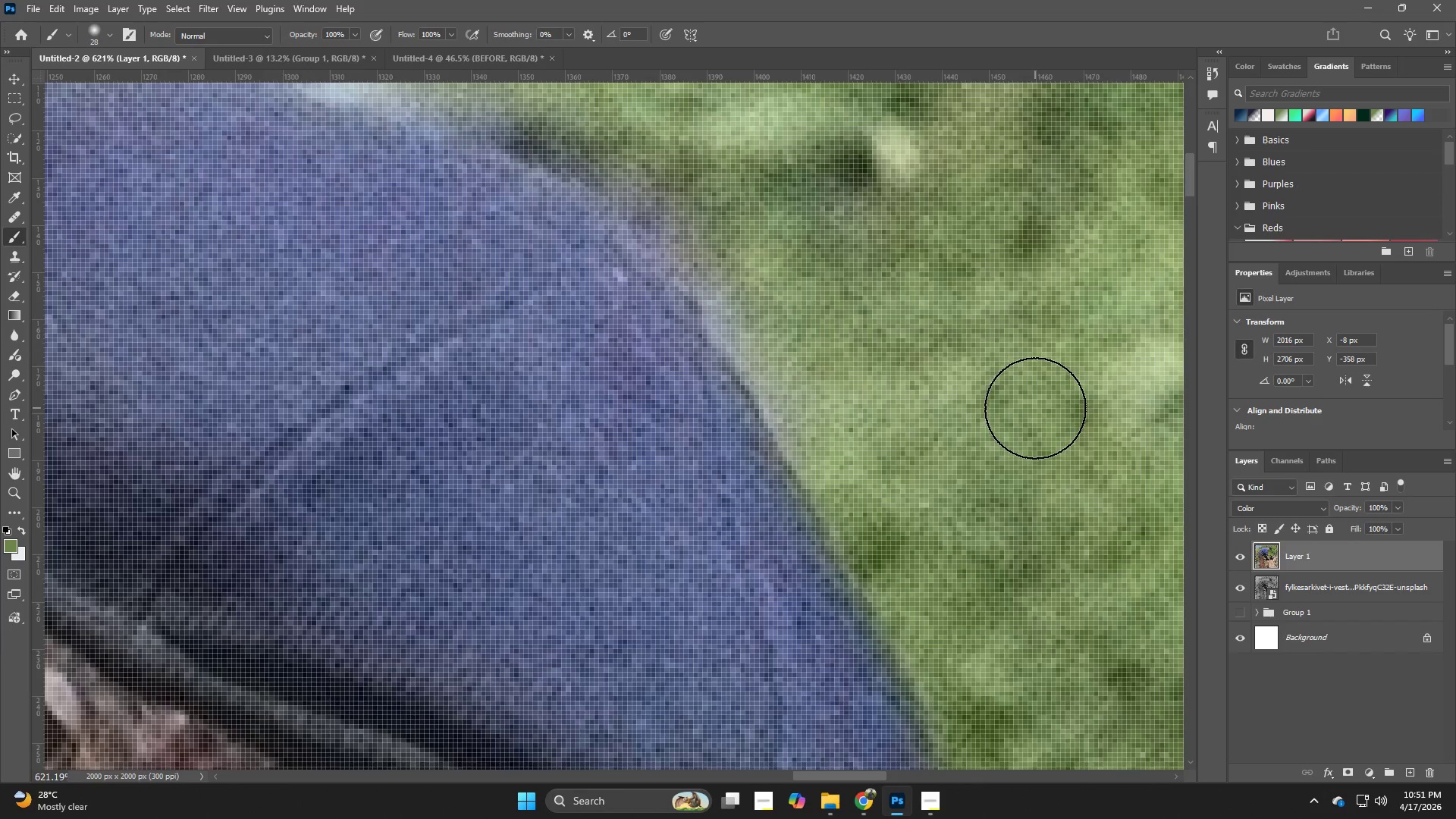 
hold_key(key=AltLeft, duration=0.53)
left_click([1035, 407])
 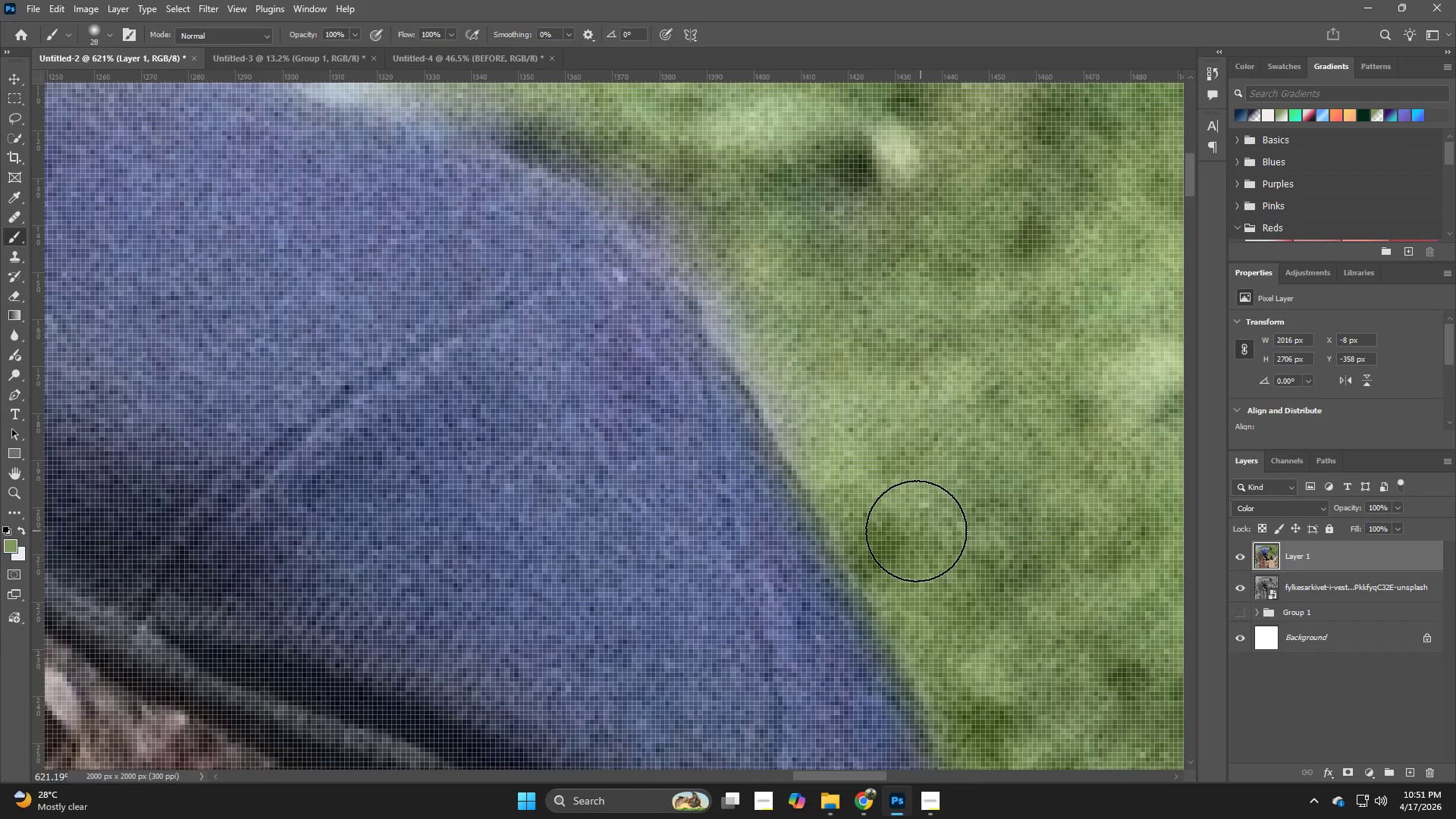 
hold_key(key=AltLeft, duration=0.45)
 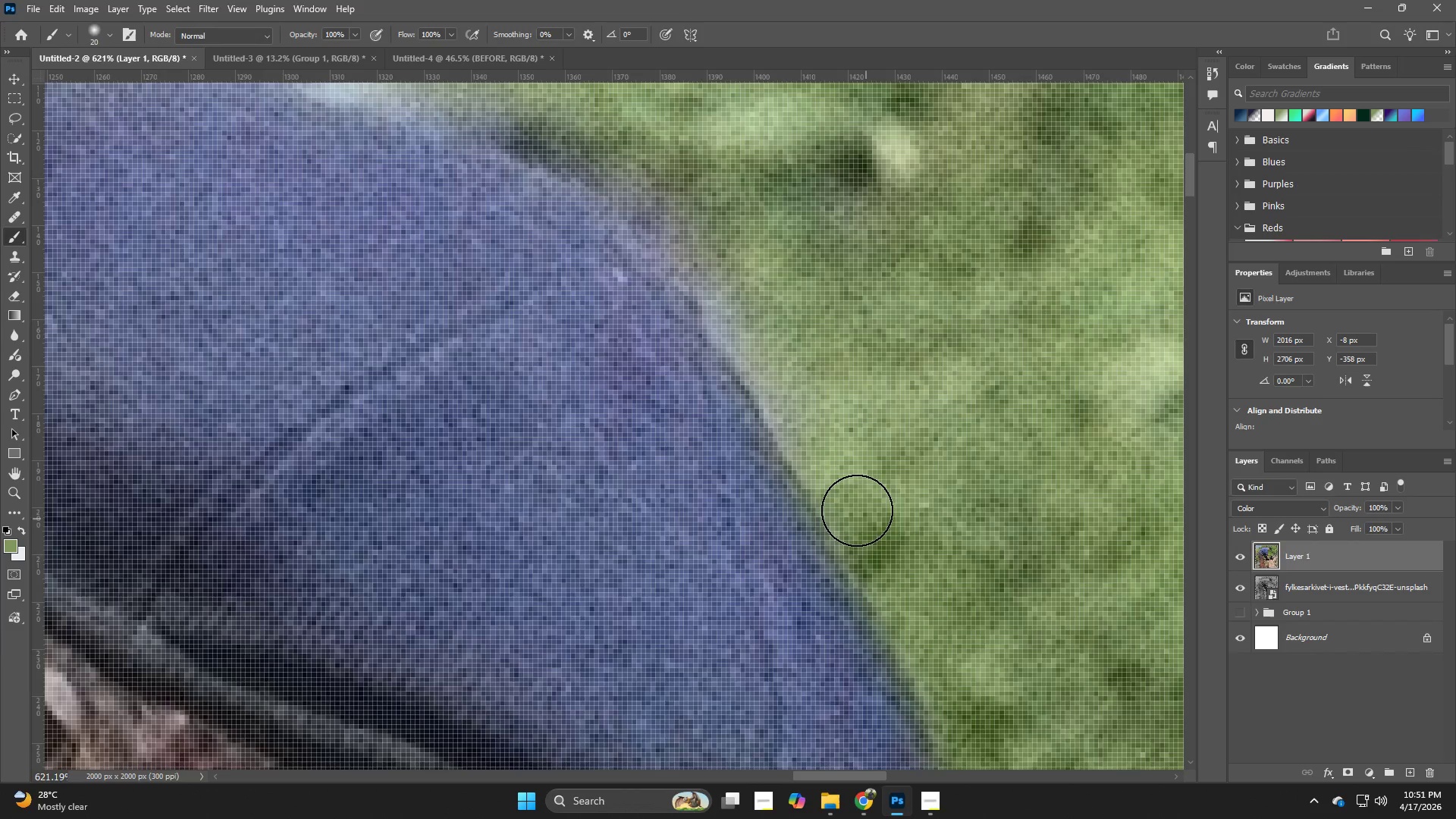 
left_click_drag(start_coordinate=[857, 507], to_coordinate=[695, 248])
 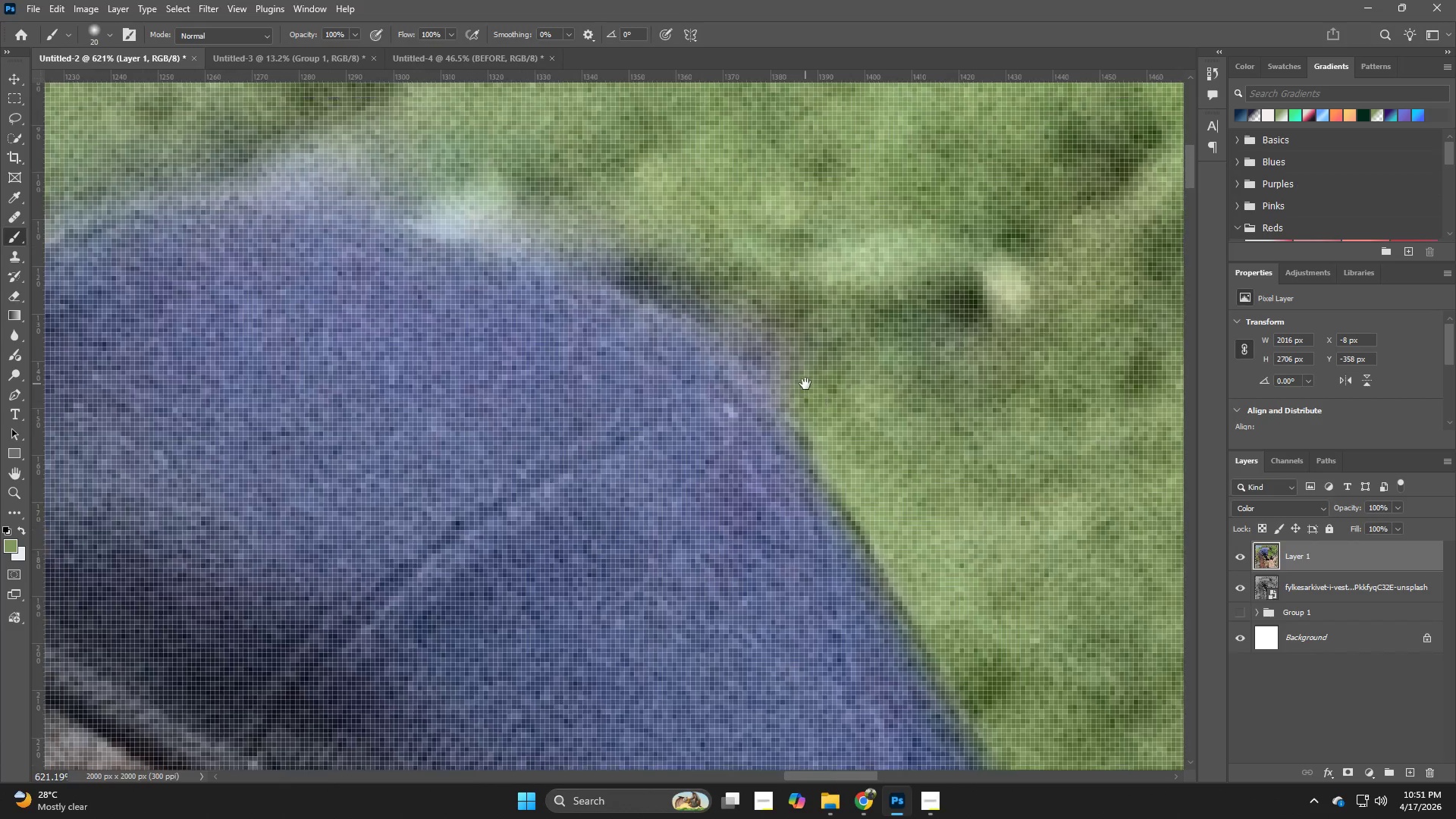 
hold_key(key=Space, duration=0.73)
 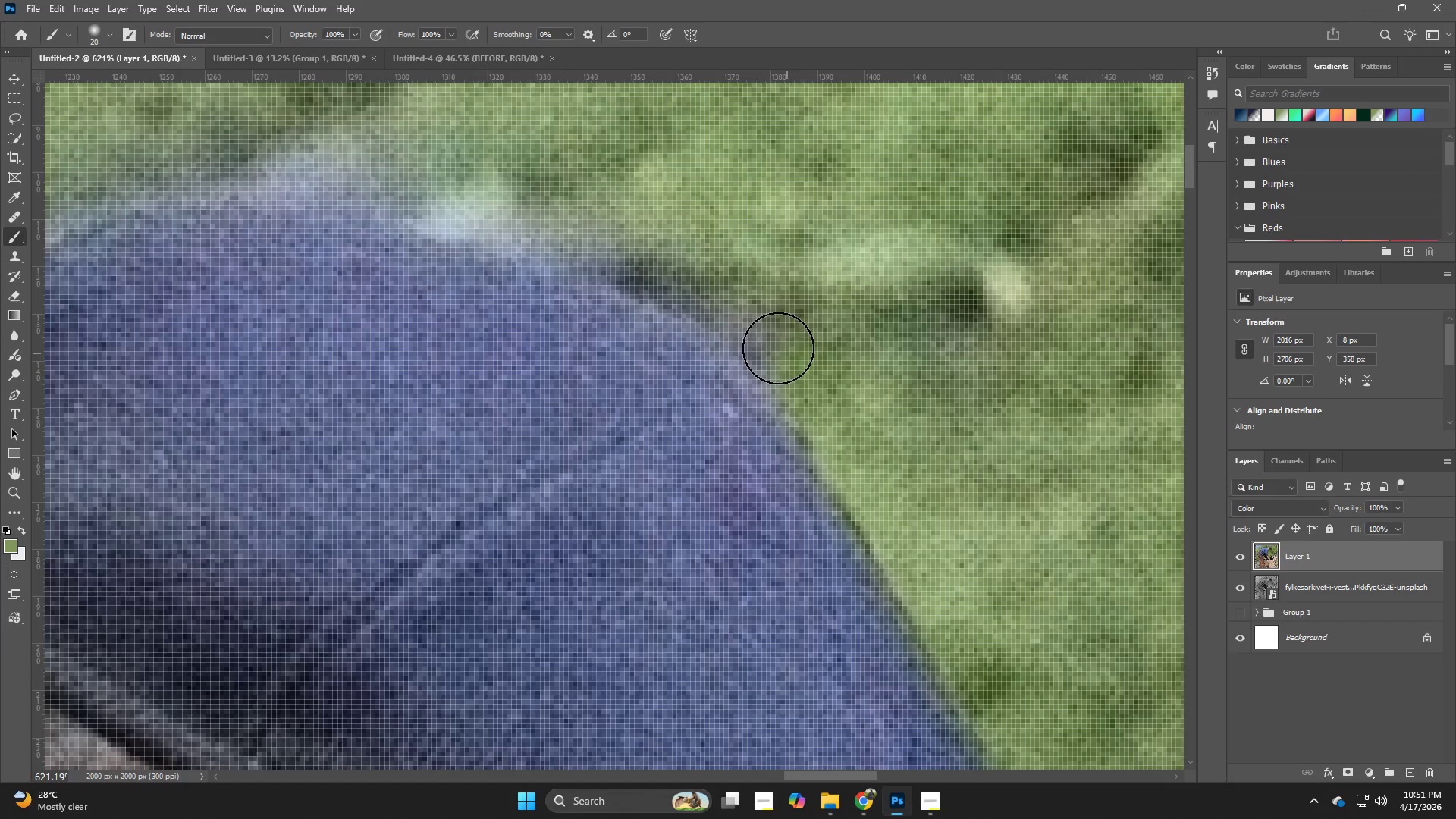 
left_click_drag(start_coordinate=[695, 248], to_coordinate=[805, 384])
 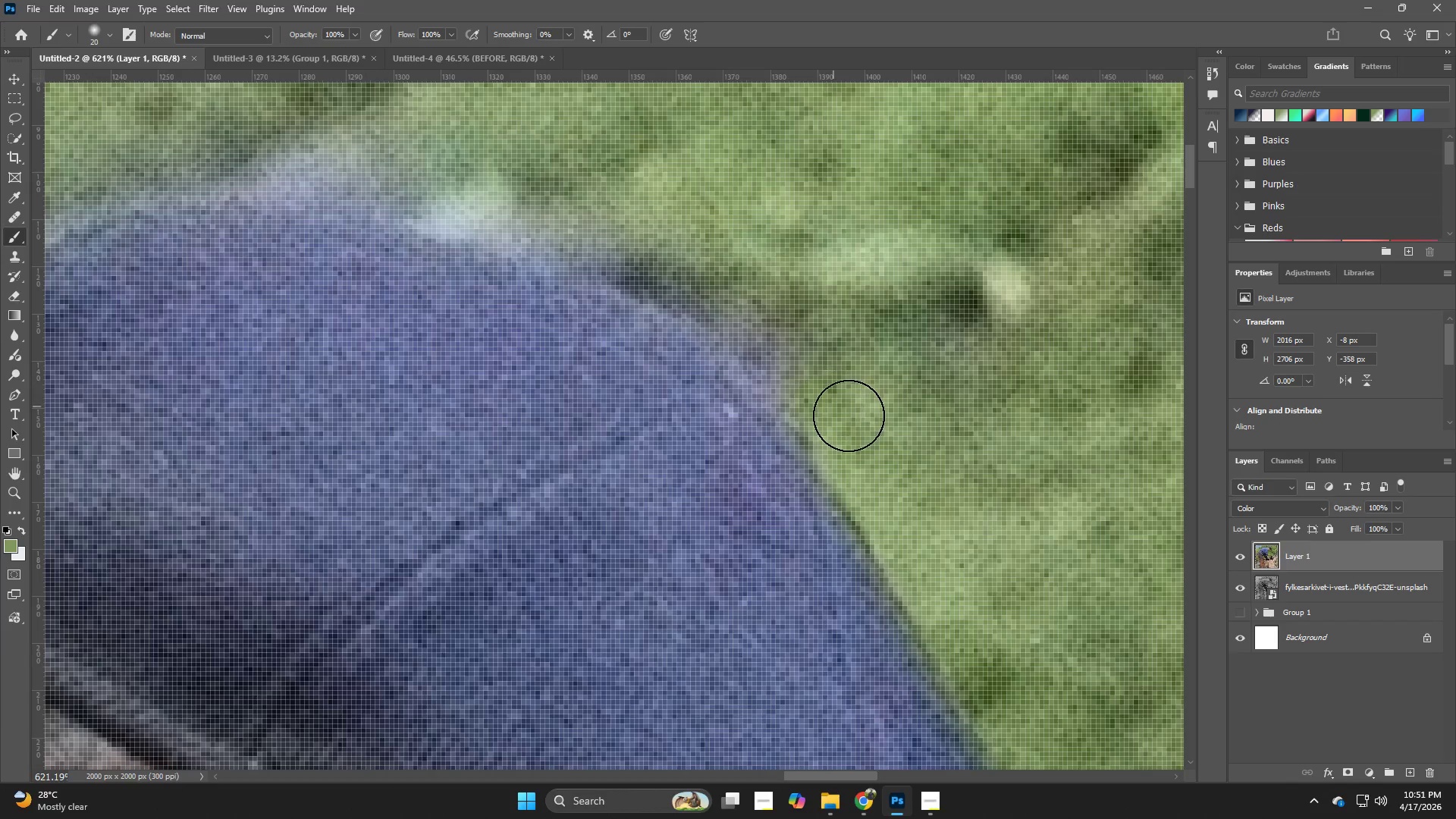 
left_click_drag(start_coordinate=[849, 416], to_coordinate=[827, 384])
 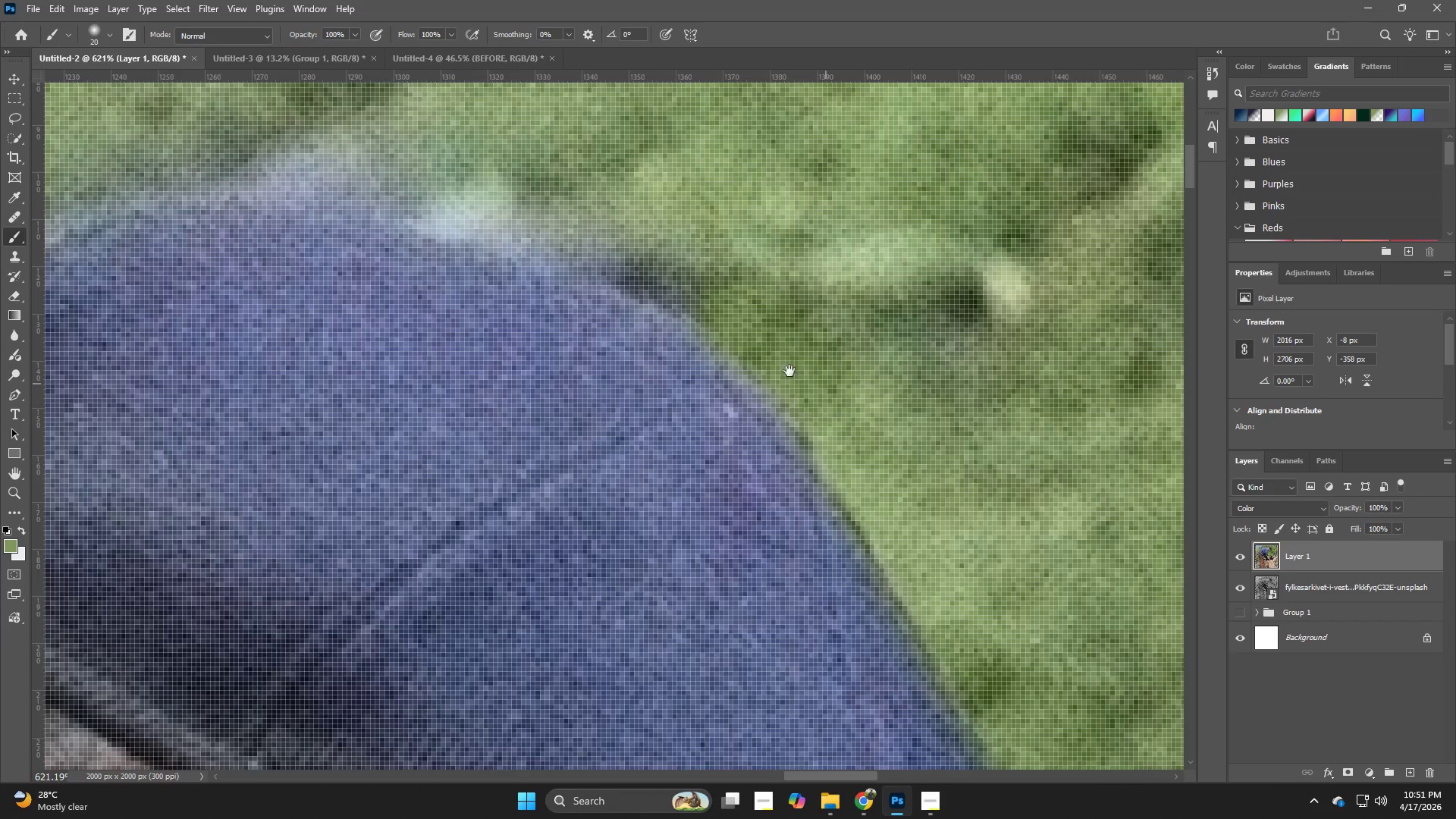 
hold_key(key=Space, duration=0.64)
 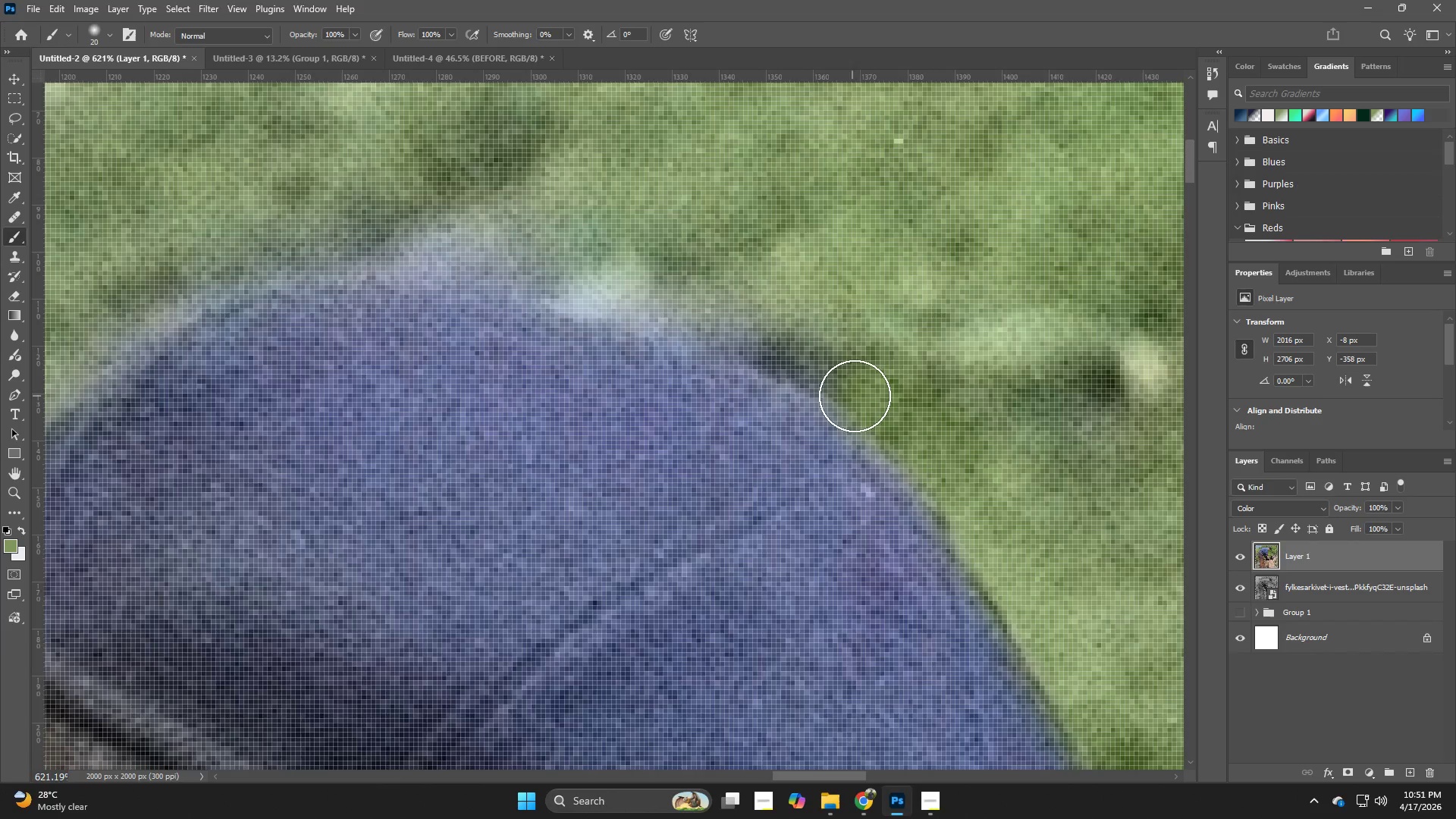 
left_click_drag(start_coordinate=[726, 332], to_coordinate=[864, 412])
 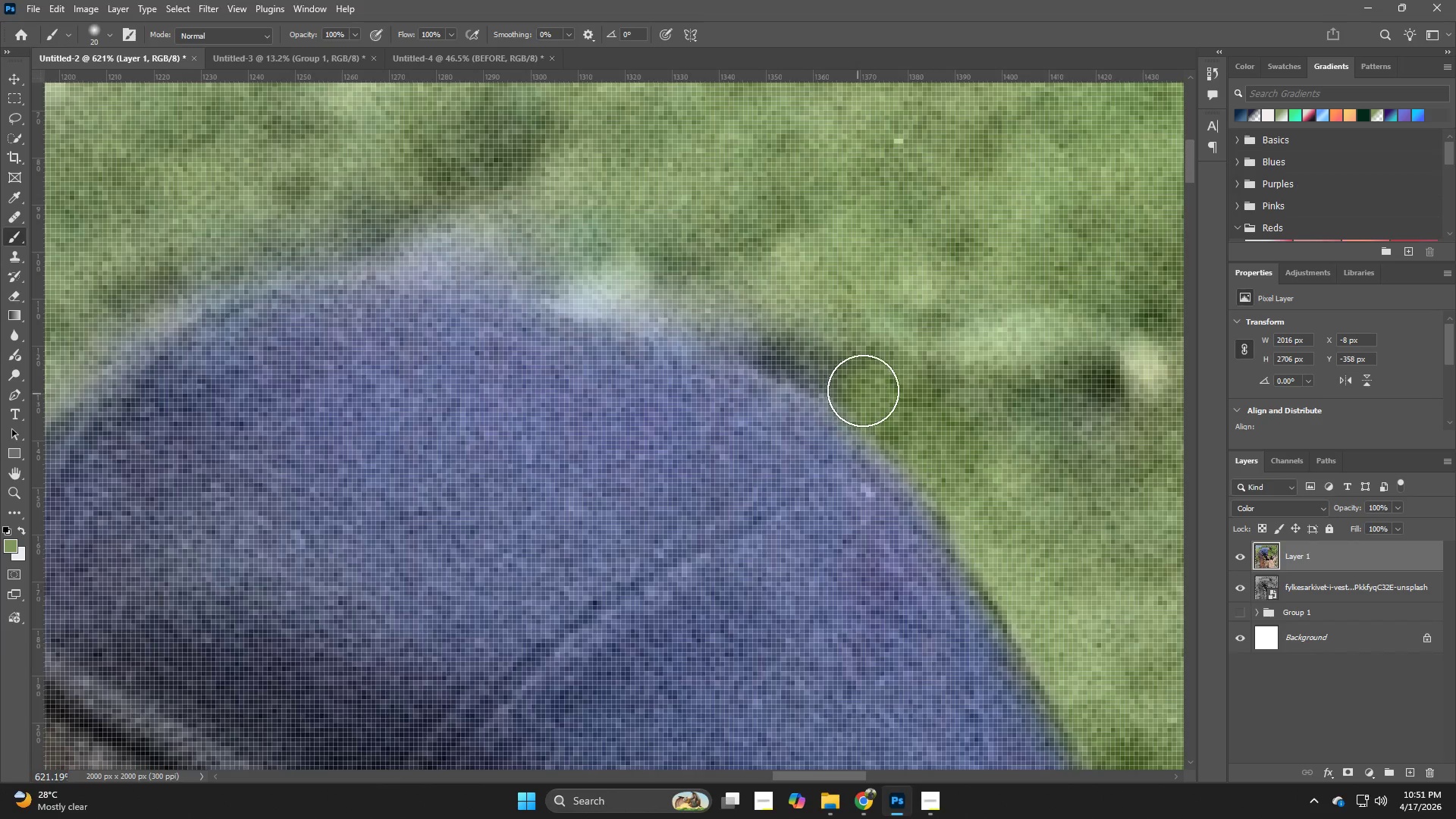 
left_click_drag(start_coordinate=[866, 380], to_coordinate=[692, 289])
 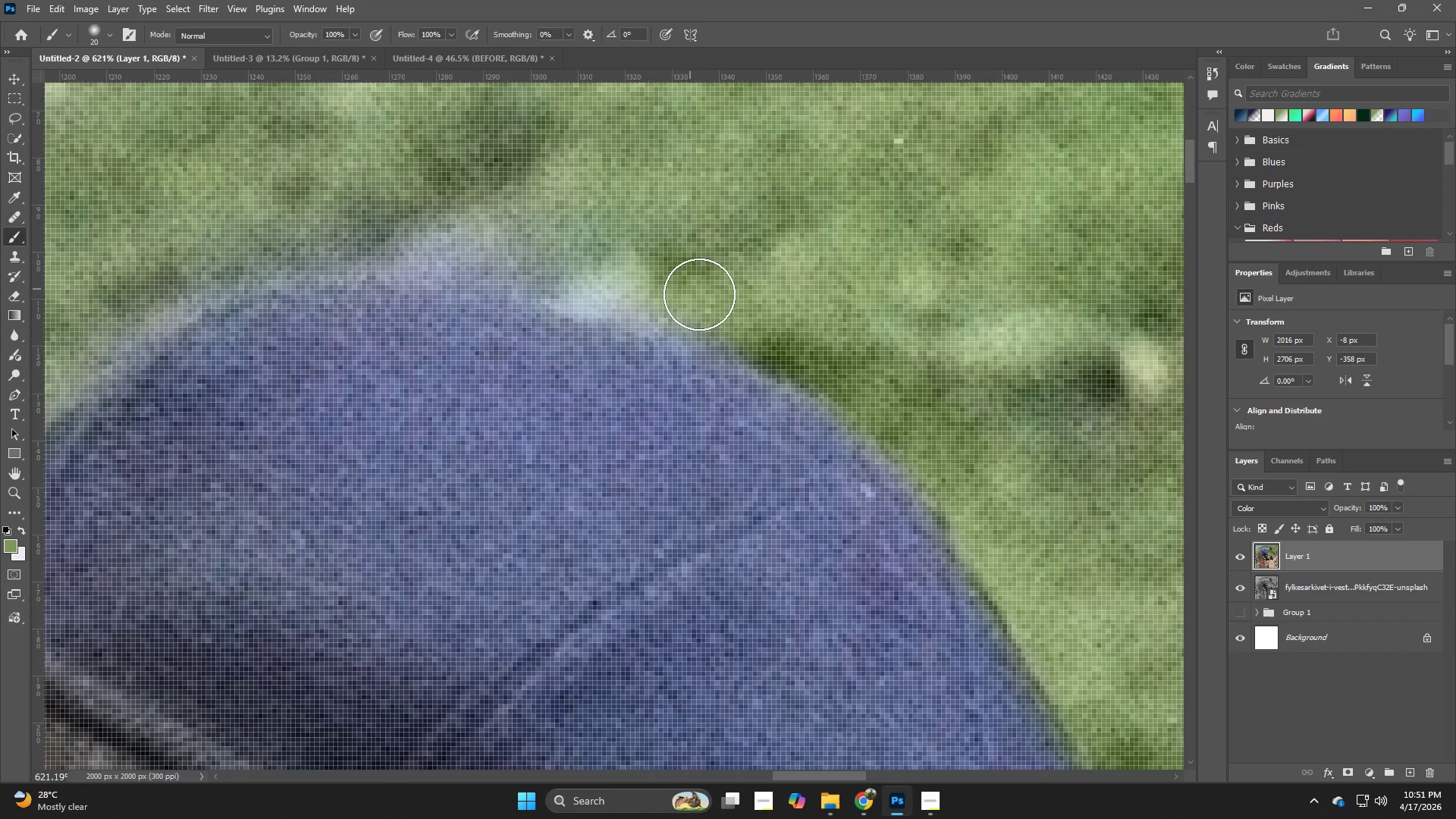 
hold_key(key=Space, duration=0.61)
 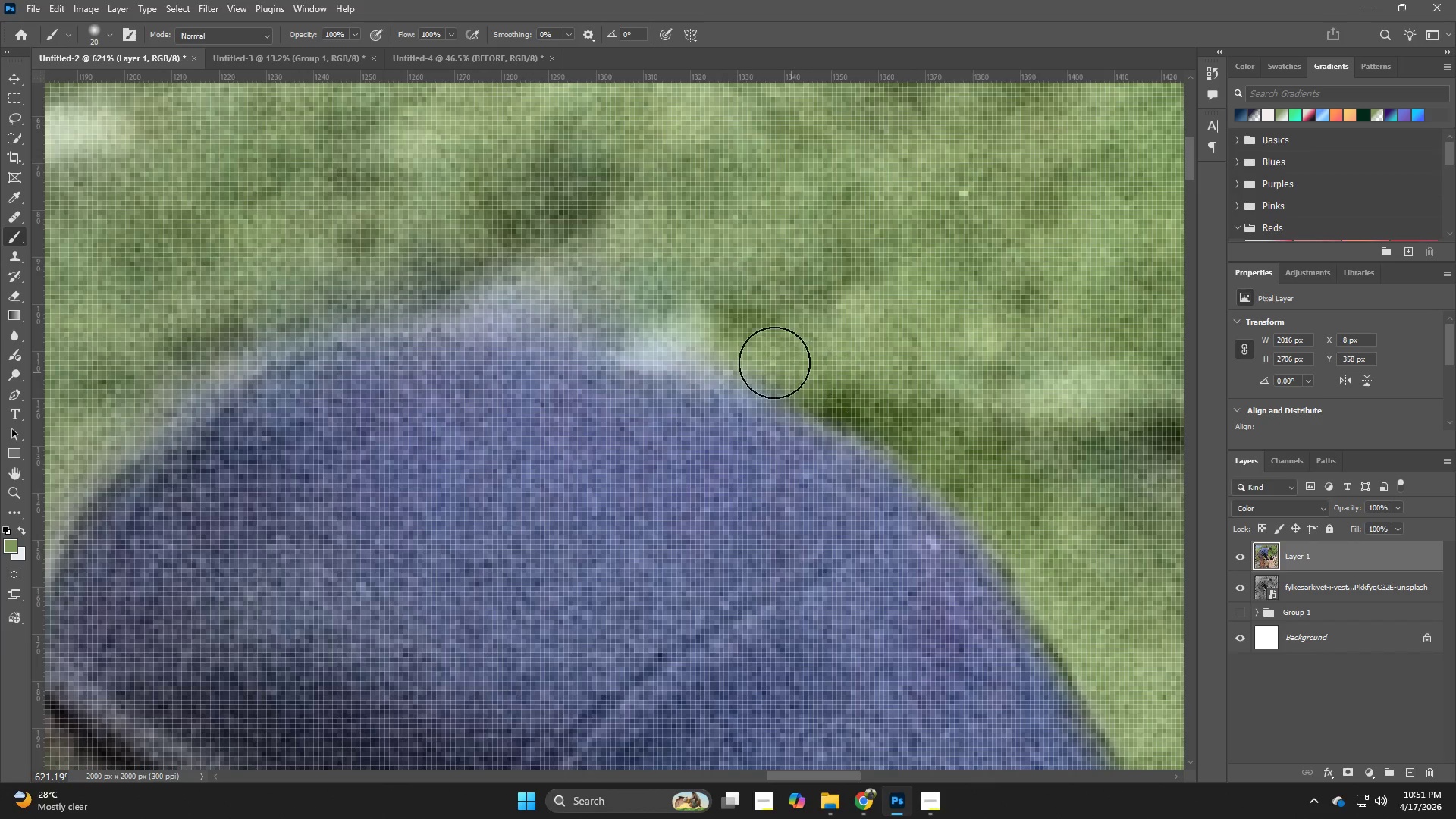 
left_click_drag(start_coordinate=[710, 302], to_coordinate=[775, 354])
 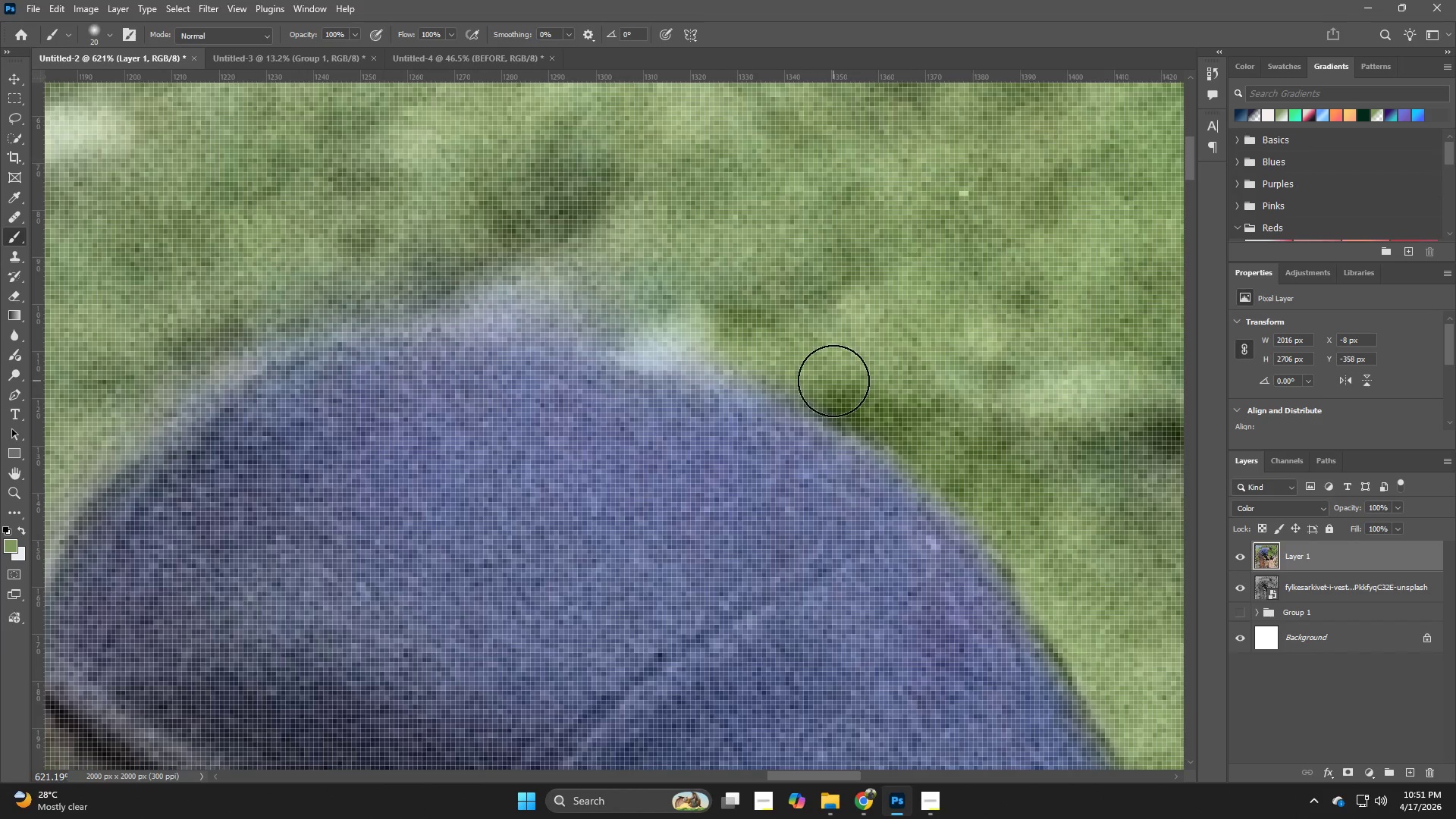 
left_click_drag(start_coordinate=[833, 381], to_coordinate=[648, 329])
 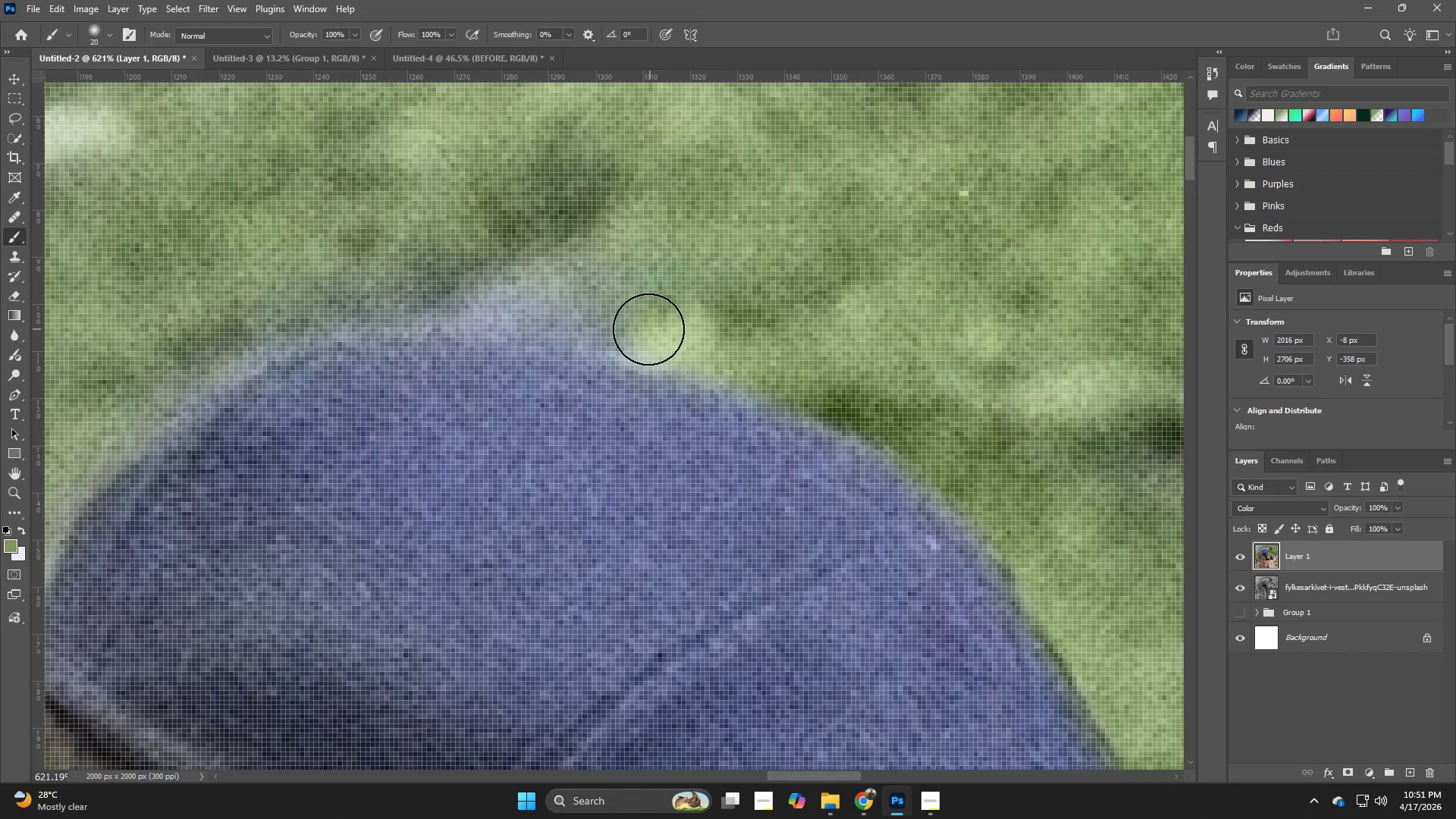 
hold_key(key=Space, duration=0.61)
 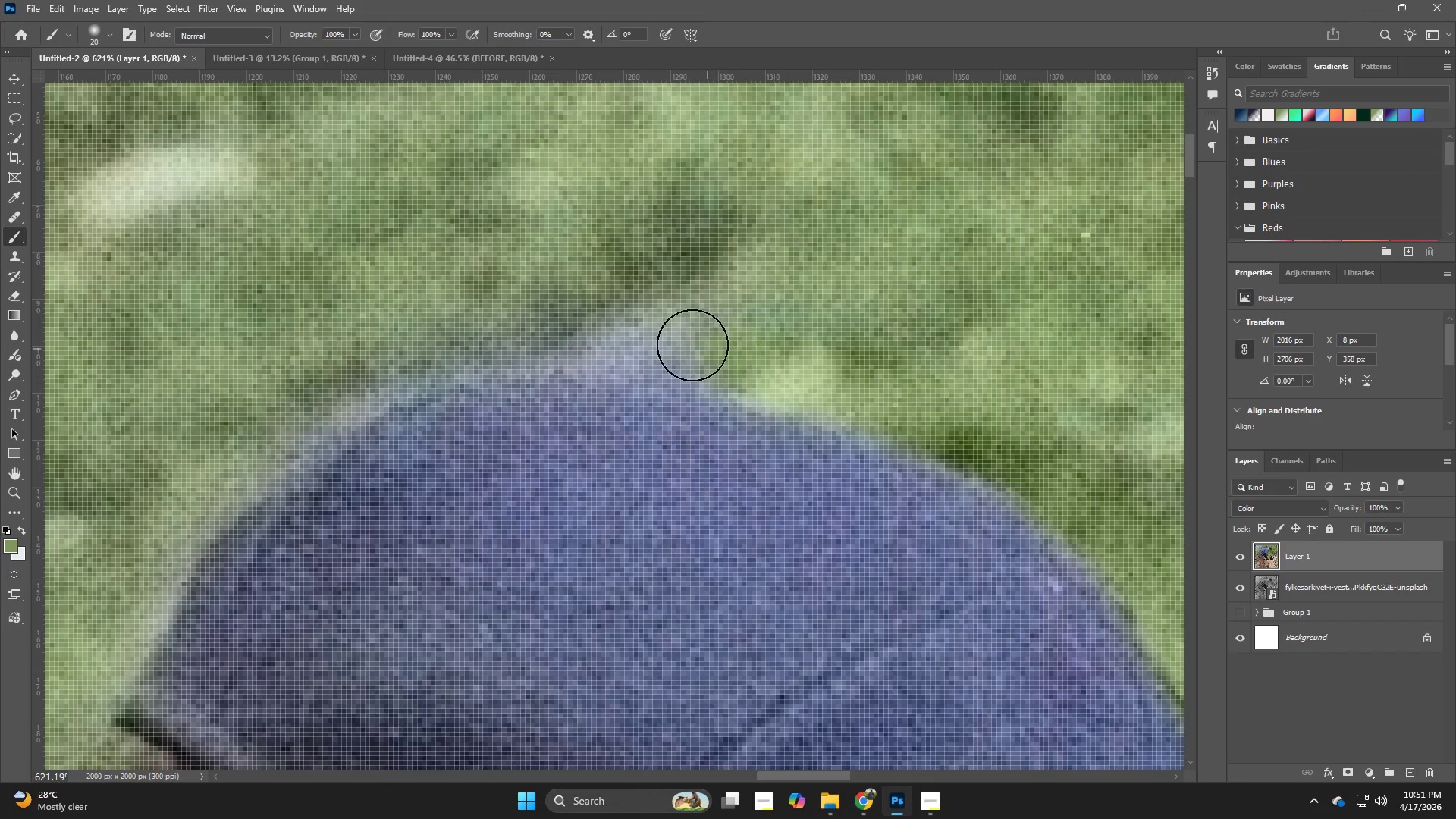 
left_click_drag(start_coordinate=[701, 347], to_coordinate=[823, 388])
 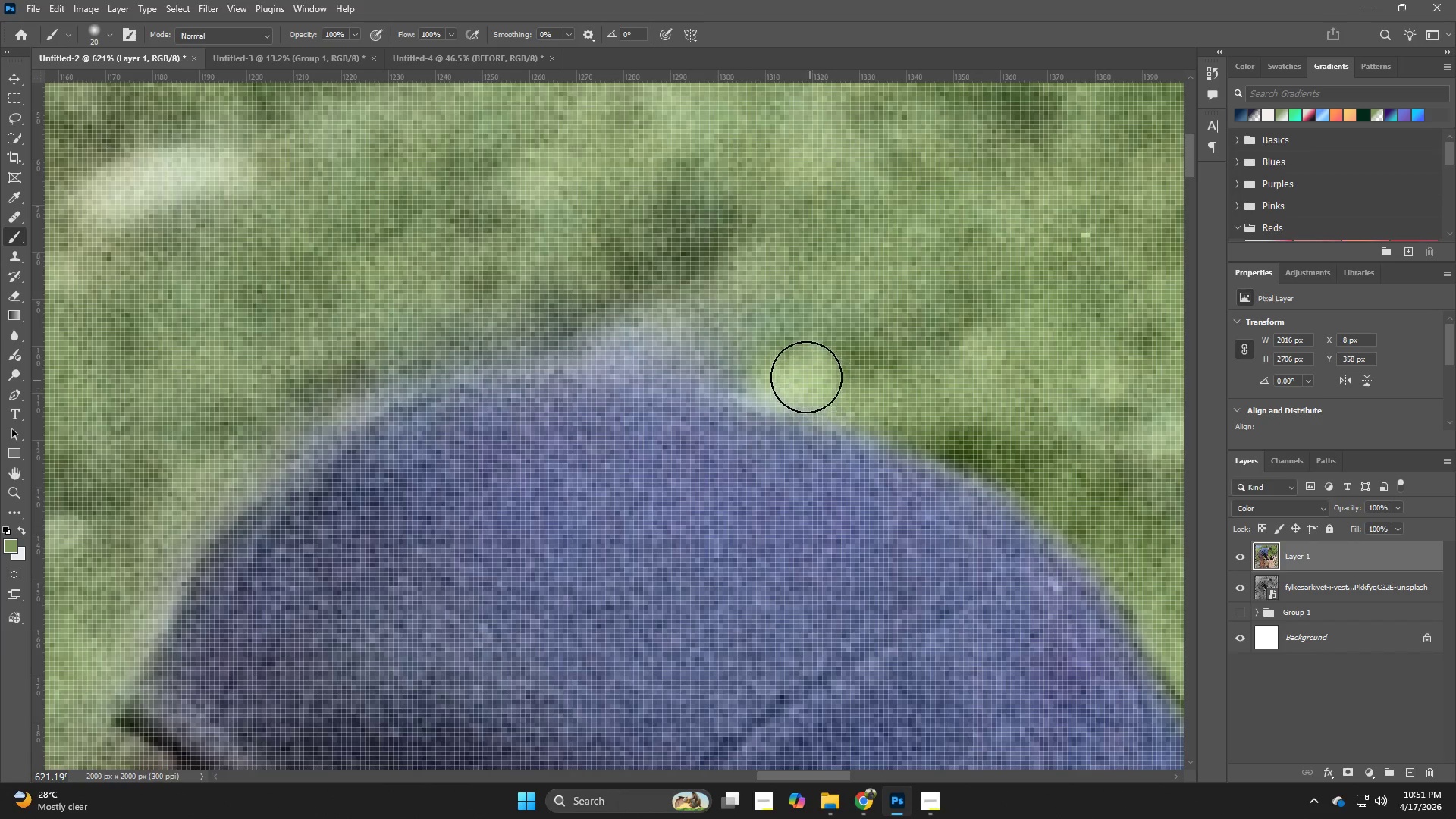 
left_click_drag(start_coordinate=[799, 370], to_coordinate=[692, 344])
 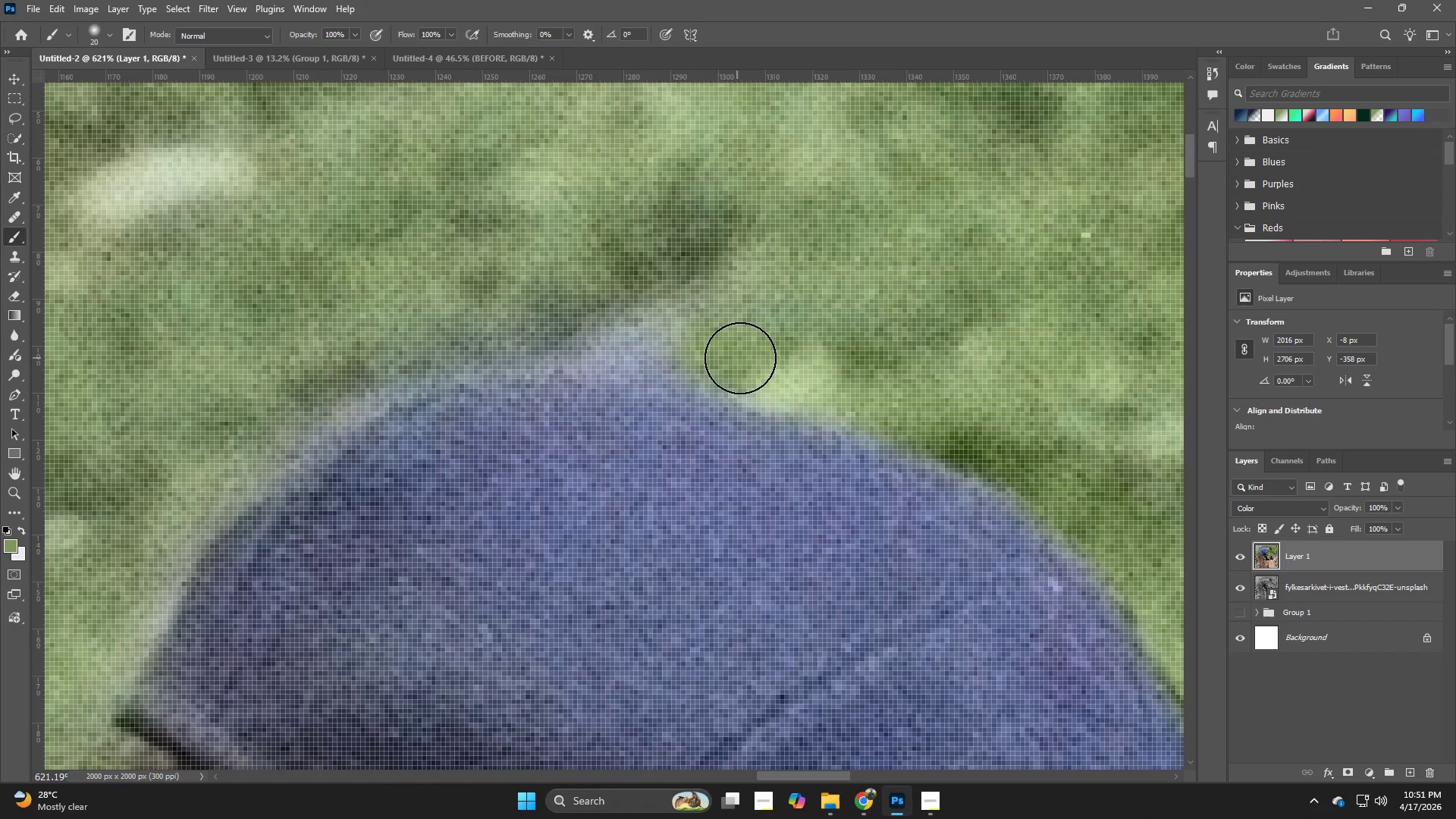 
left_click_drag(start_coordinate=[740, 358], to_coordinate=[933, 319])
 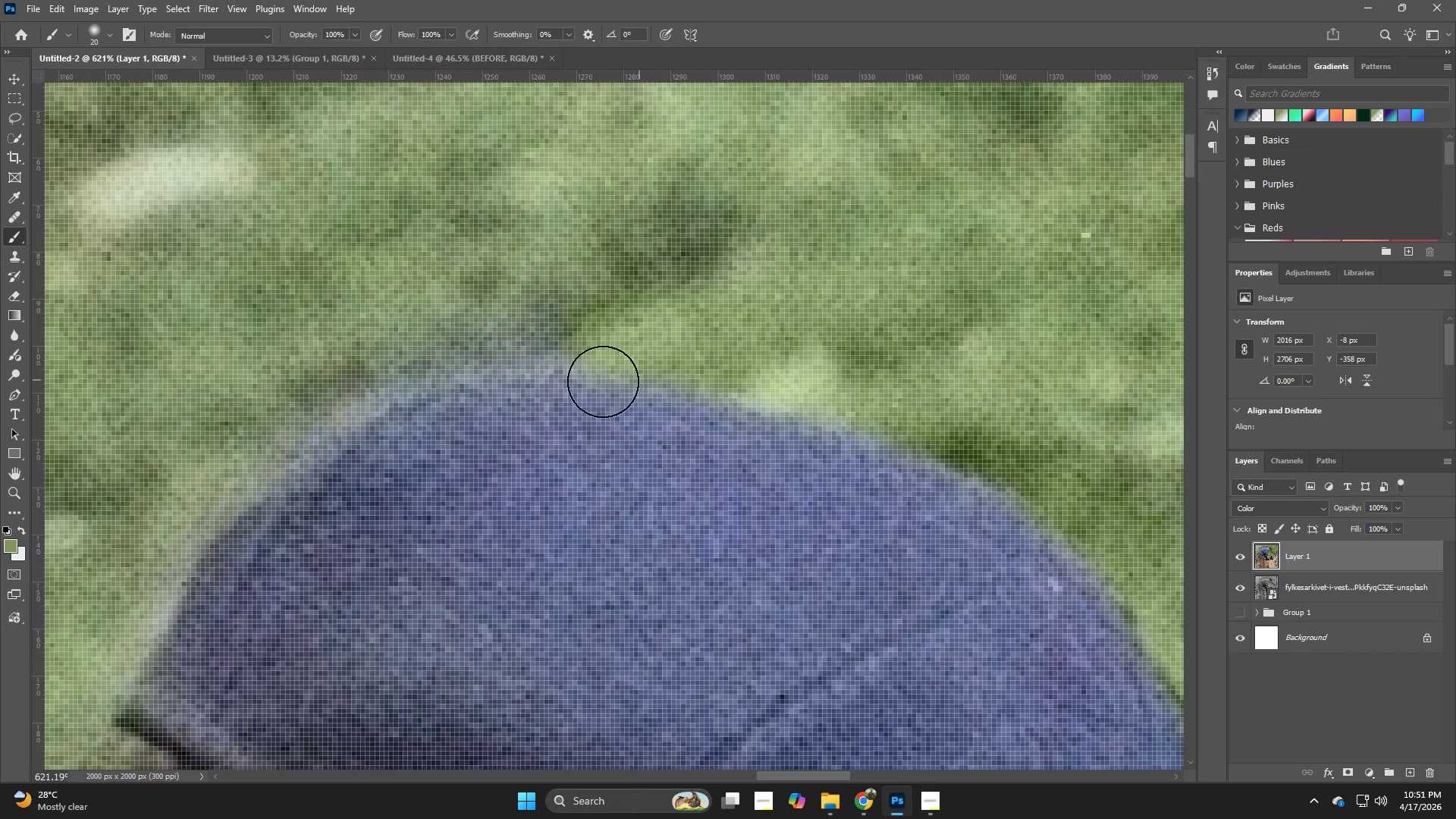 
hold_key(key=Space, duration=0.59)
 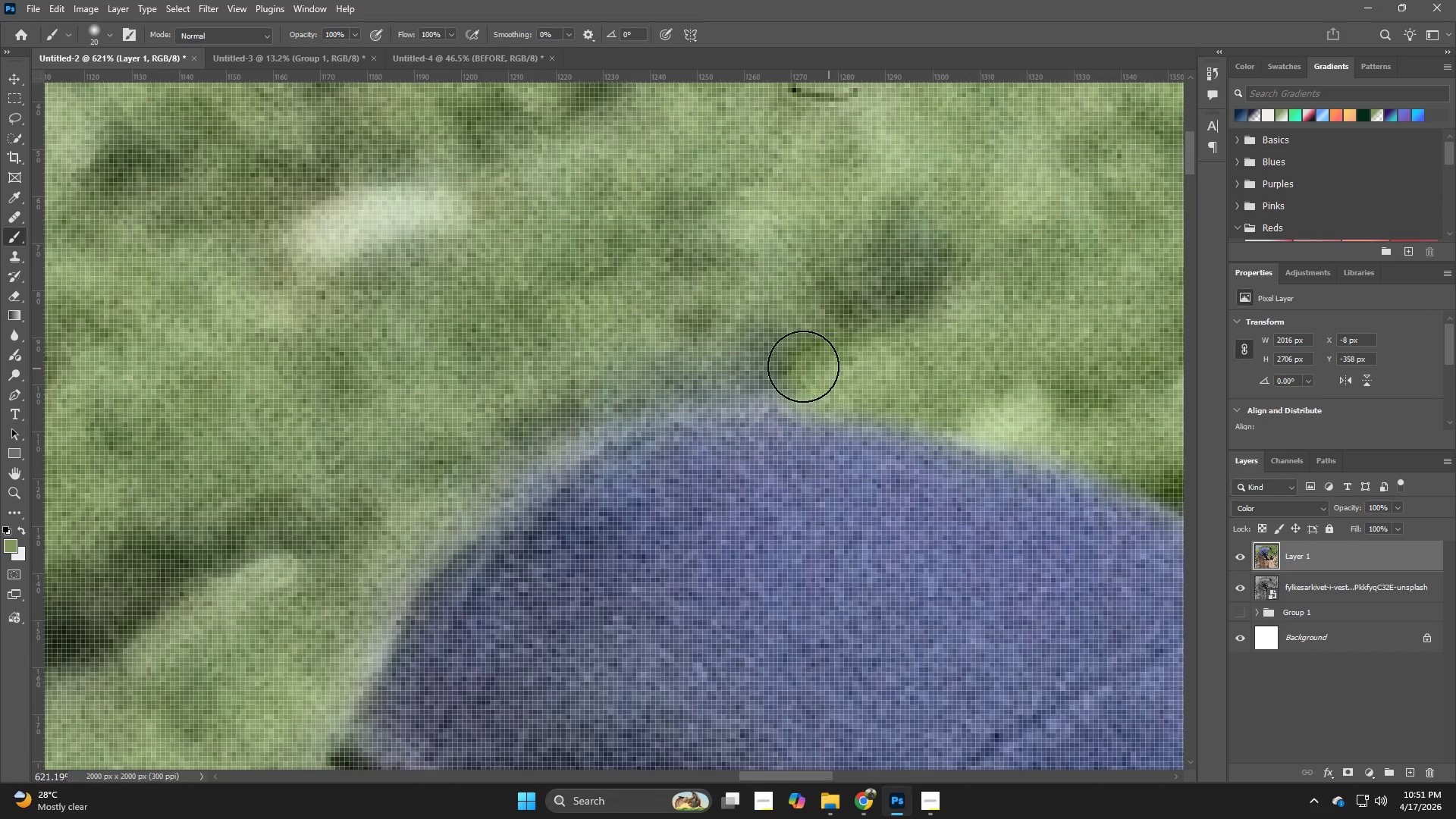 
left_click_drag(start_coordinate=[603, 381], to_coordinate=[817, 420])
 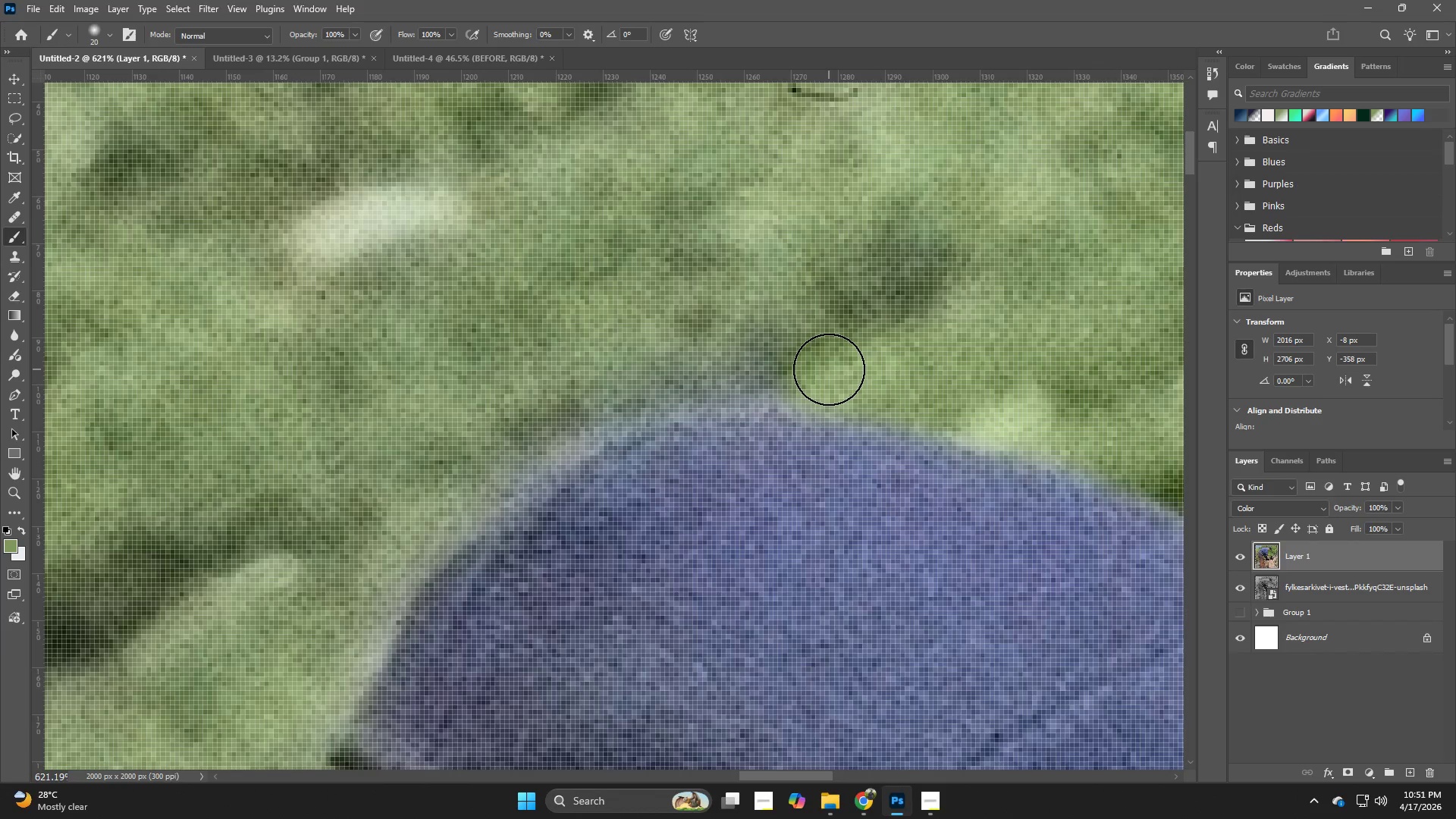 
left_click_drag(start_coordinate=[829, 369], to_coordinate=[563, 410])
 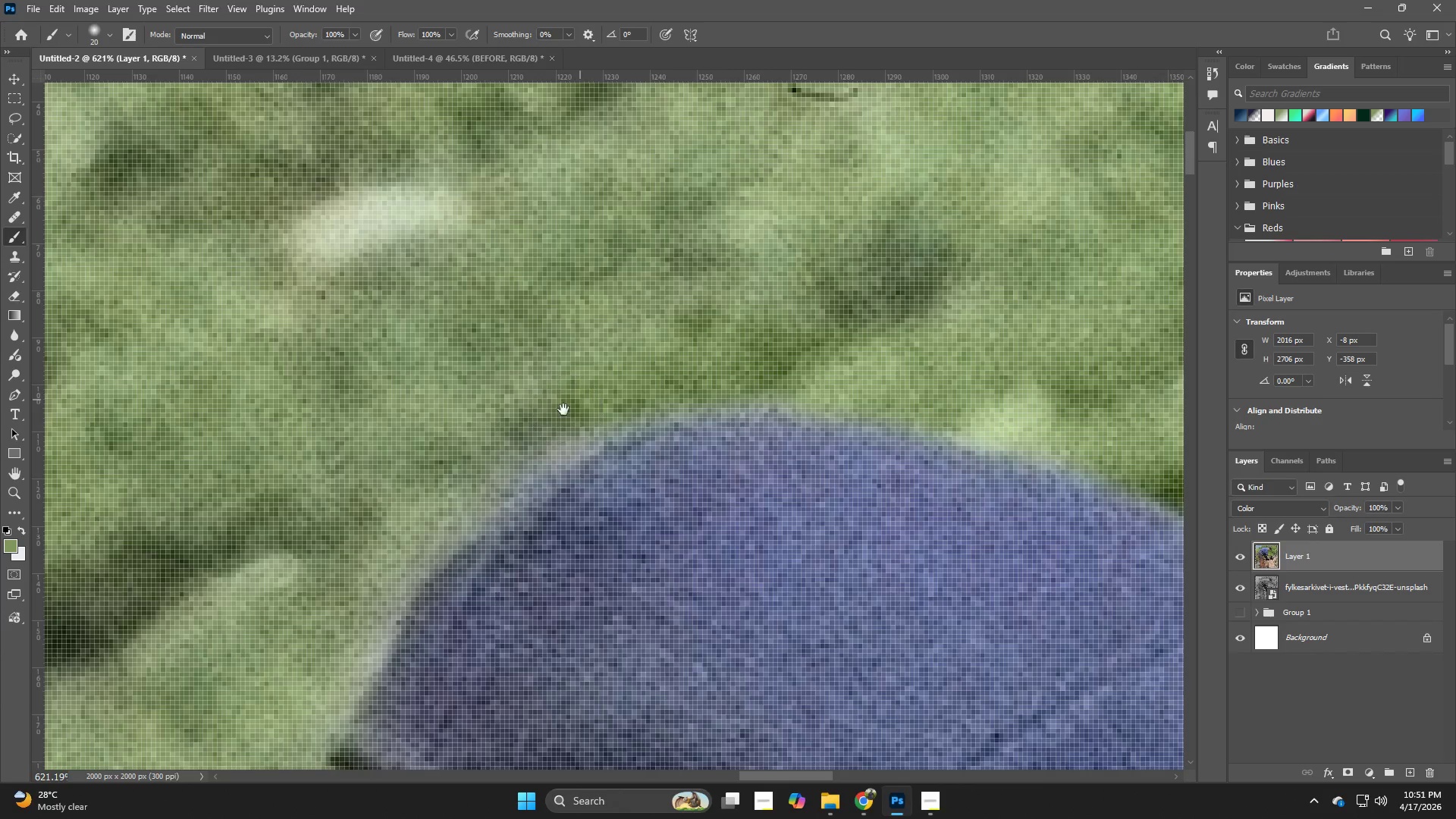 
hold_key(key=Space, duration=0.61)
 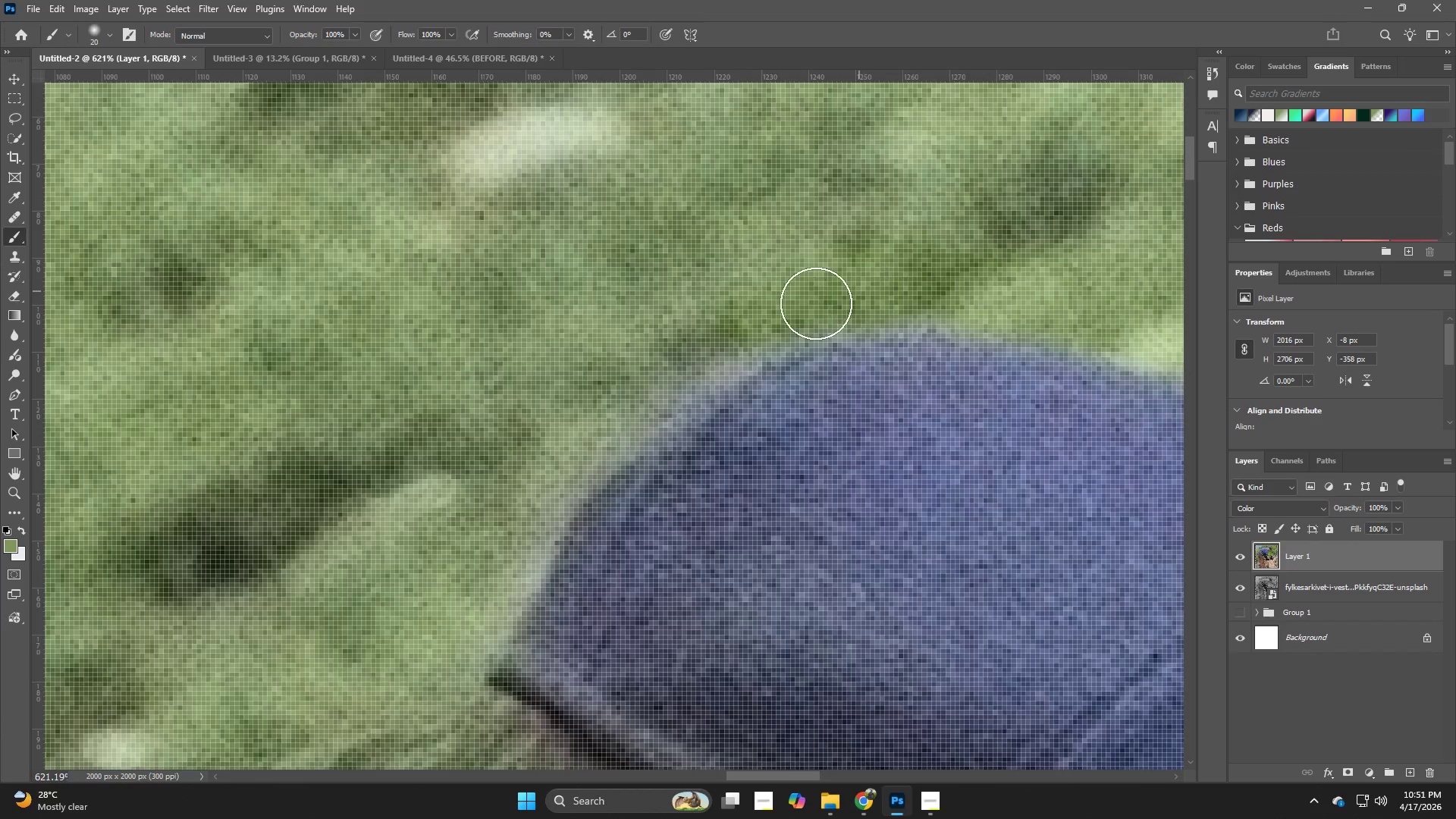 
left_click_drag(start_coordinate=[585, 397], to_coordinate=[744, 317])
 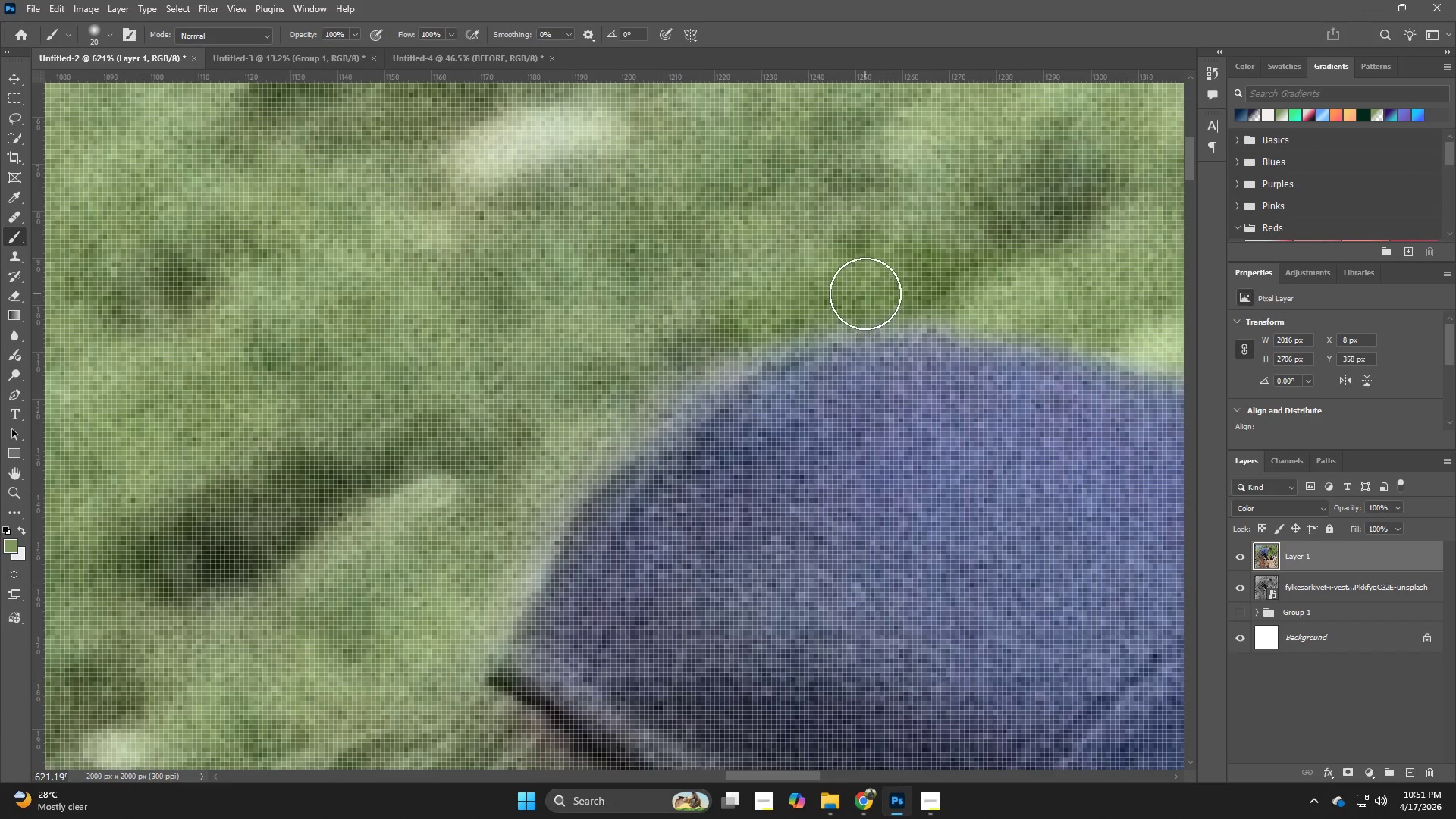 
left_click_drag(start_coordinate=[859, 291], to_coordinate=[837, 301])
 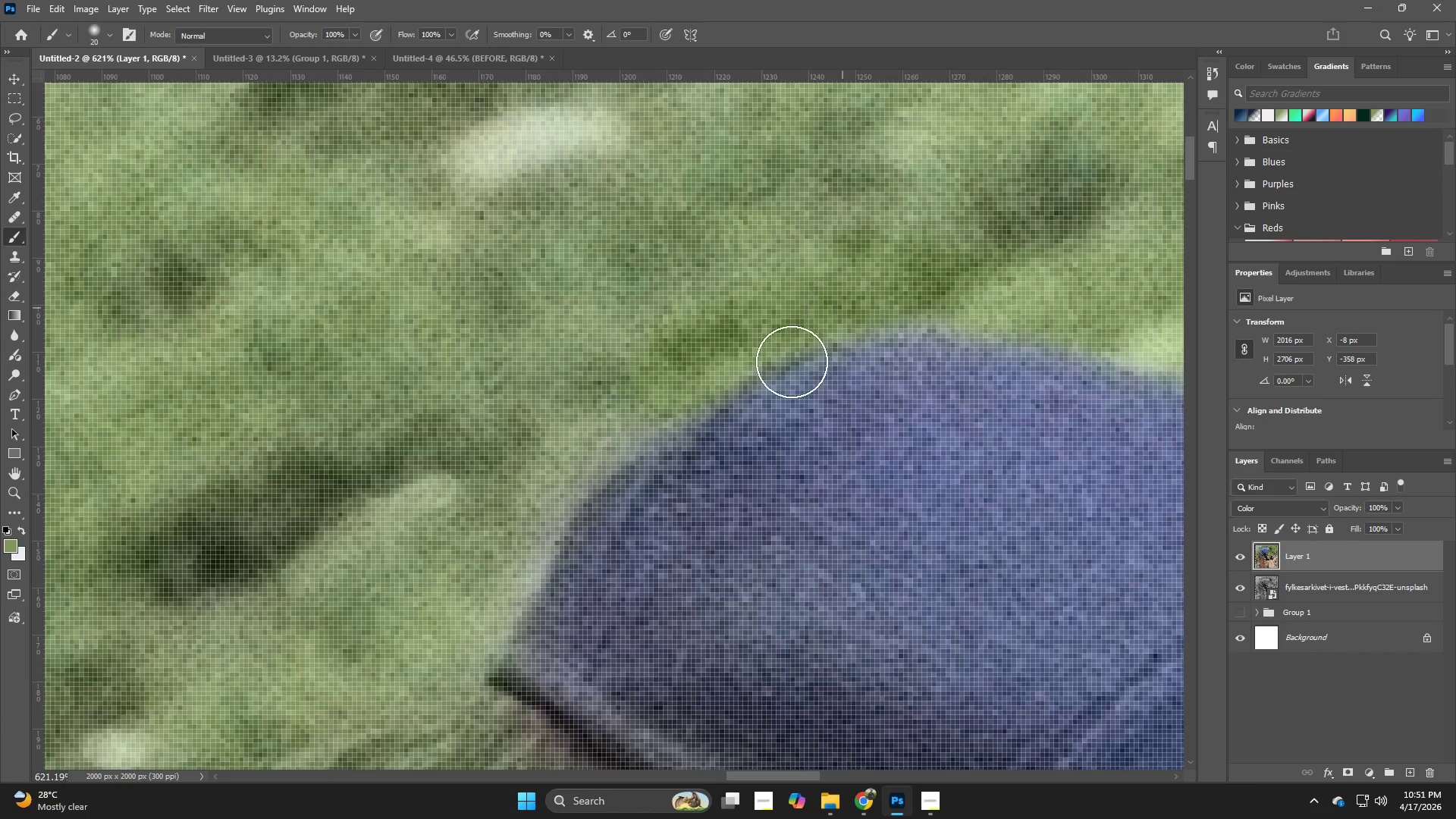 
hold_key(key=Space, duration=0.67)
 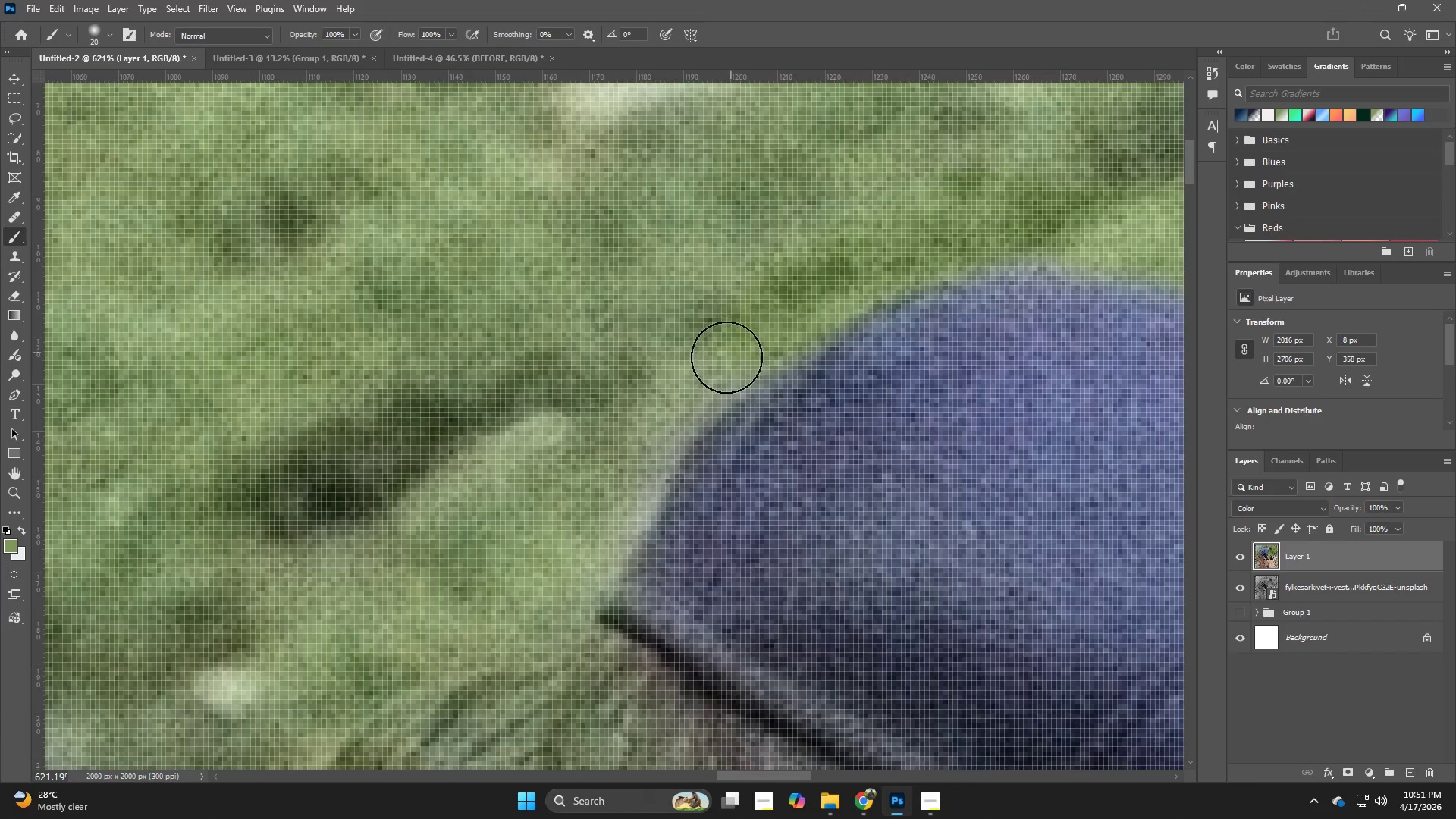 
left_click_drag(start_coordinate=[667, 440], to_coordinate=[778, 378])
 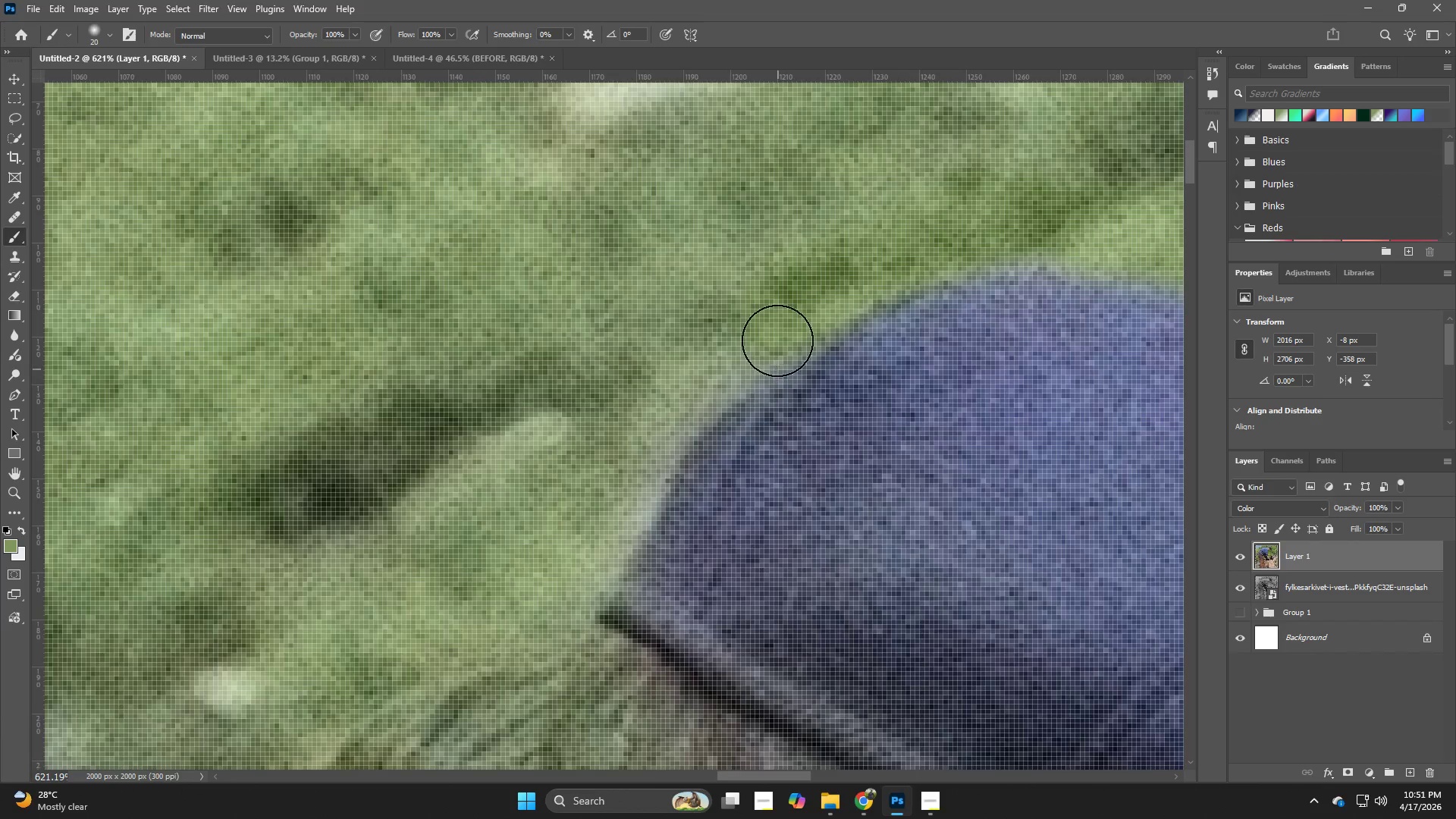 
hold_key(key=Space, duration=12.92)
 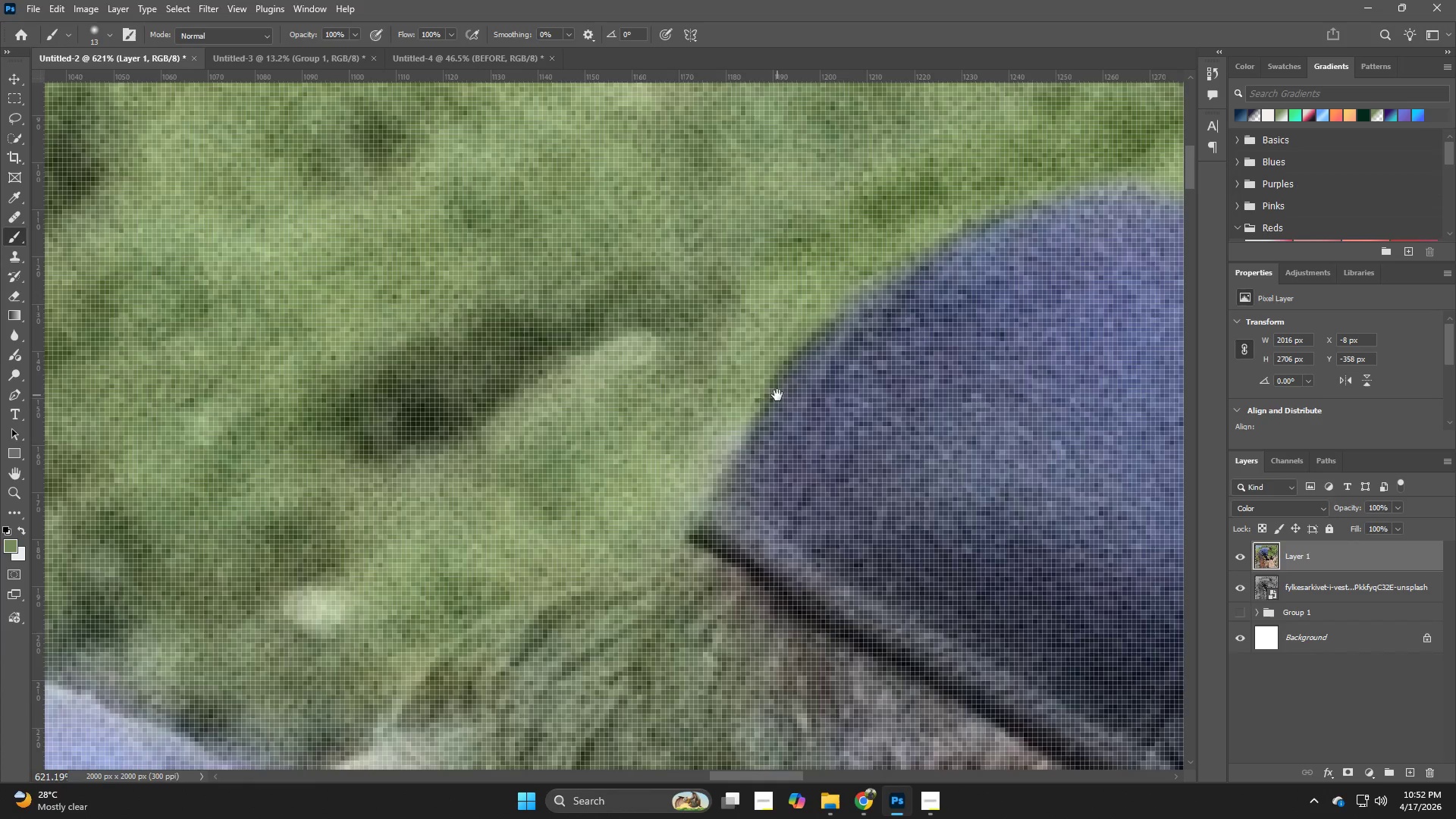 
left_click_drag(start_coordinate=[776, 318], to_coordinate=[608, 533])
 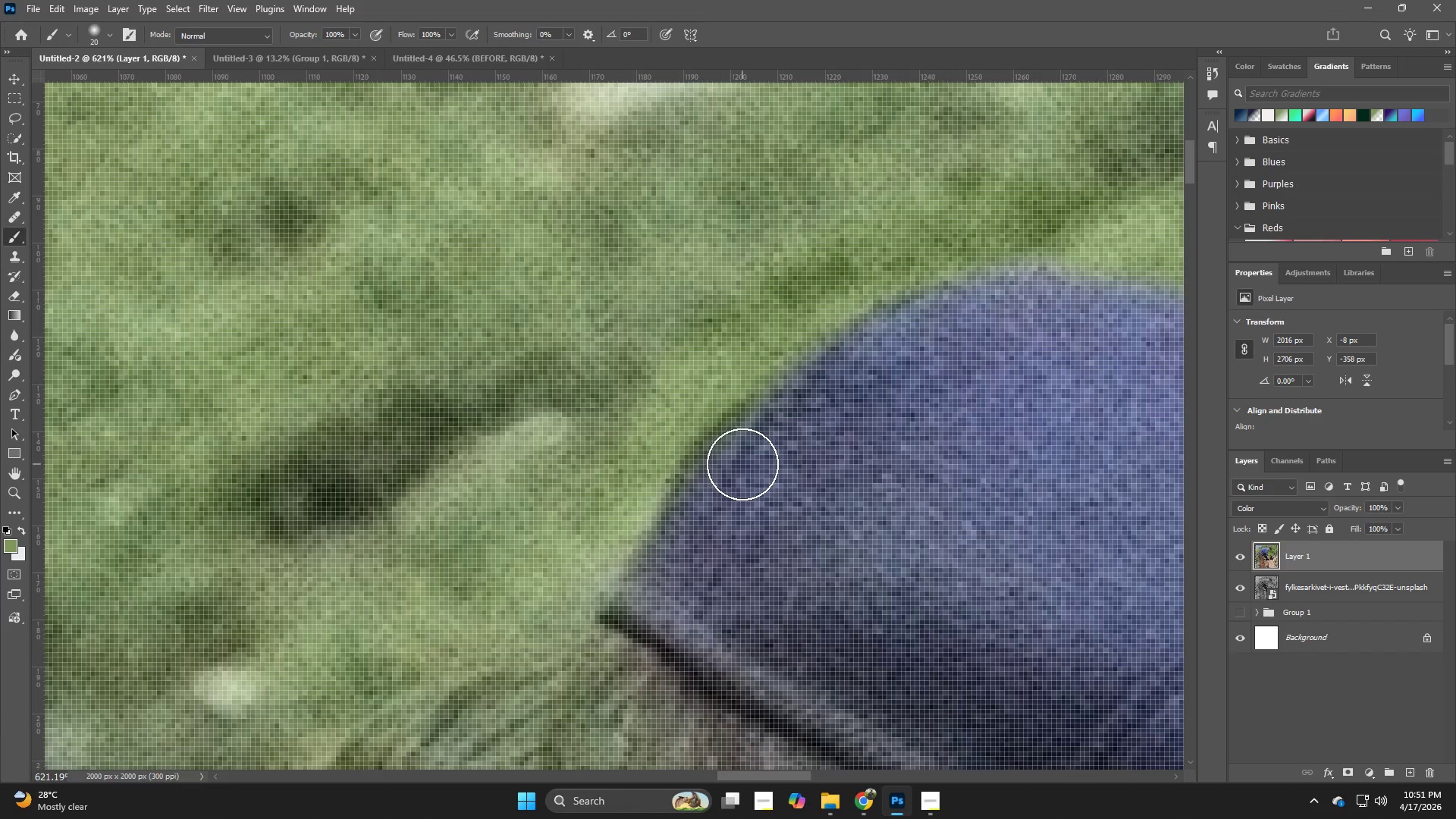 
key(Control+Z)
 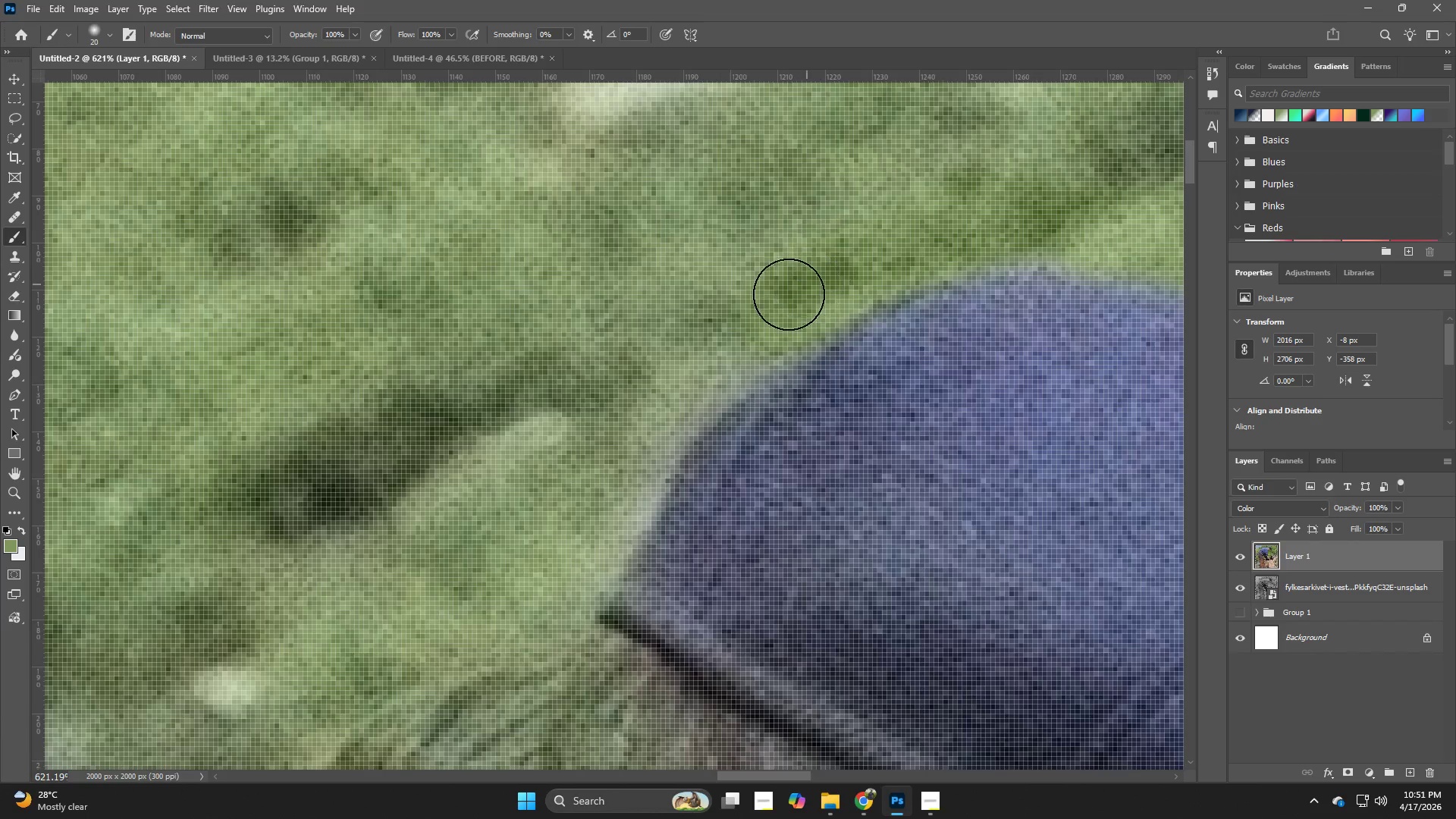 
left_click_drag(start_coordinate=[764, 320], to_coordinate=[693, 387])
 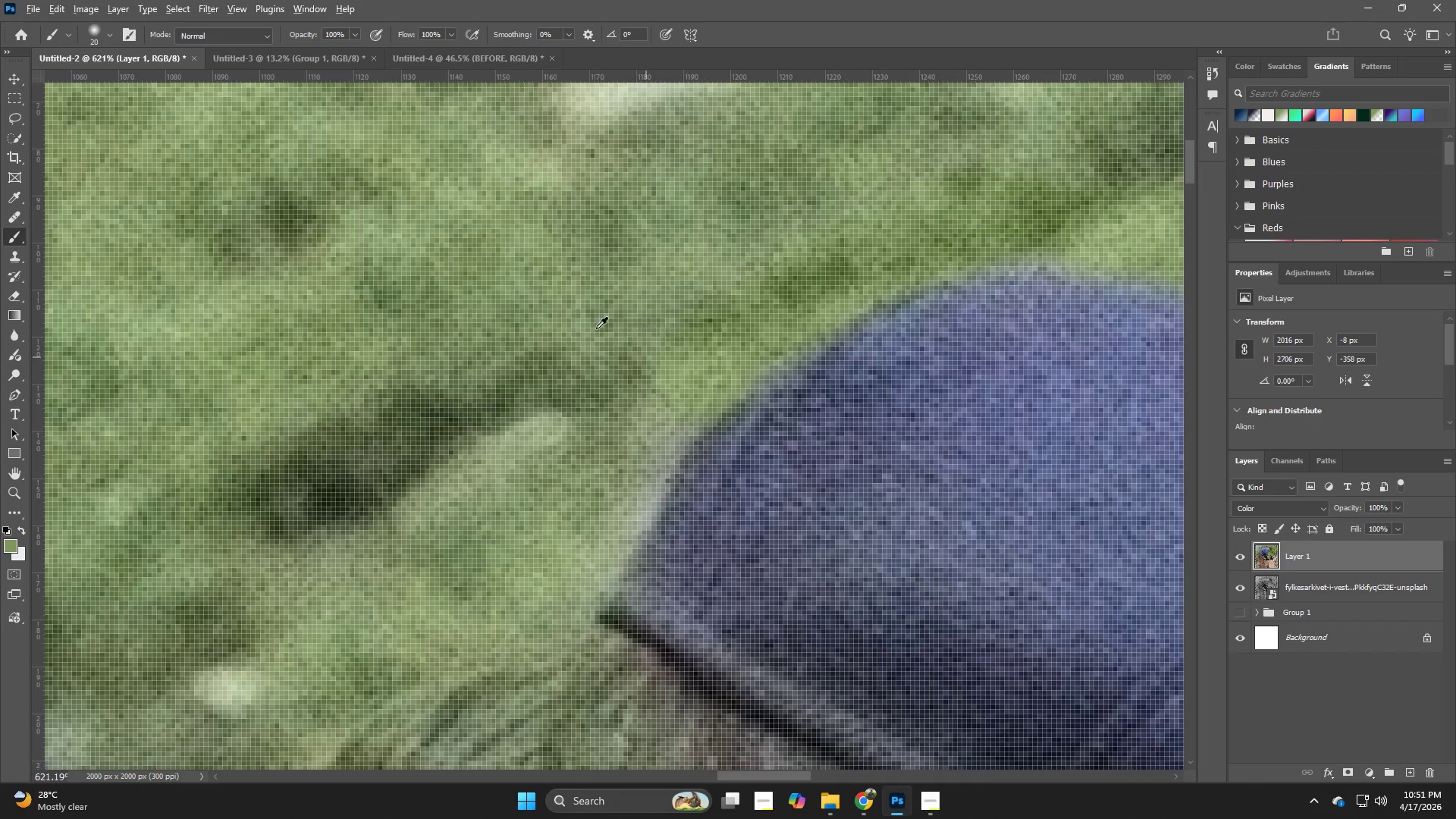 
hold_key(key=AltLeft, duration=0.31)
 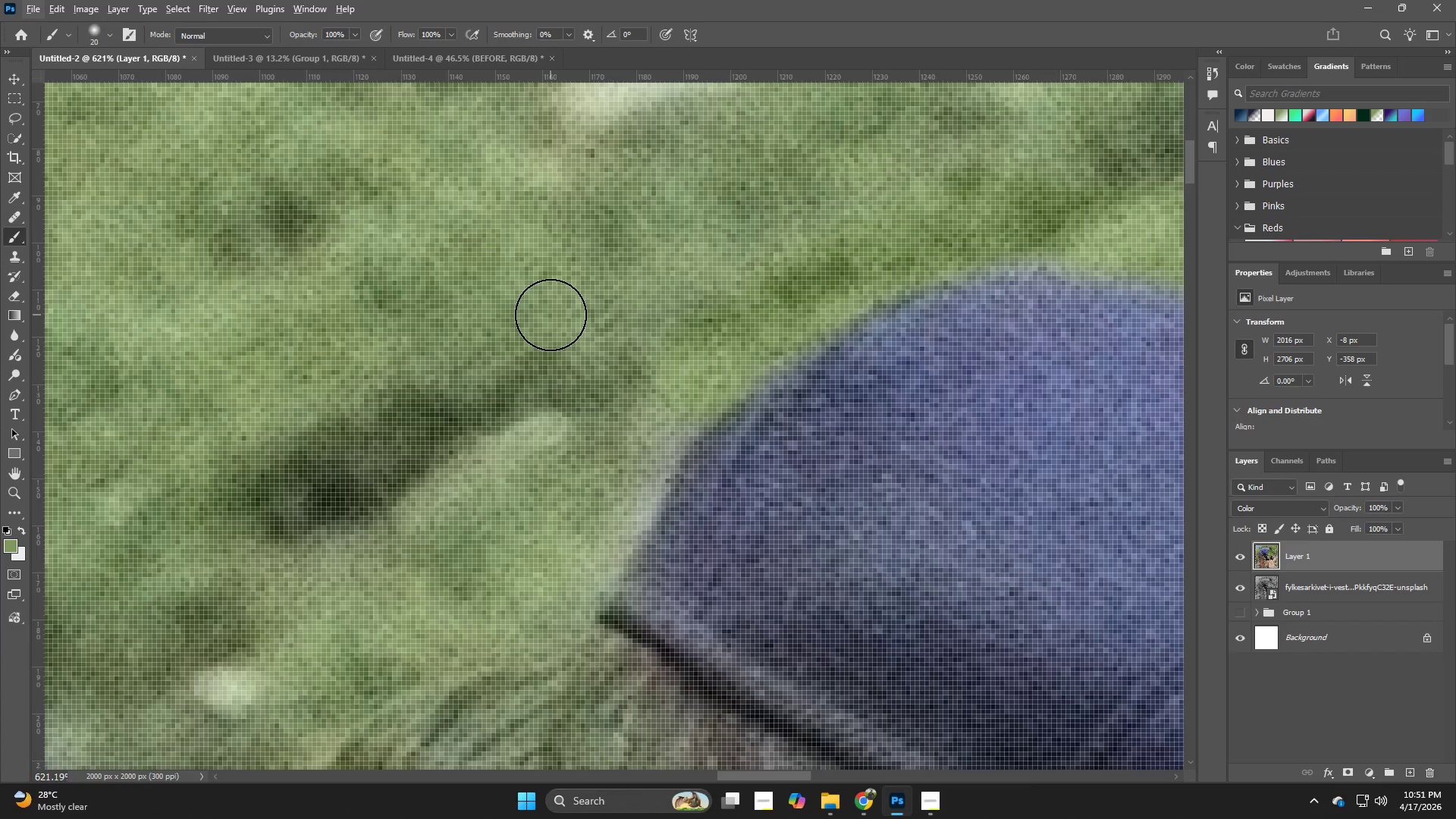 
hold_key(key=AltLeft, duration=0.89)
left_click([554, 312])
 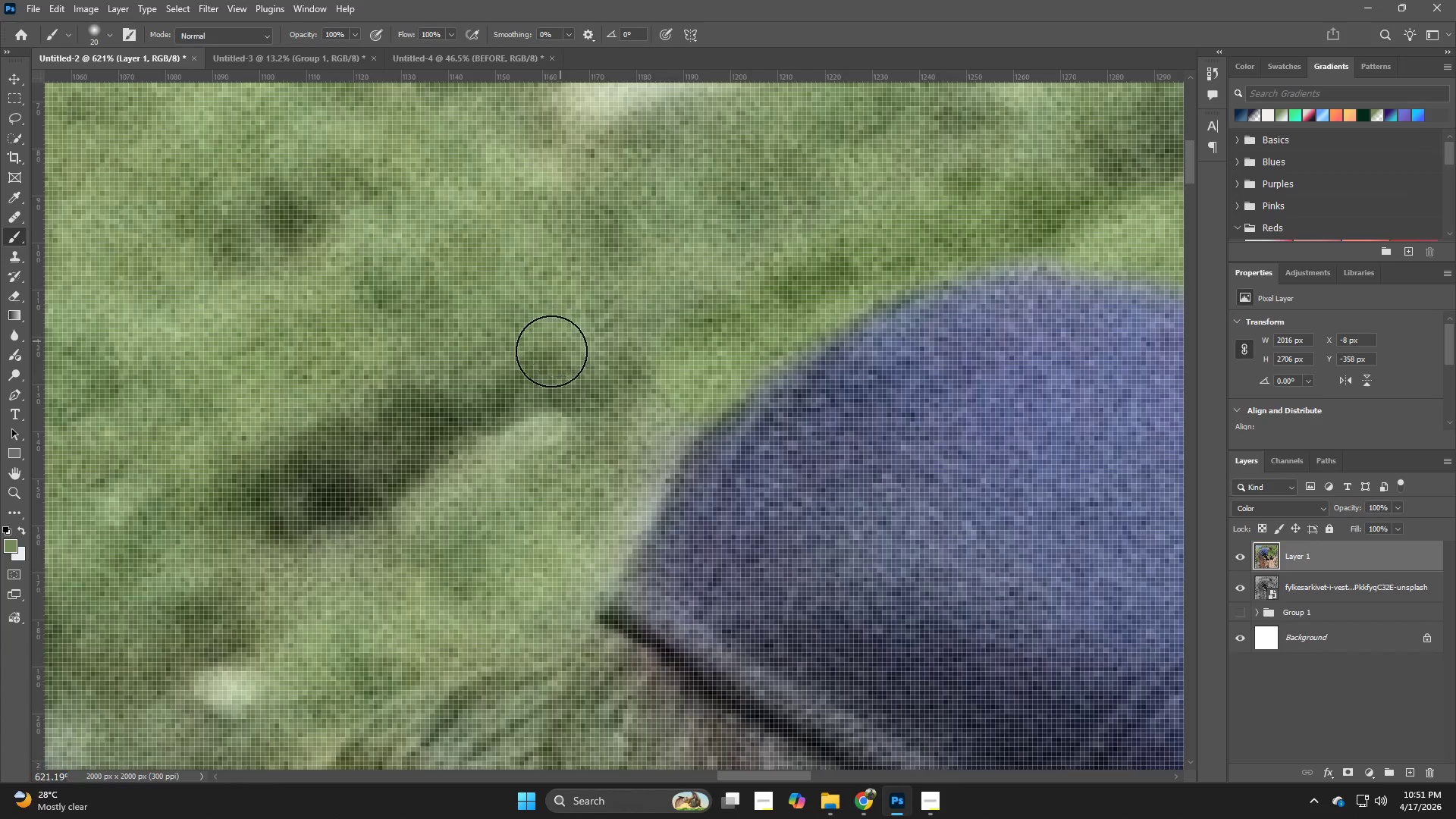 
hold_key(key=AltLeft, duration=0.62)
left_click([532, 350])
 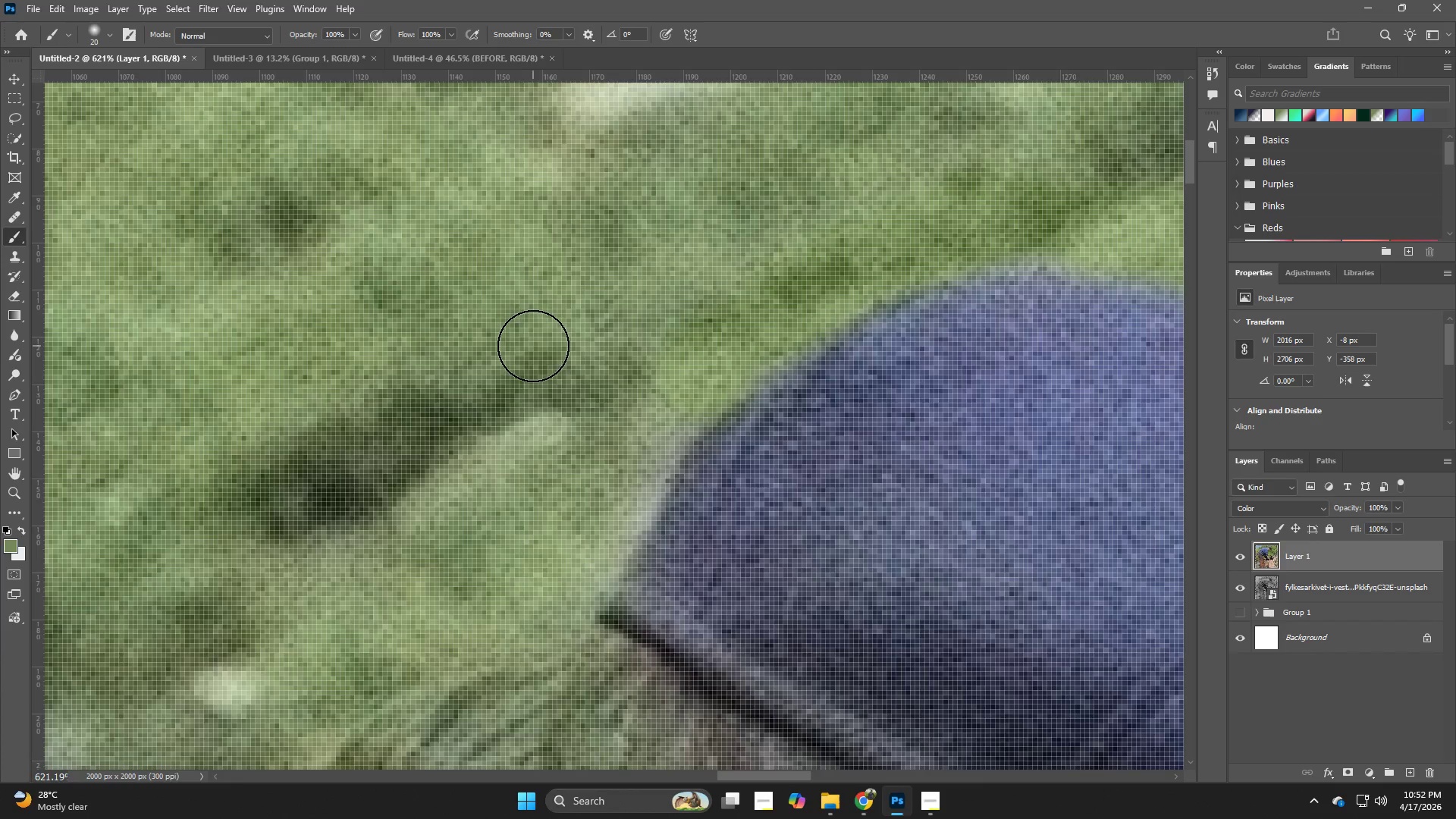 
hold_key(key=AltLeft, duration=0.73)
left_click([546, 510])
 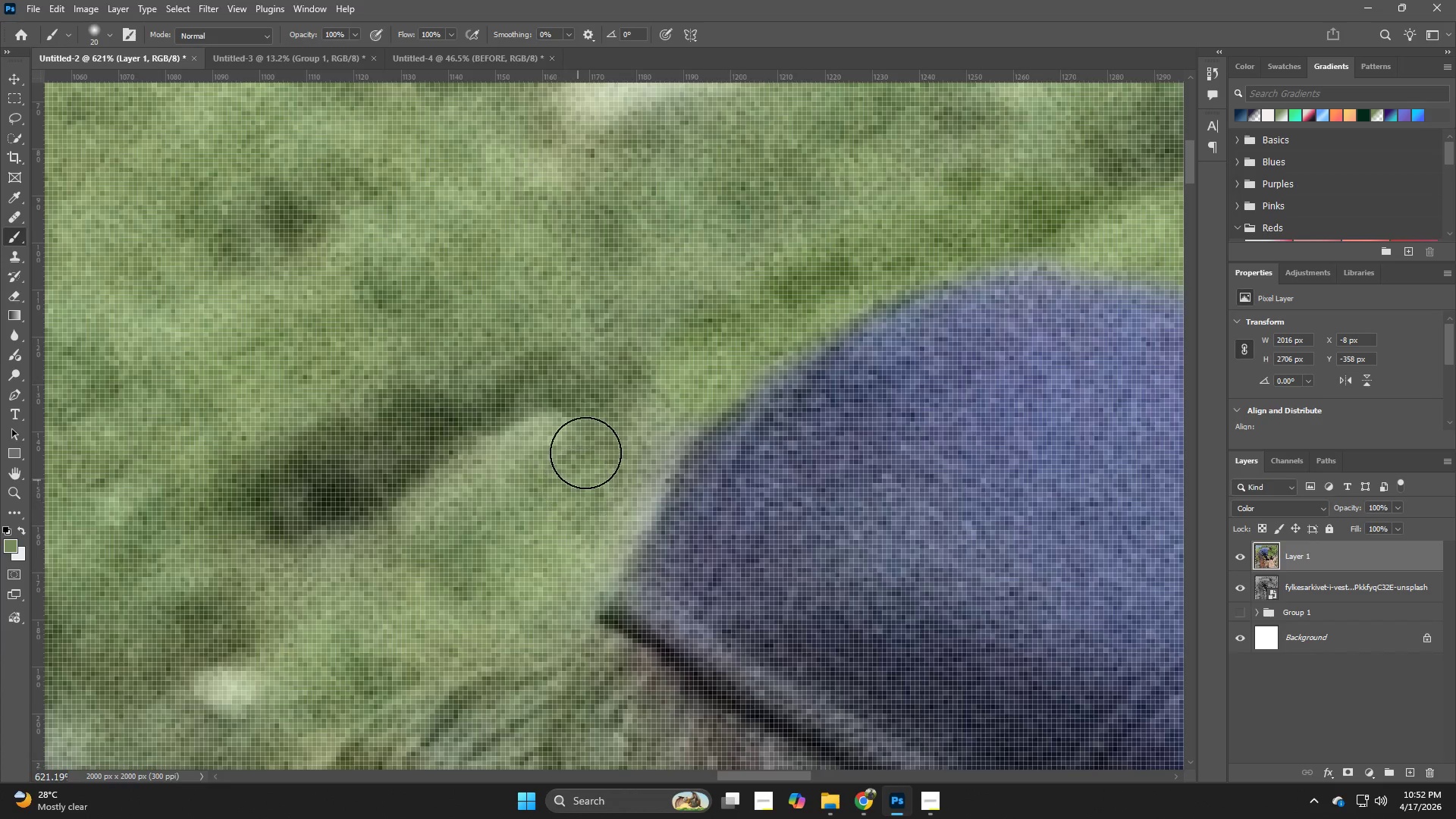 
hold_key(key=AltLeft, duration=0.53)
 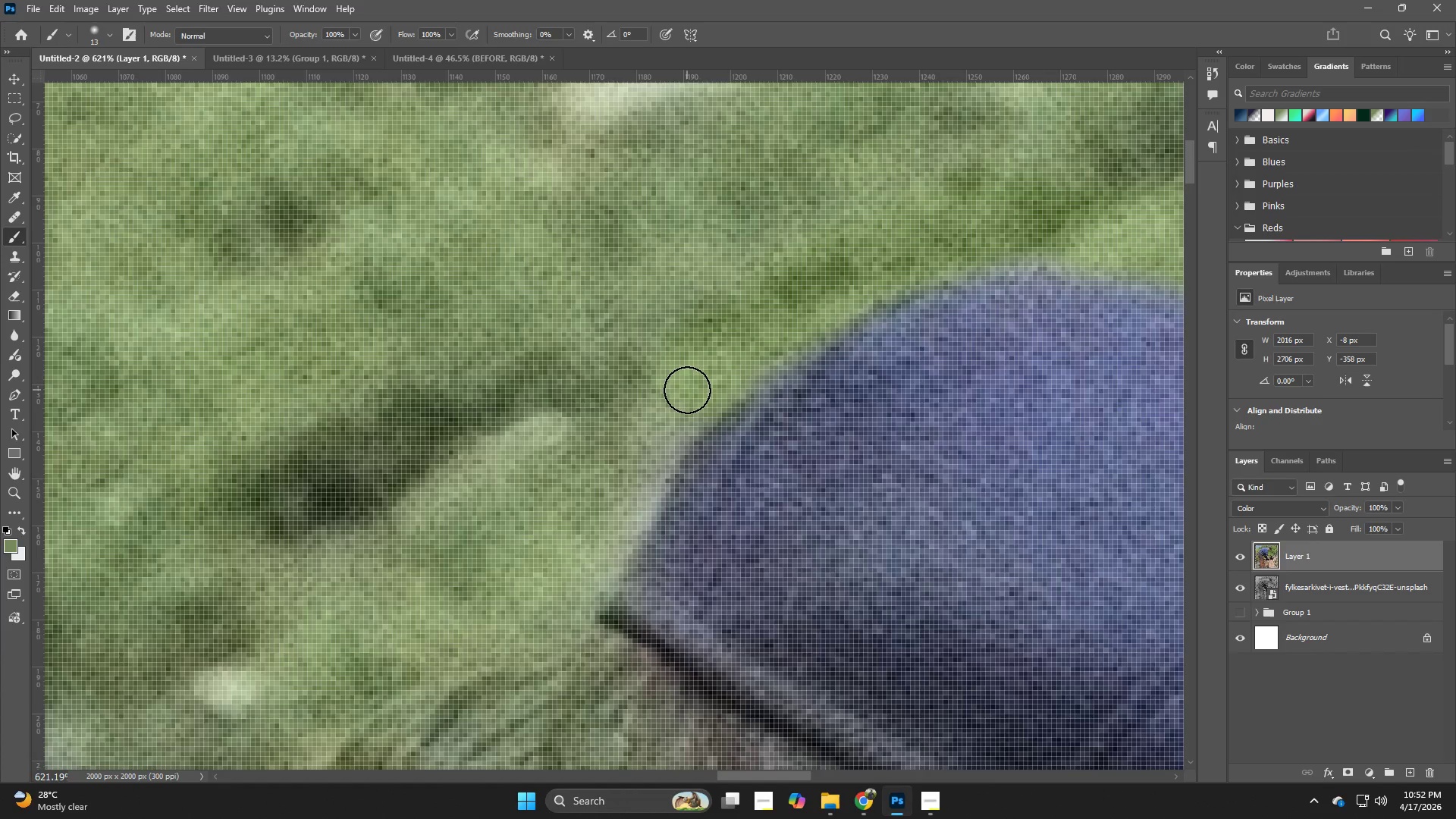 
left_click_drag(start_coordinate=[688, 390], to_coordinate=[642, 491])
 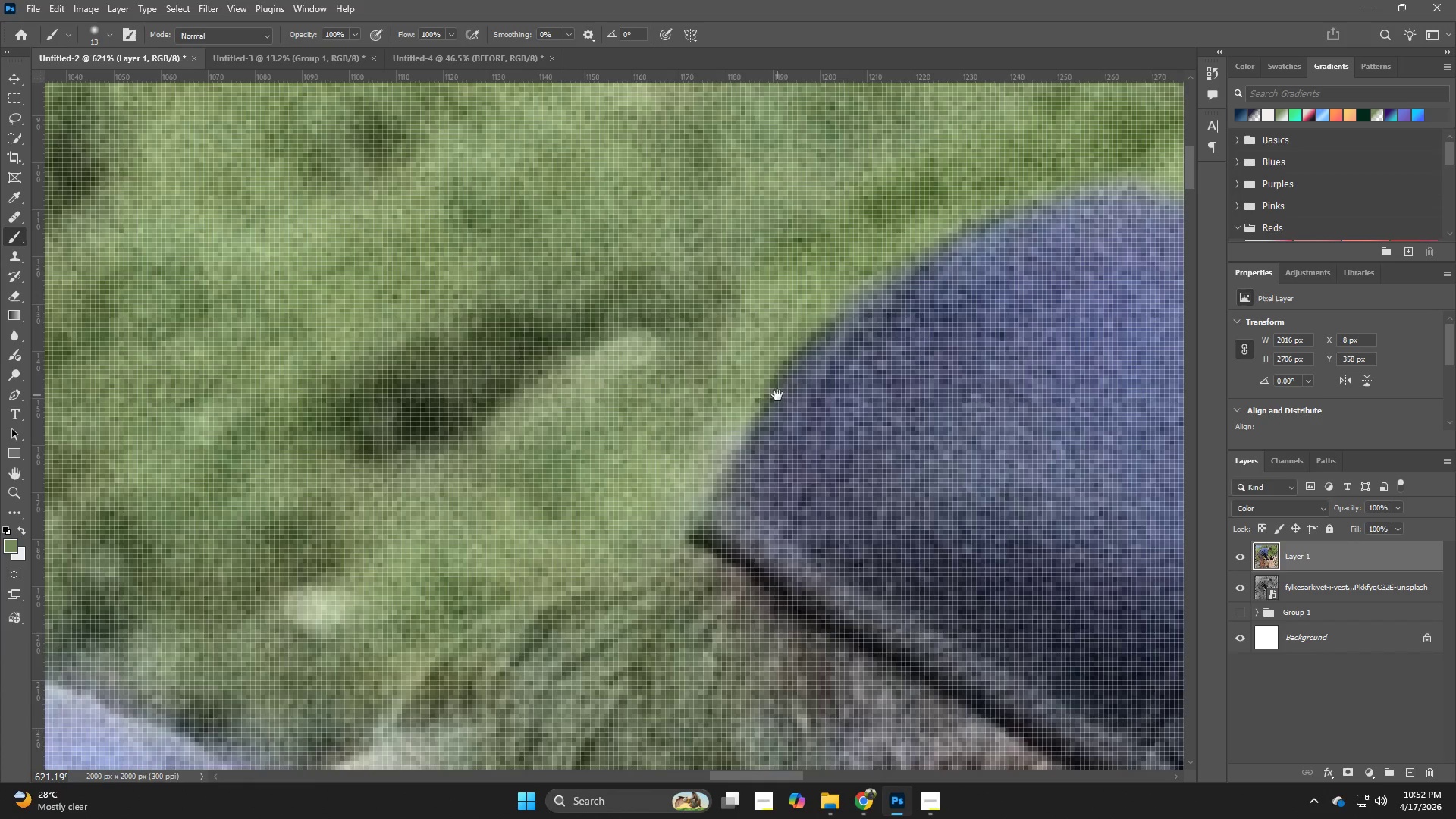 
hold_key(key=Space, duration=0.64)
 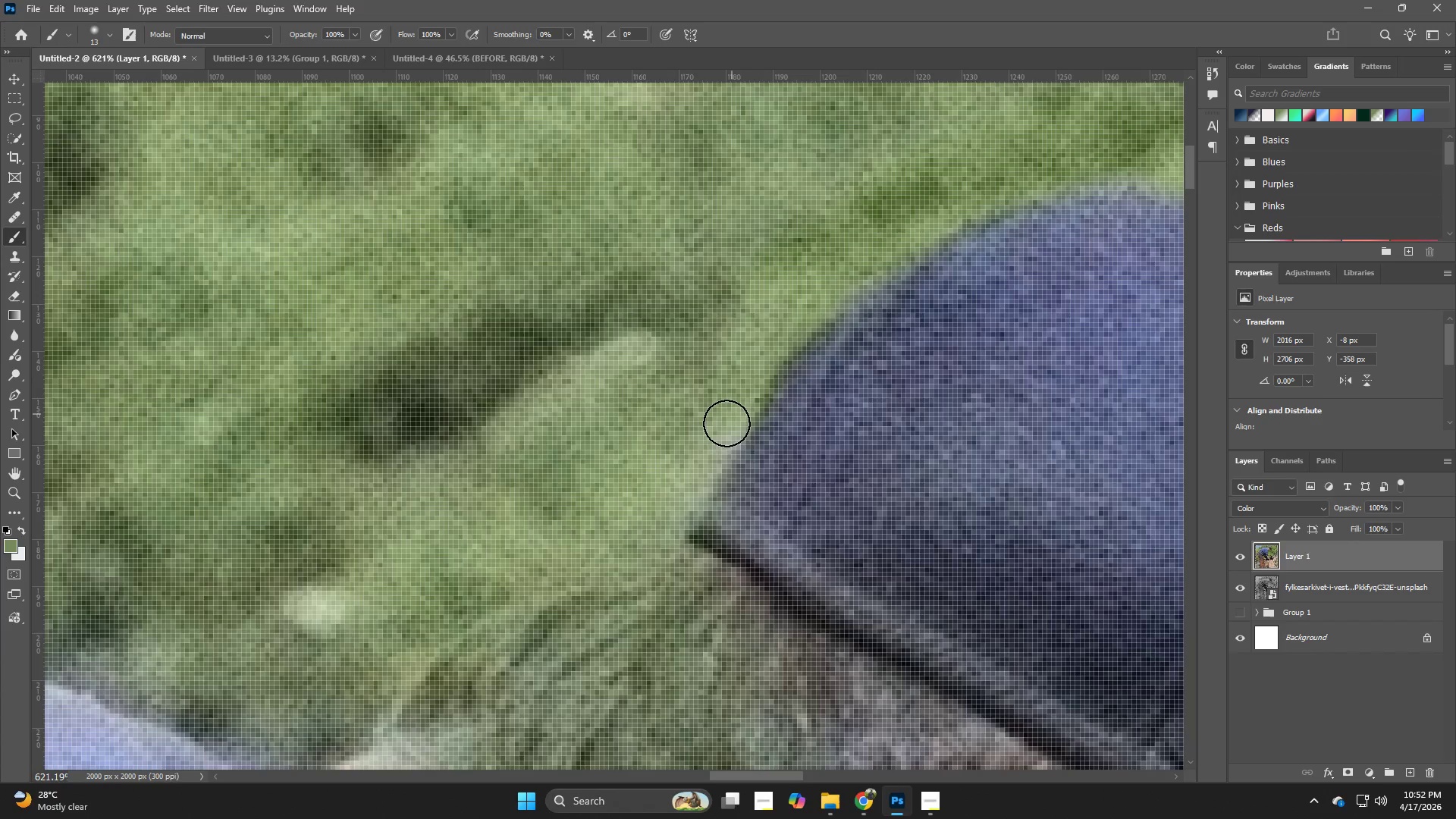 
left_click_drag(start_coordinate=[688, 475], to_coordinate=[777, 395])
 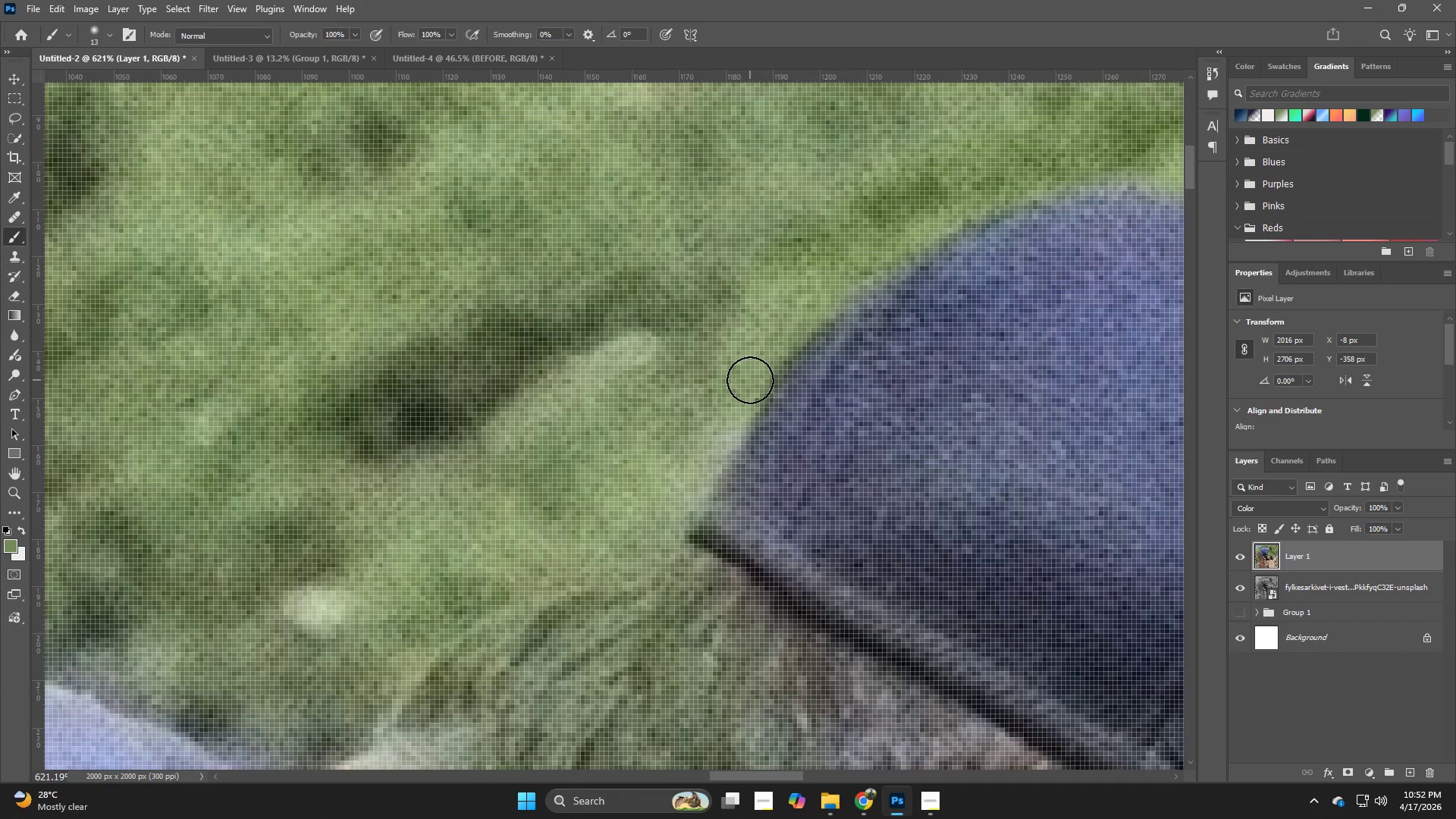 
left_click_drag(start_coordinate=[750, 380], to_coordinate=[667, 513])
 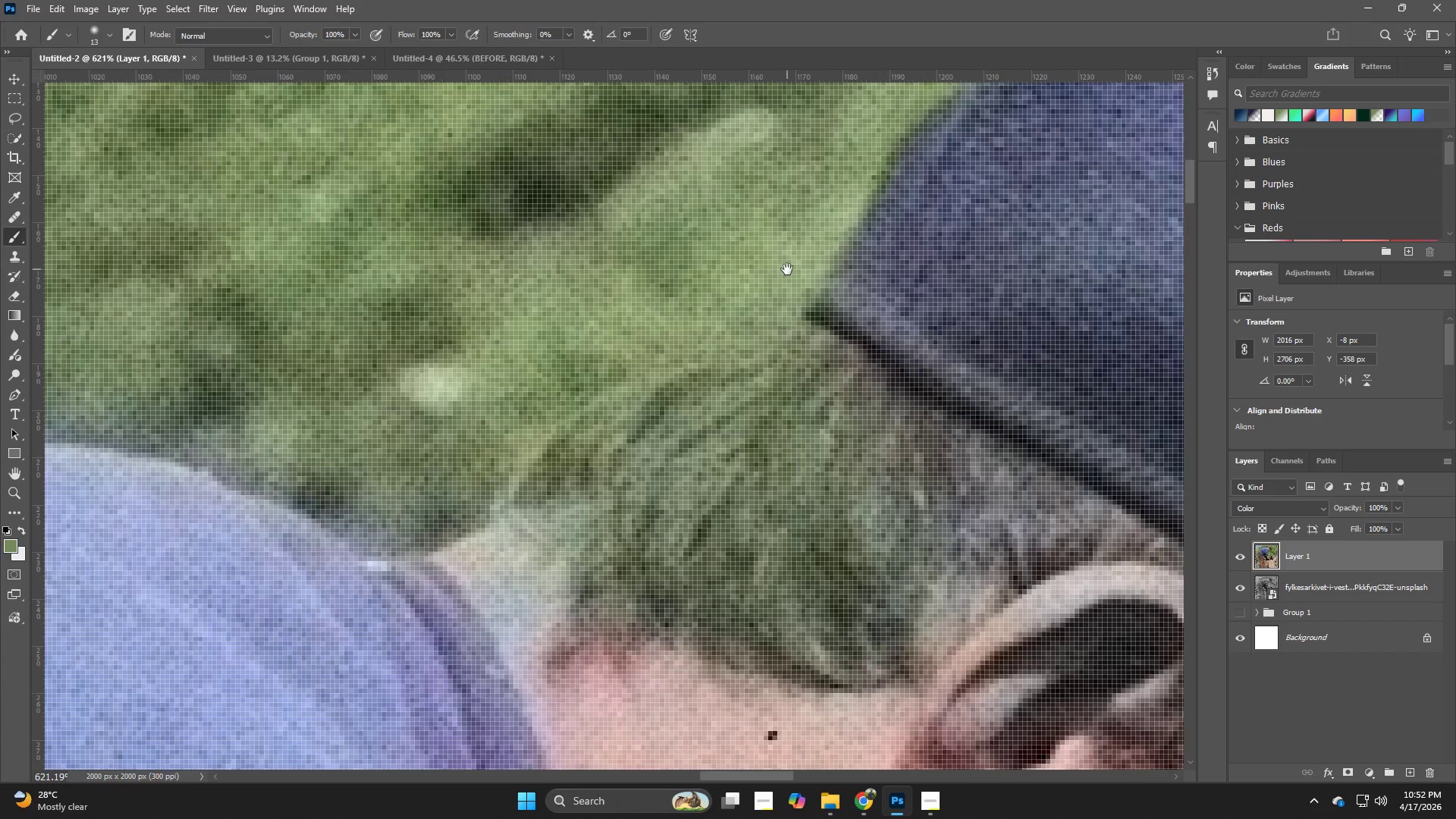 
hold_key(key=Space, duration=0.77)
 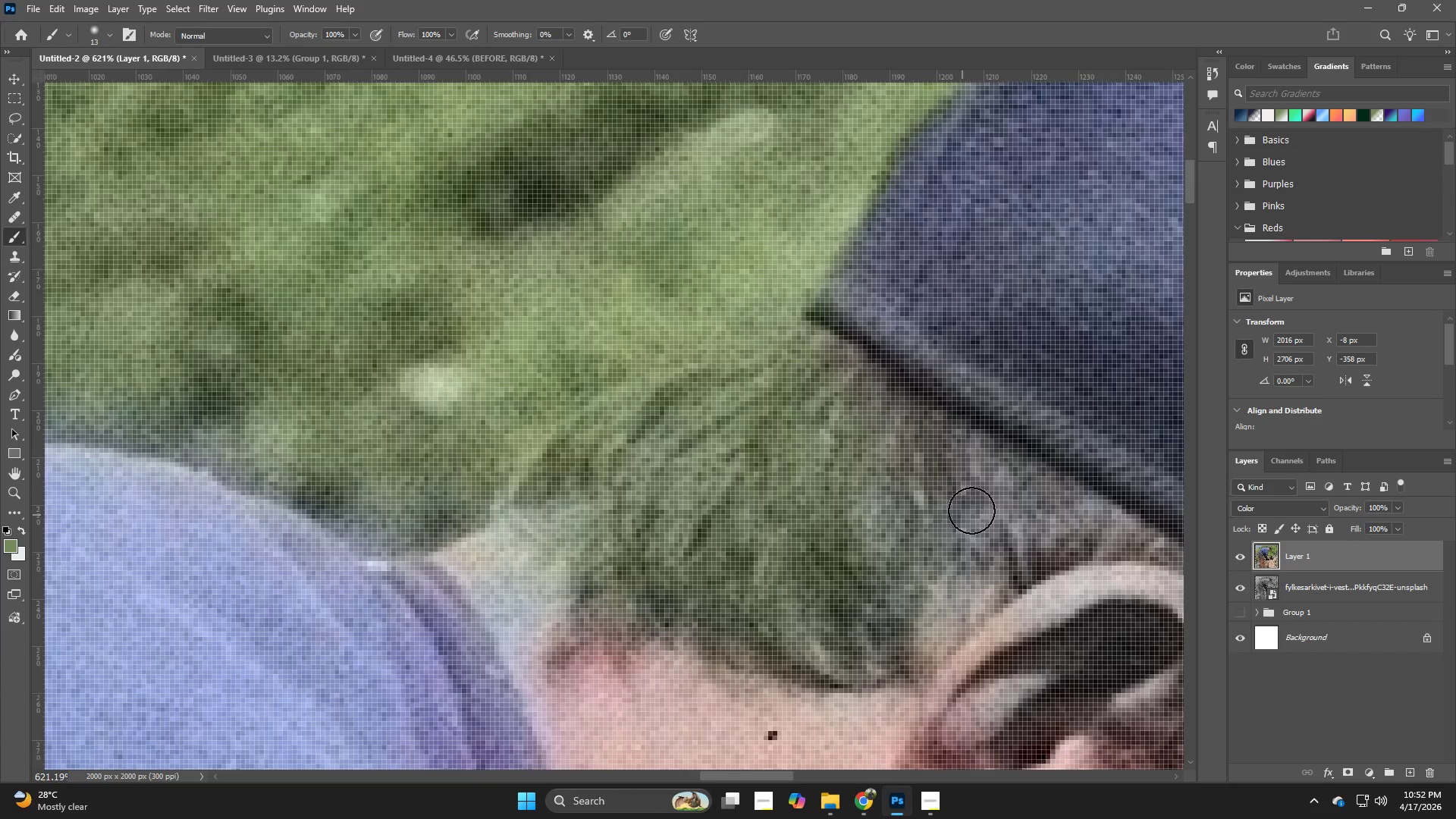 
left_click_drag(start_coordinate=[670, 492], to_coordinate=[787, 269])
 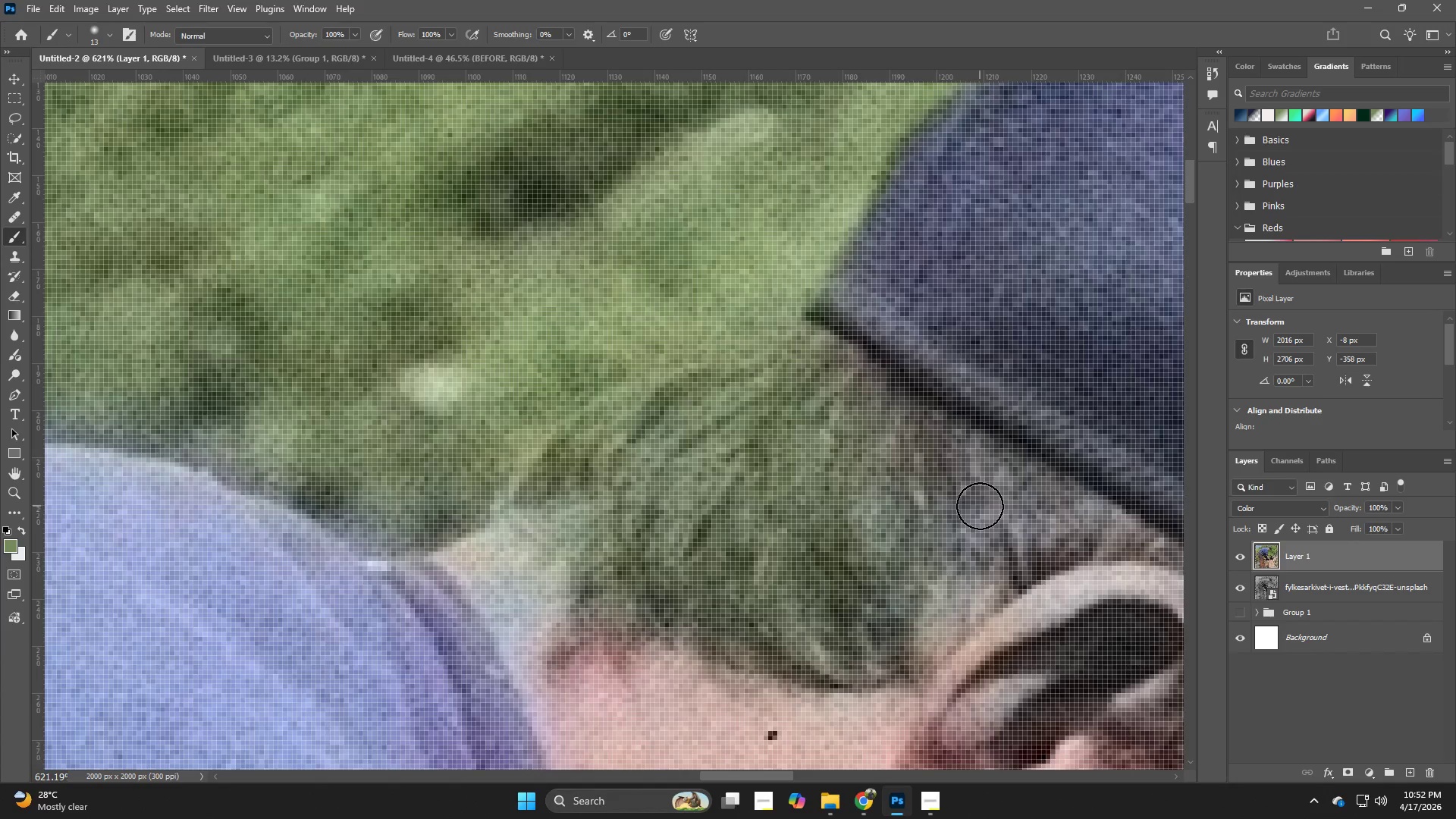 
hold_key(key=Z, duration=0.55)
 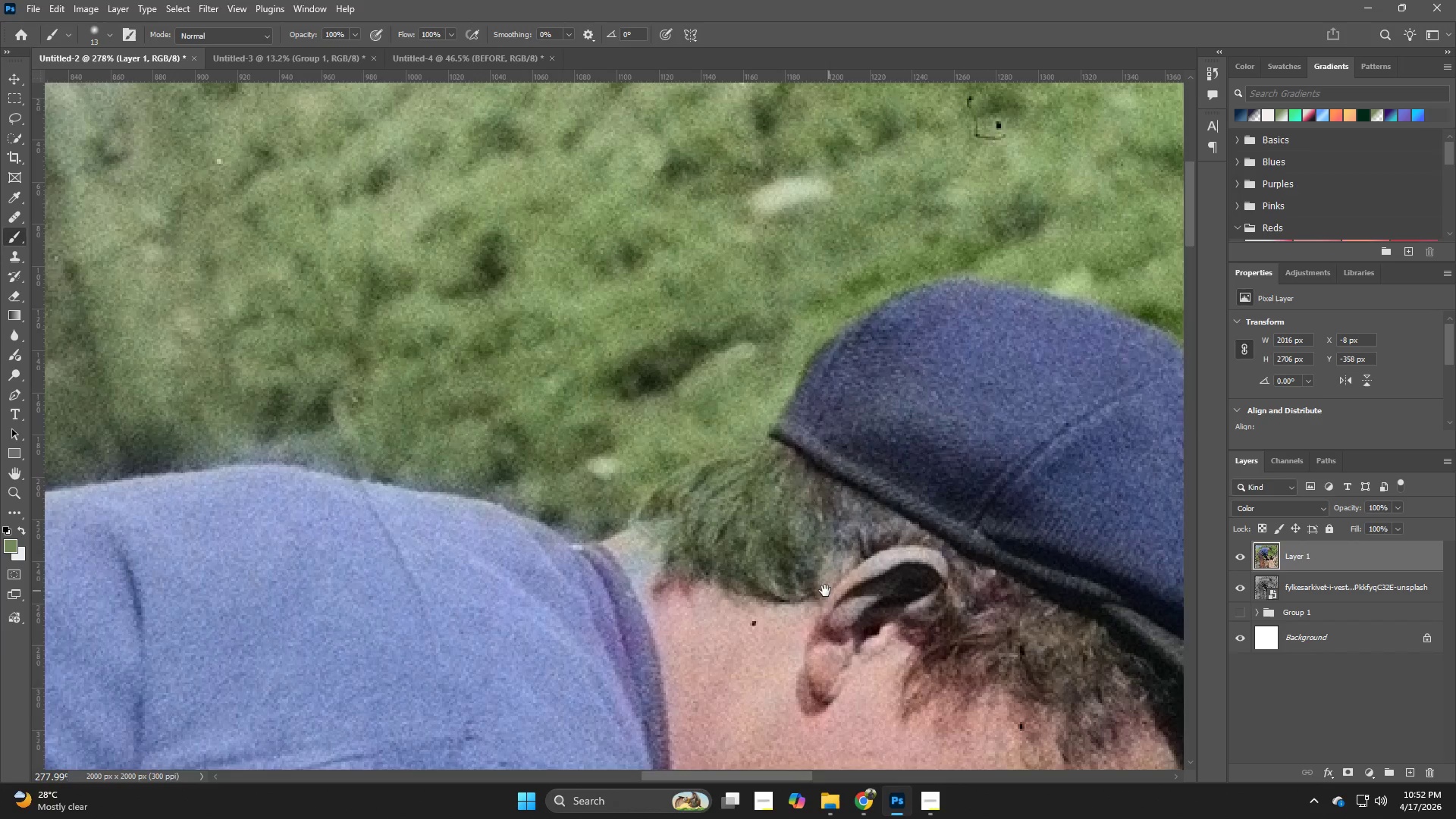 
left_click_drag(start_coordinate=[968, 520], to_coordinate=[885, 550])
 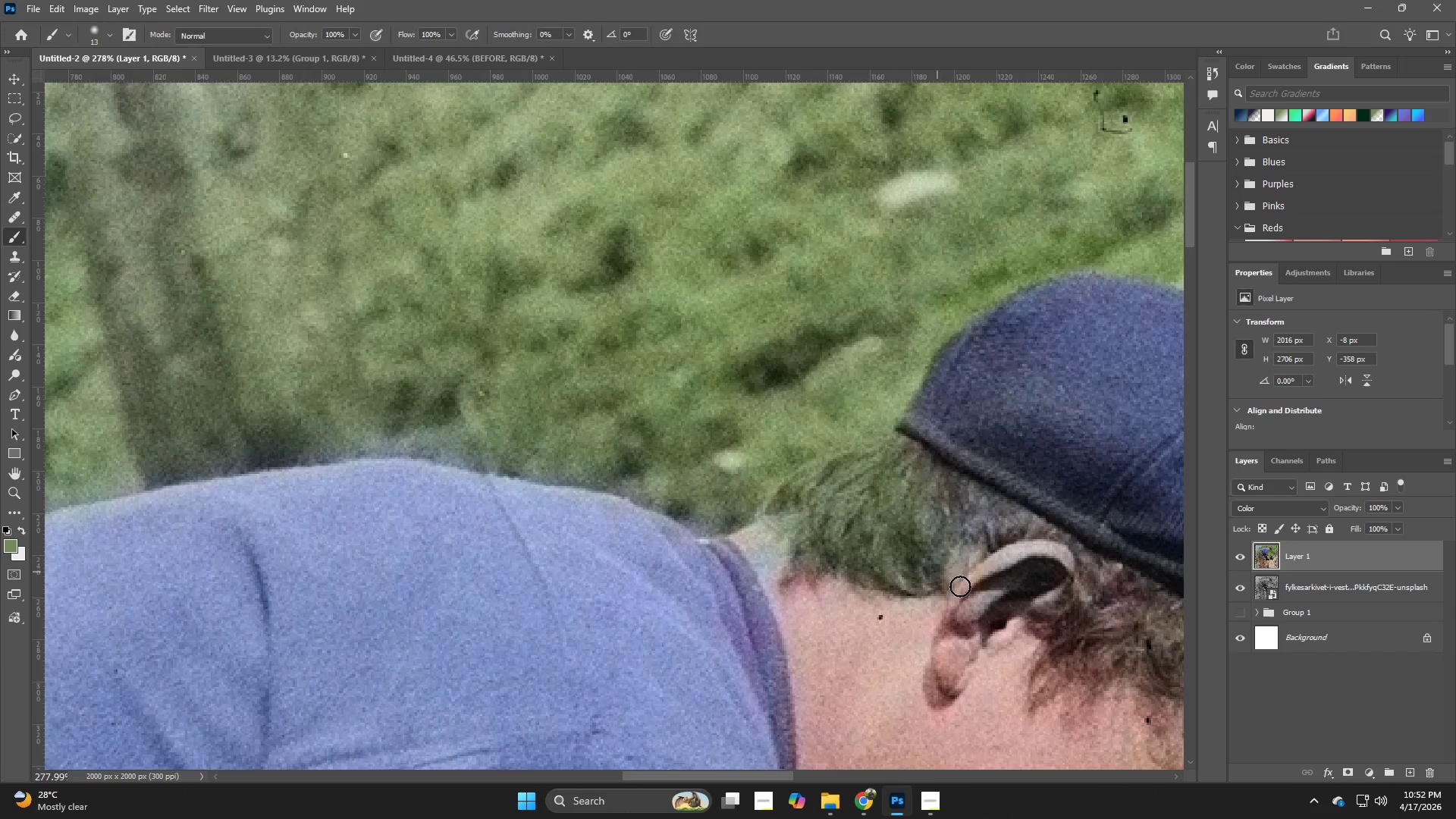 
hold_key(key=Space, duration=1.16)
 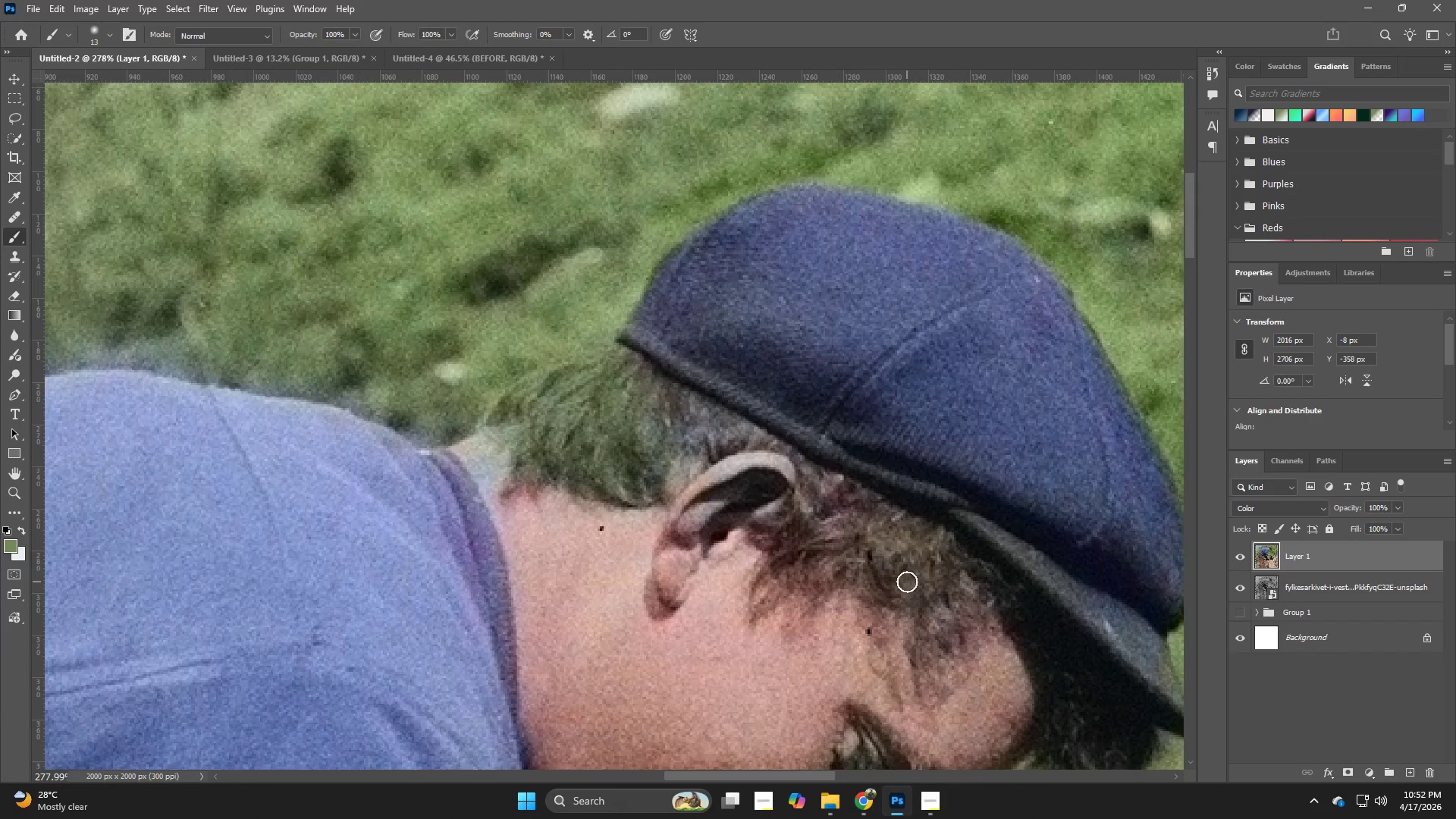 
left_click_drag(start_coordinate=[968, 585], to_coordinate=[689, 496])
 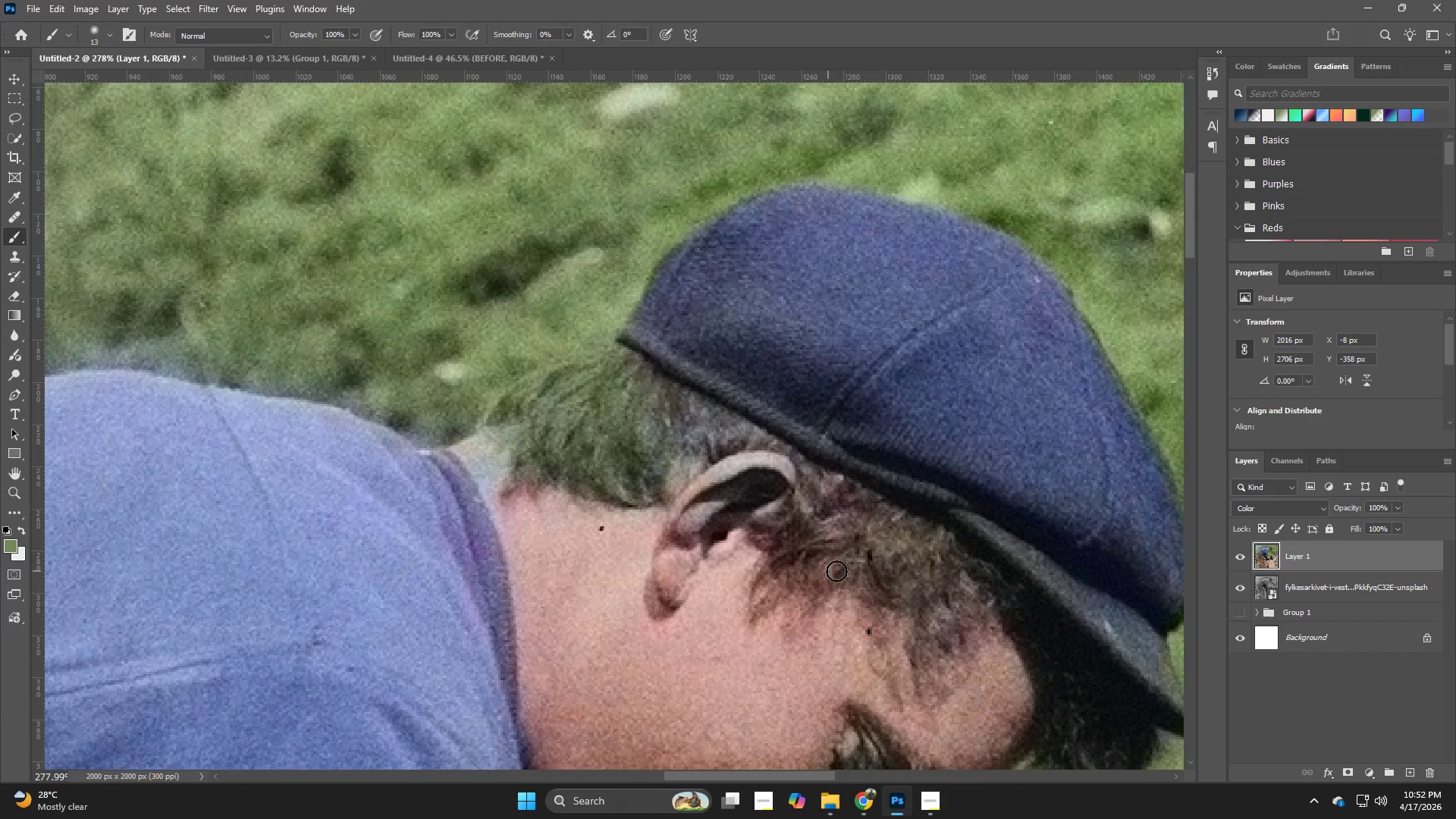 
key(B)
 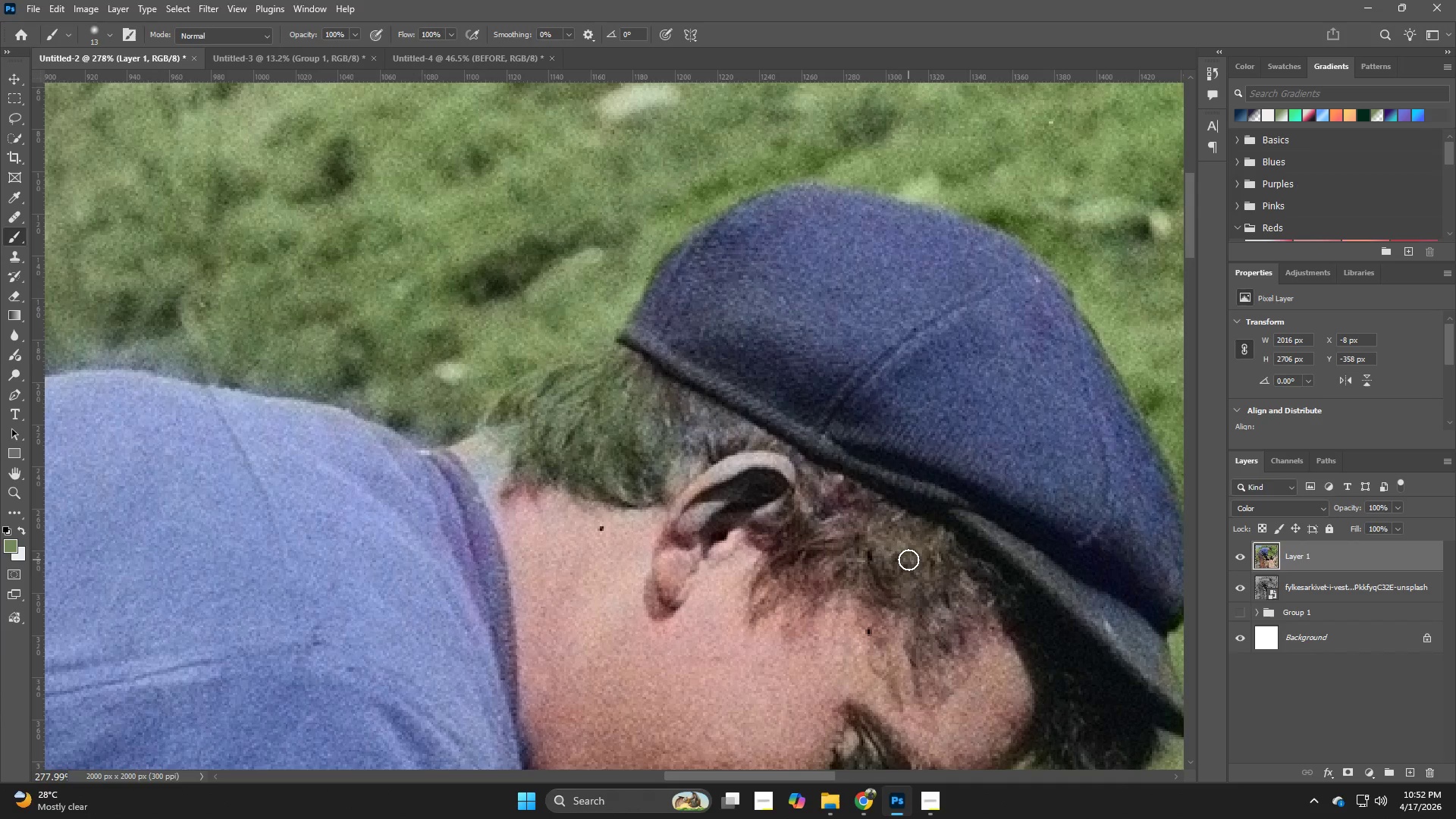 
hold_key(key=Z, duration=0.55)
 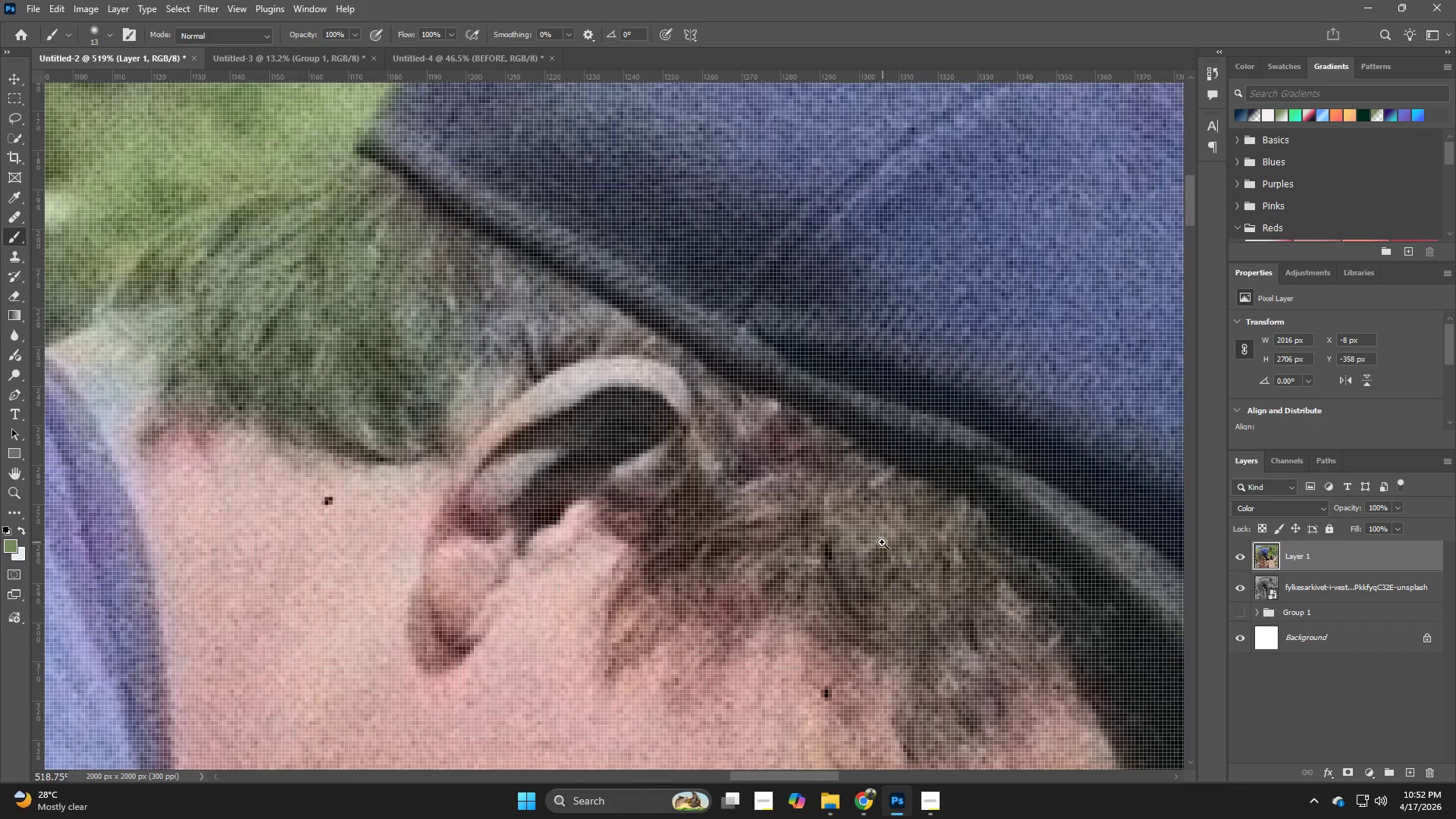 
left_click_drag(start_coordinate=[917, 560], to_coordinate=[962, 579])
 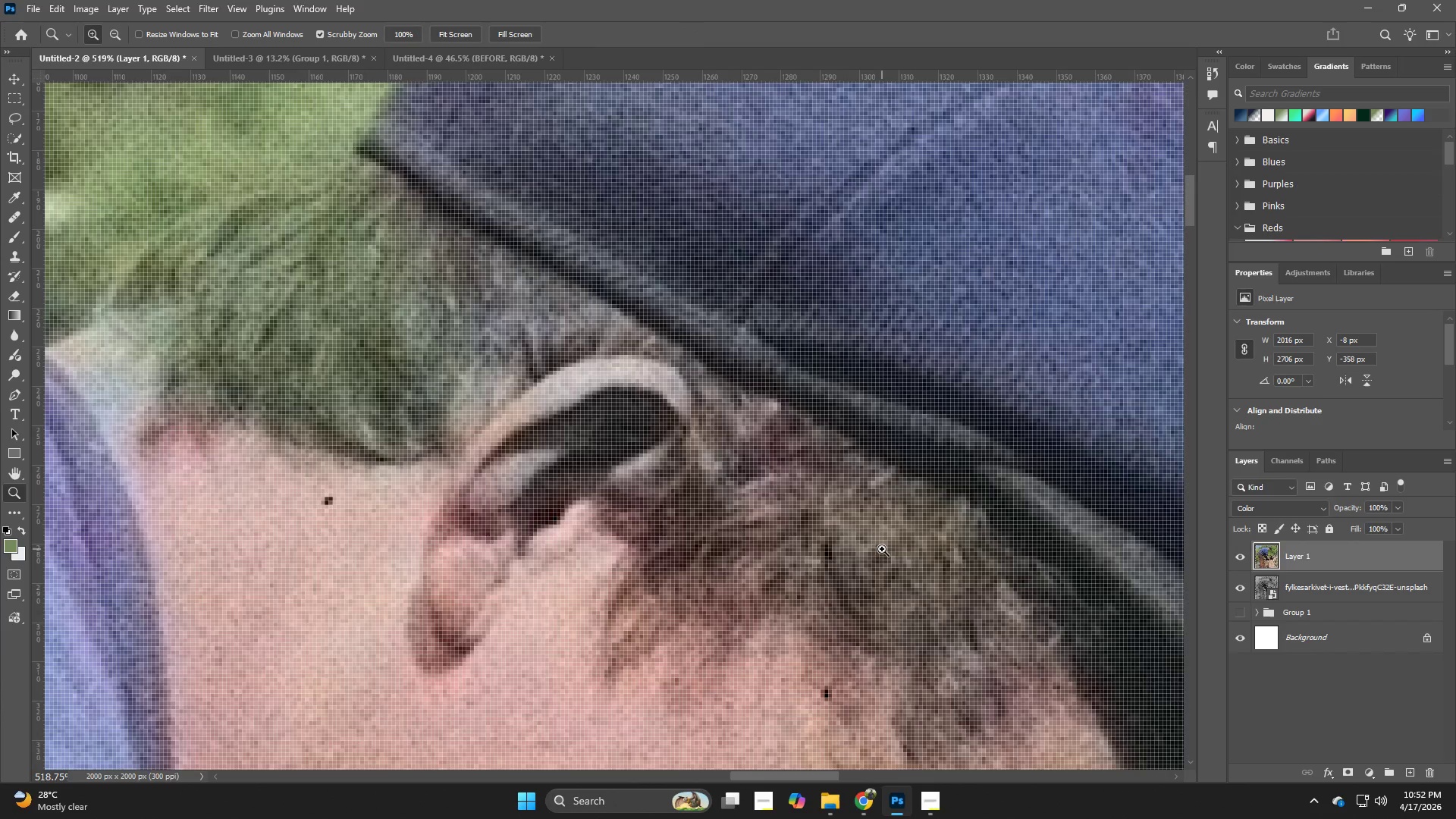 
hold_key(key=Z, duration=1.73)
 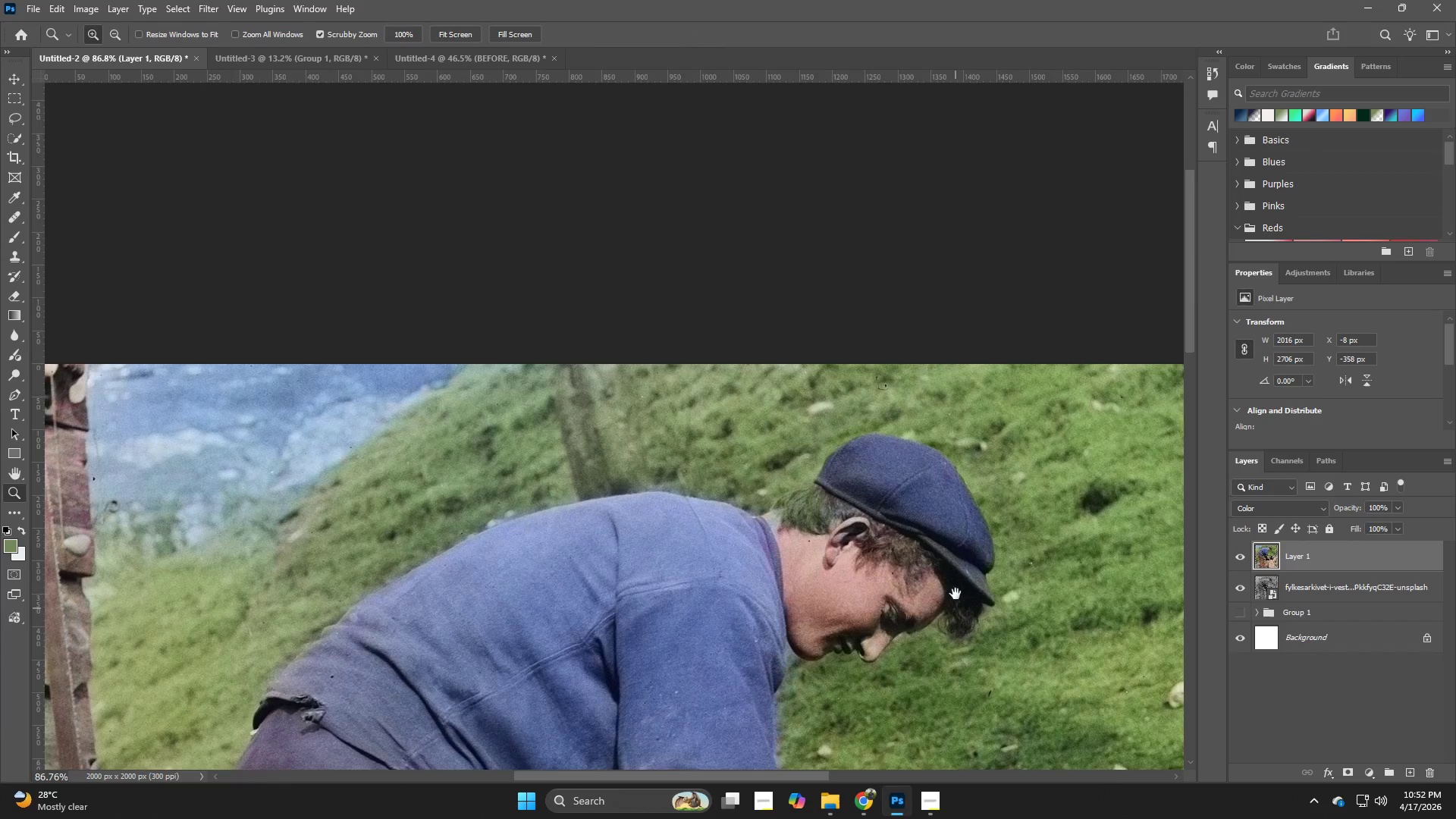 
key(B)
 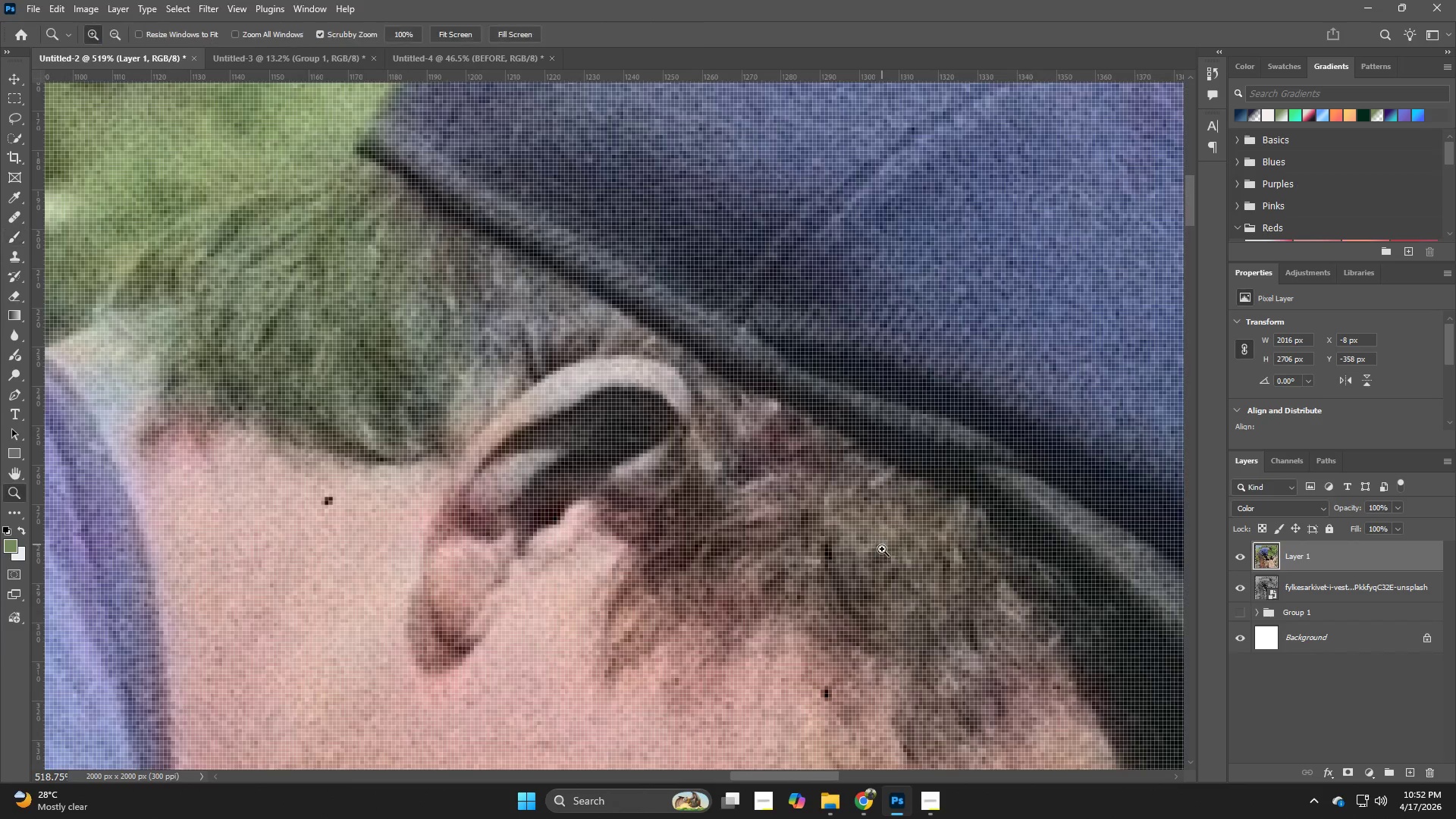 
hold_key(key=AltLeft, duration=0.52)
 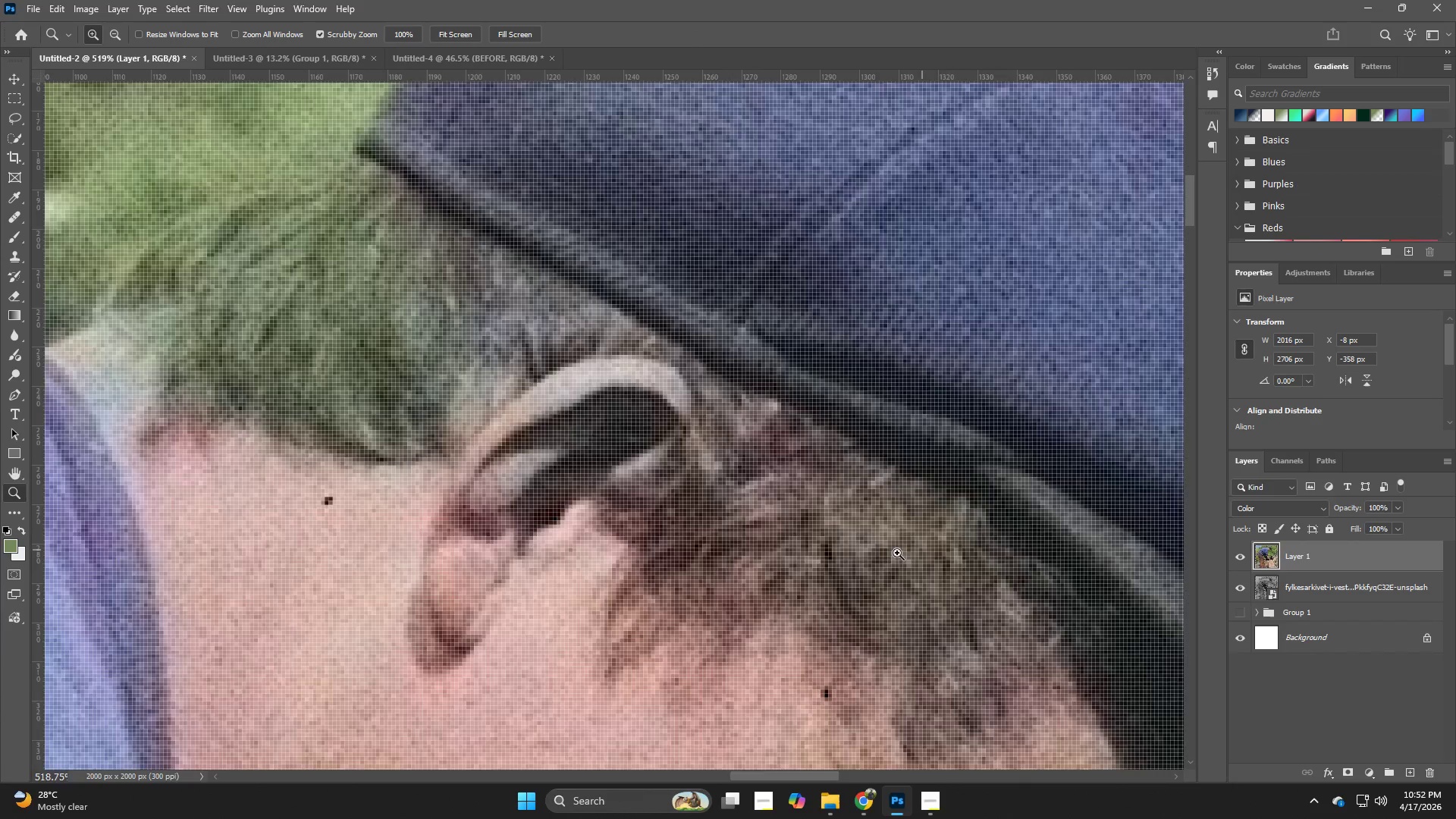 
left_click_drag(start_coordinate=[906, 550], to_coordinate=[795, 584])
 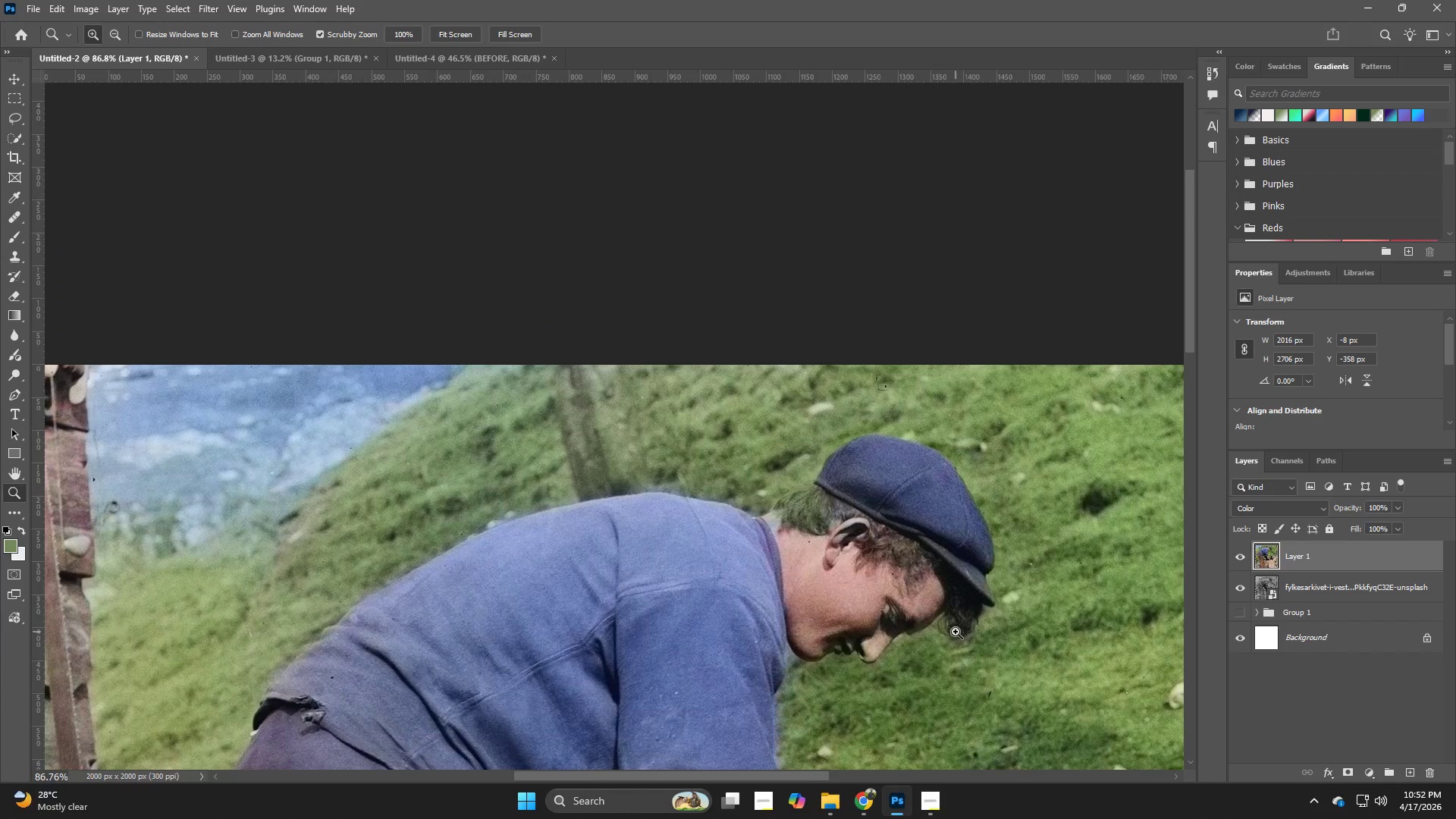 
hold_key(key=Space, duration=0.52)
 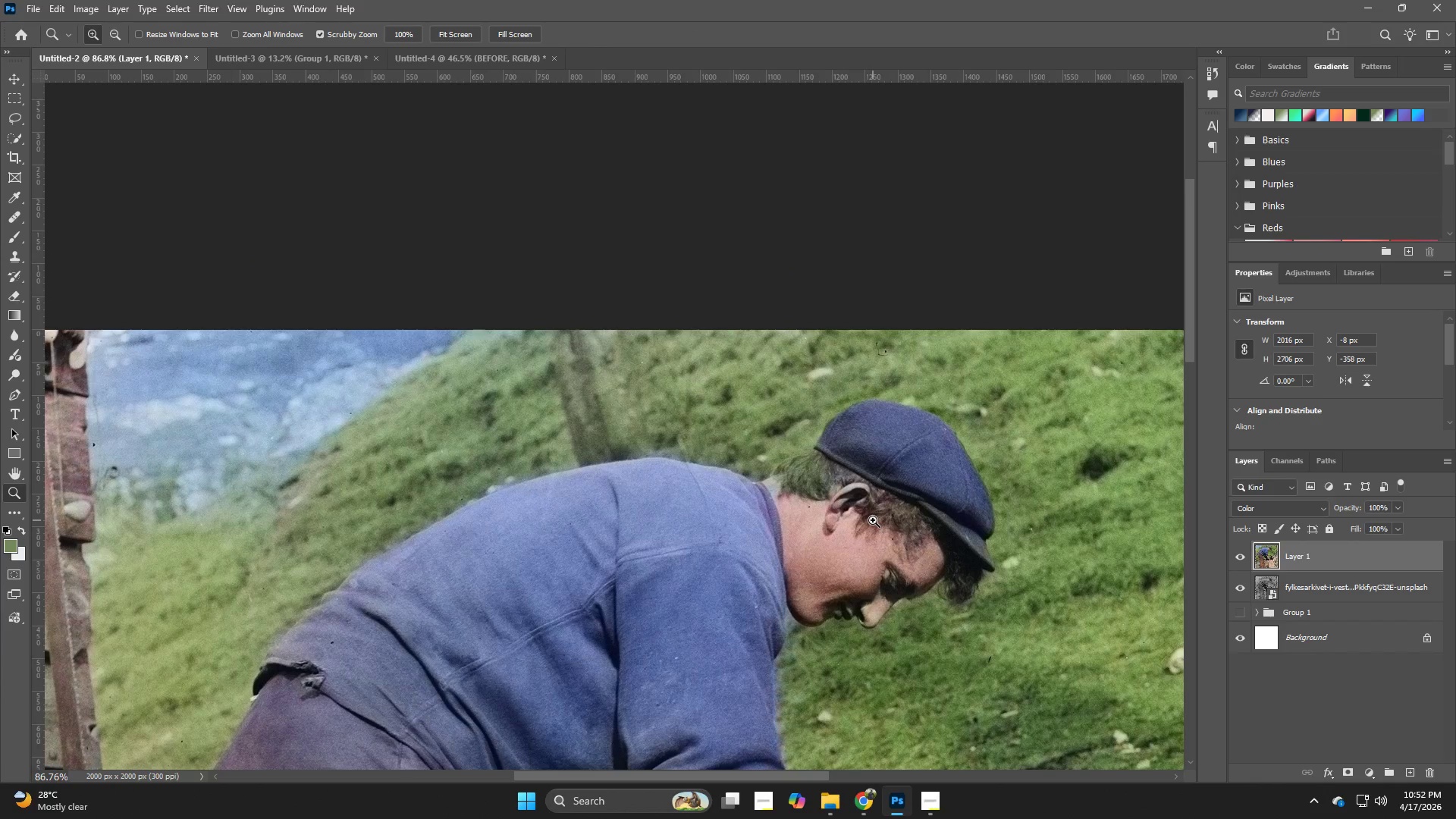 
left_click_drag(start_coordinate=[956, 609], to_coordinate=[956, 574])
 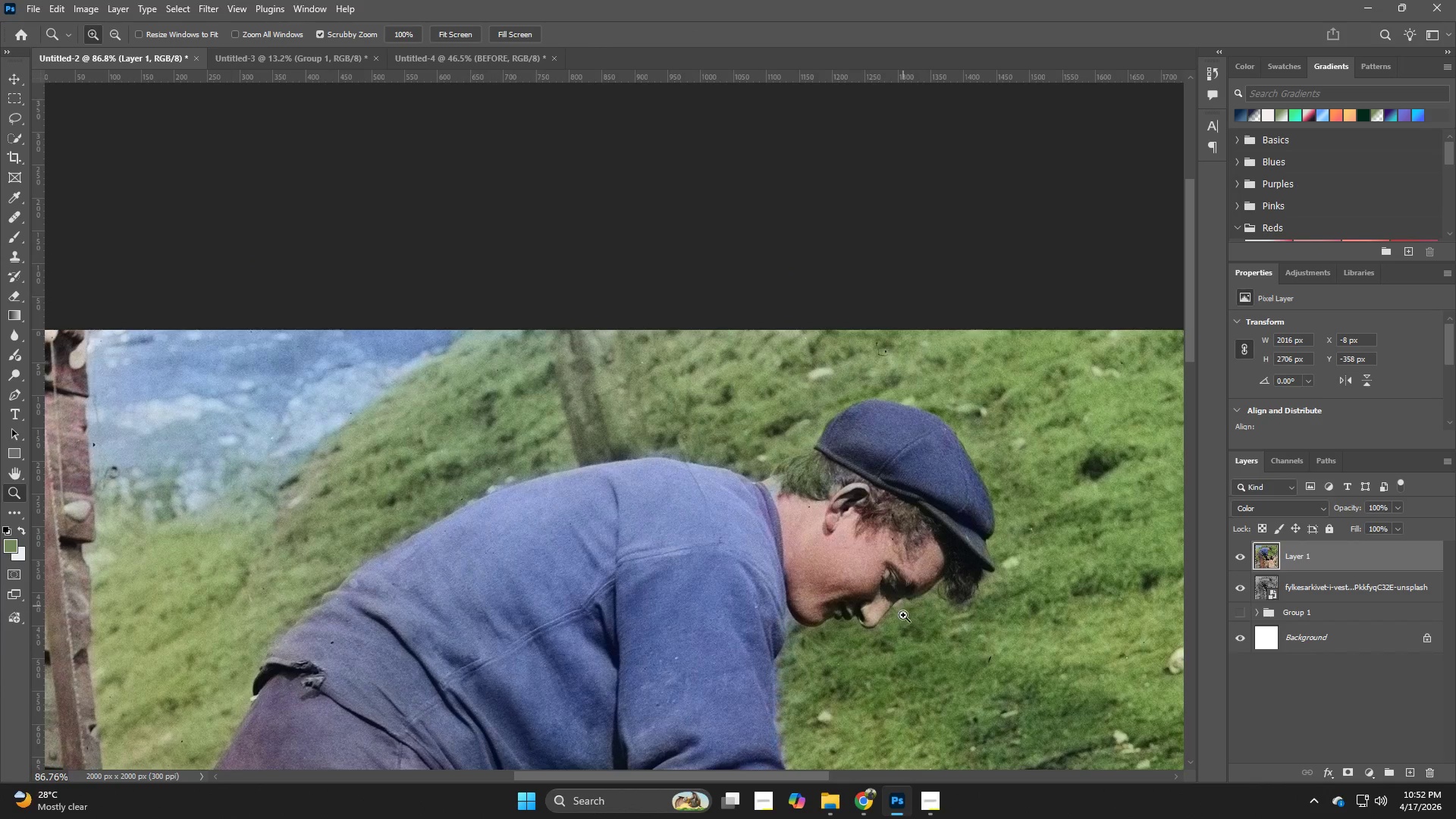 
hold_key(key=Z, duration=0.48)
 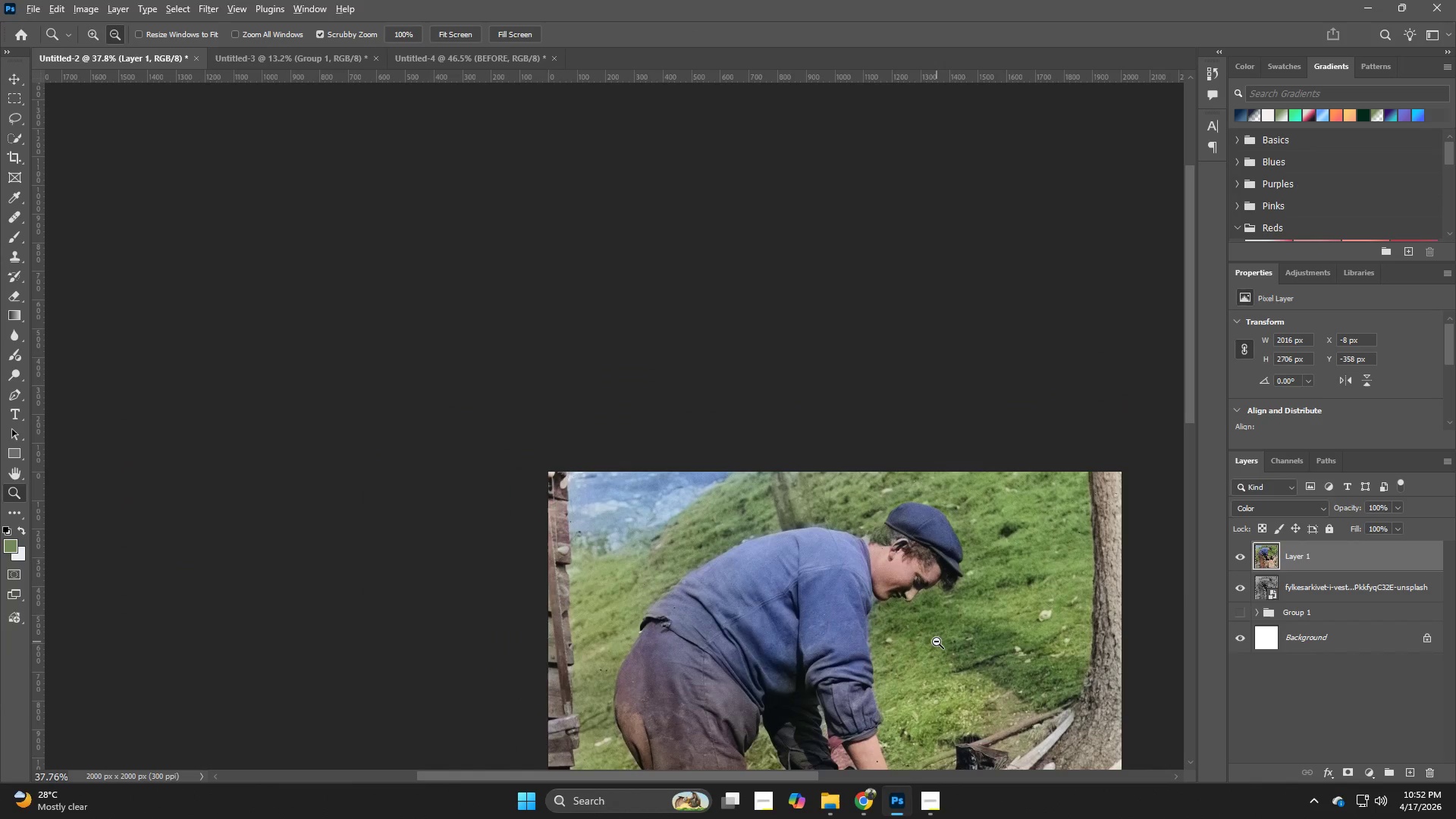 
left_click_drag(start_coordinate=[939, 582], to_coordinate=[880, 607])
 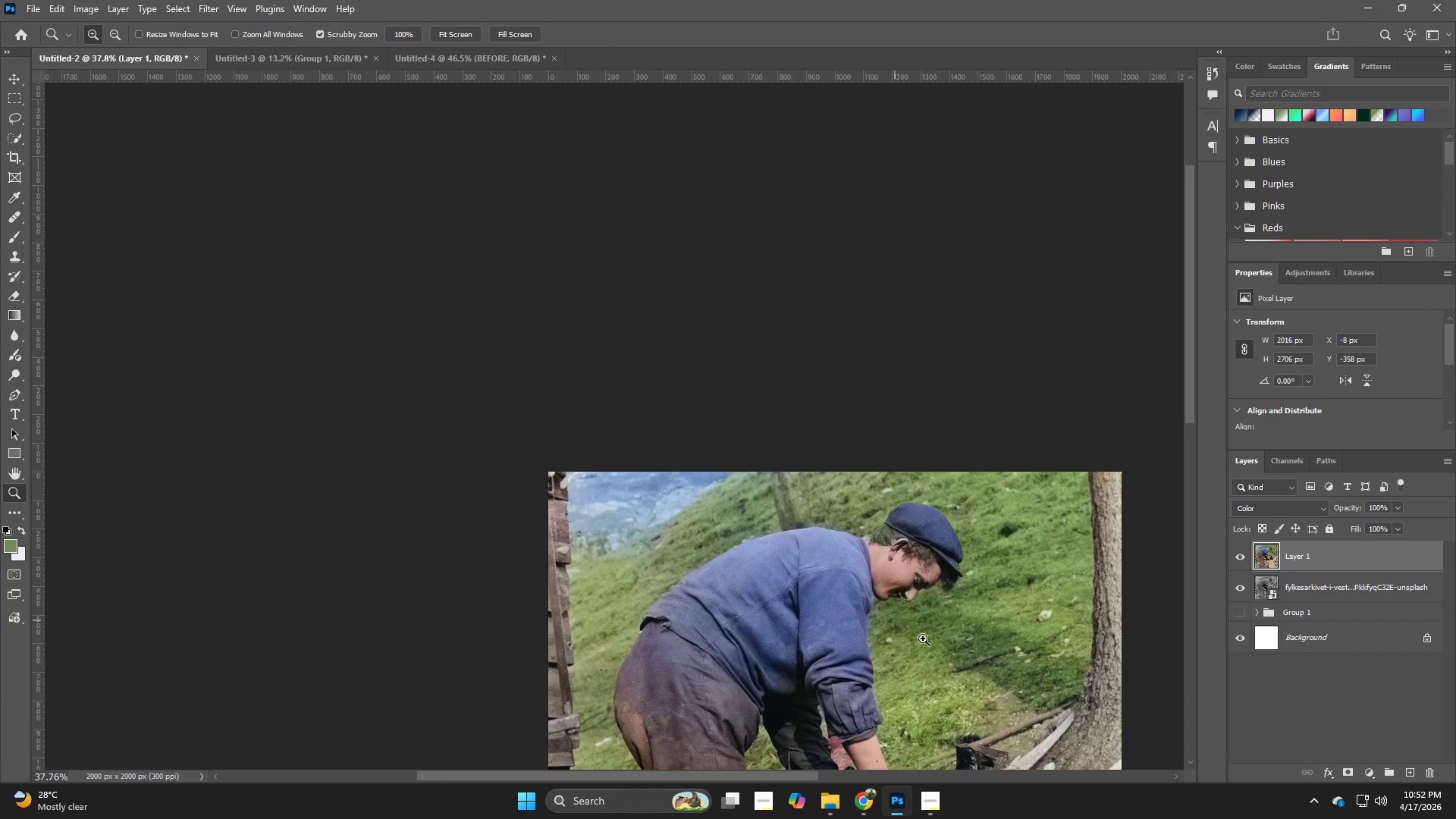 
hold_key(key=AltLeft, duration=0.5)
 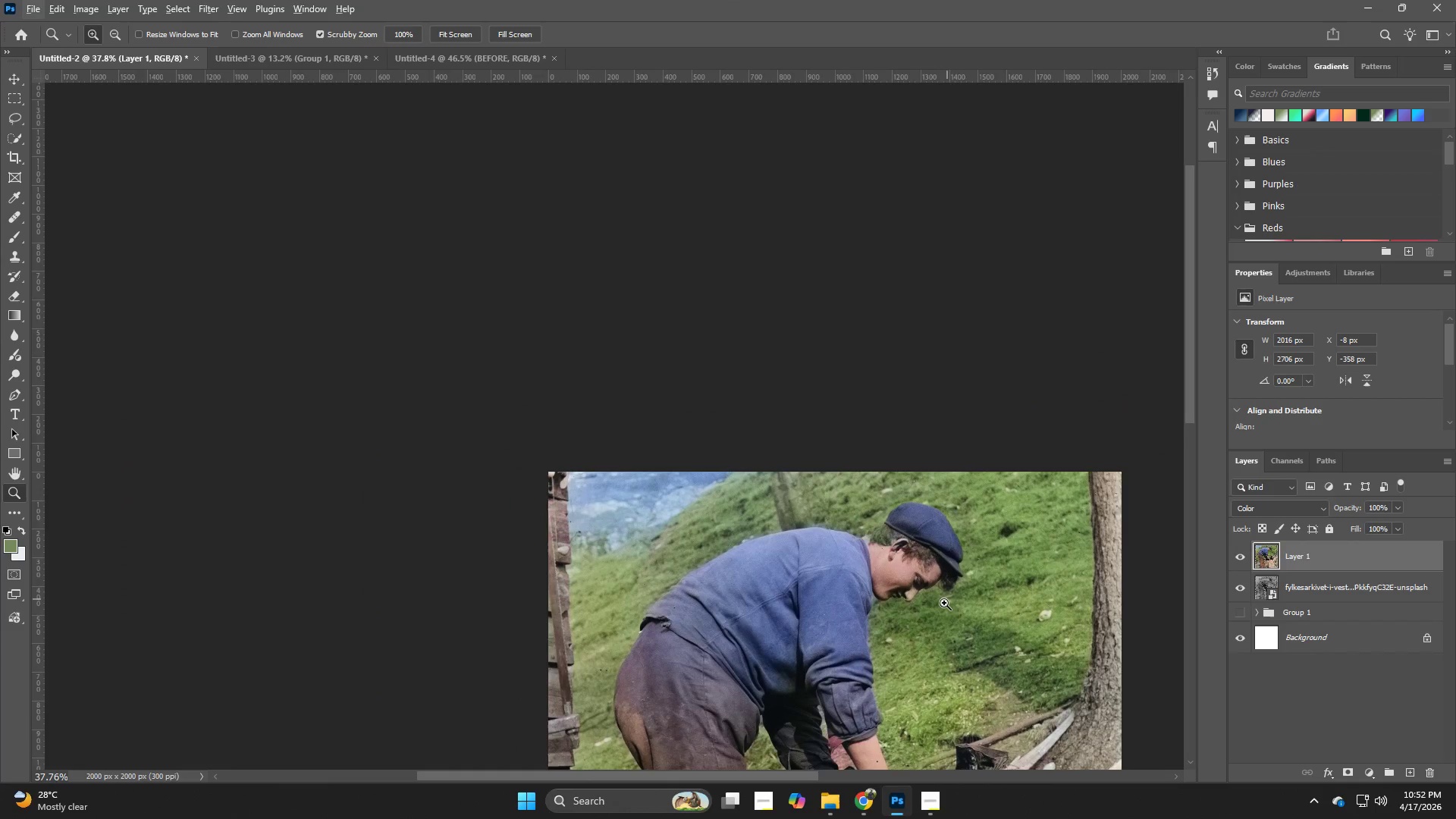 
hold_key(key=Space, duration=1.5)
 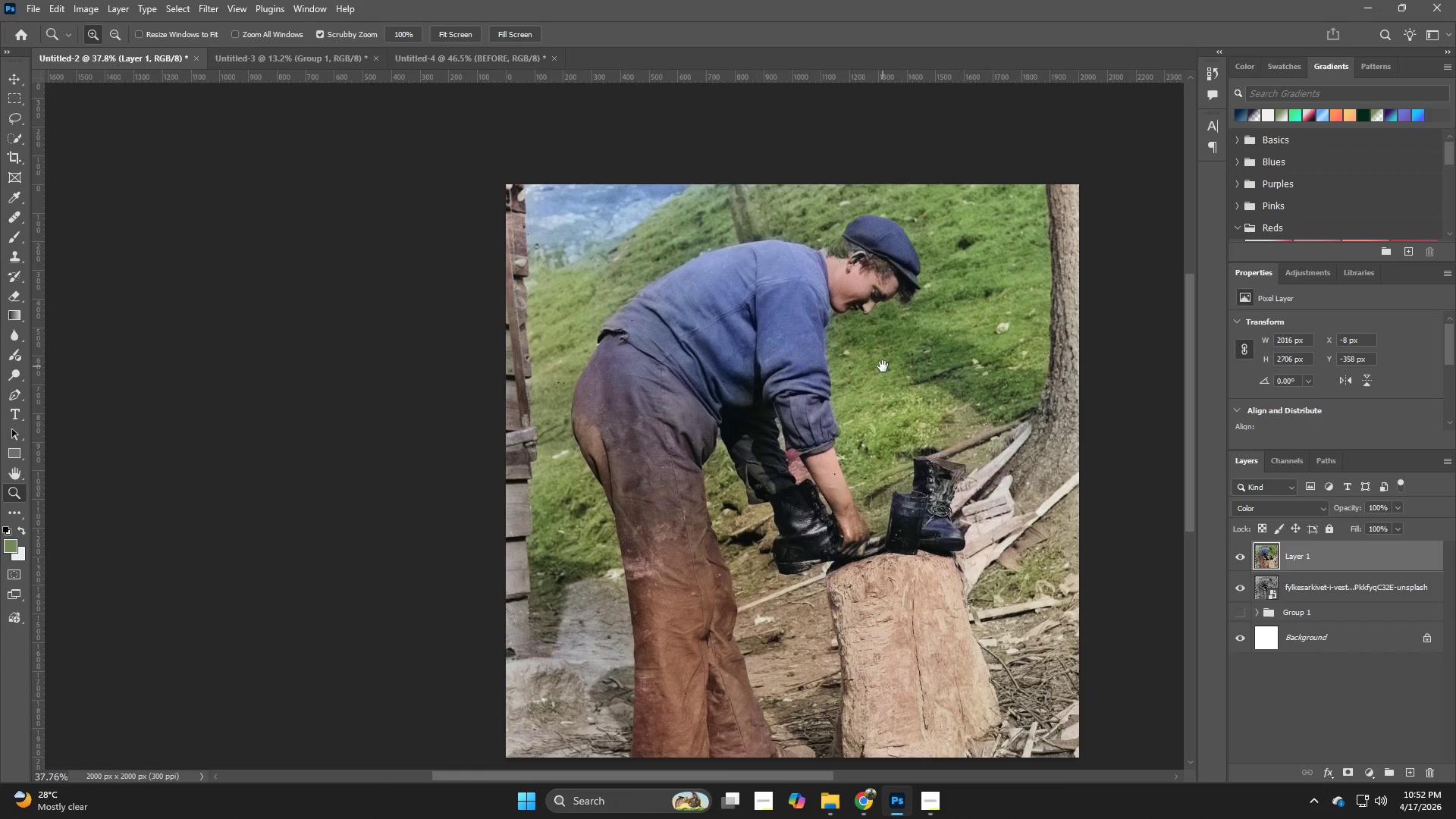 
left_click_drag(start_coordinate=[925, 653], to_coordinate=[883, 366])
 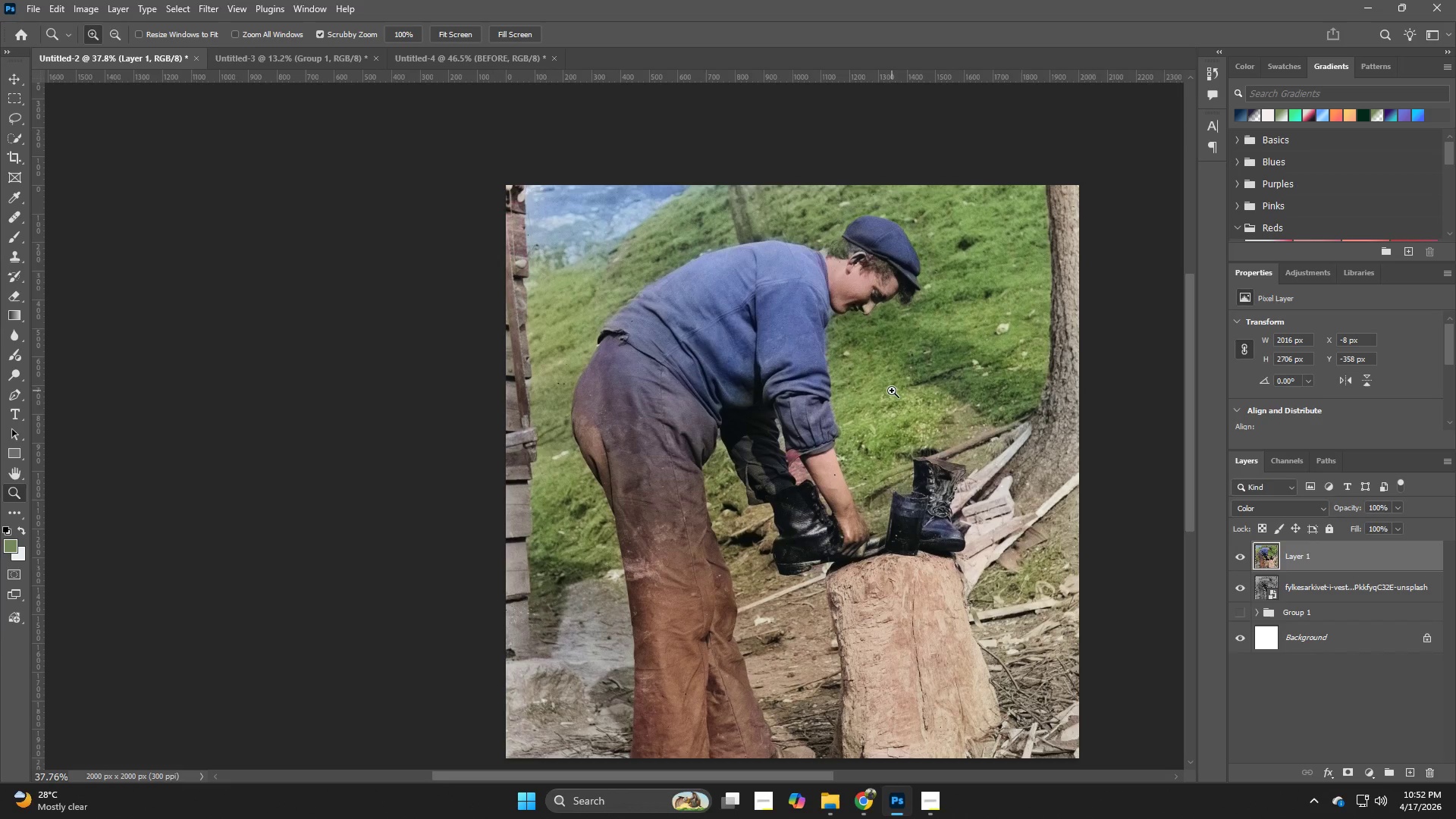 
hold_key(key=Space, duration=0.72)
 